 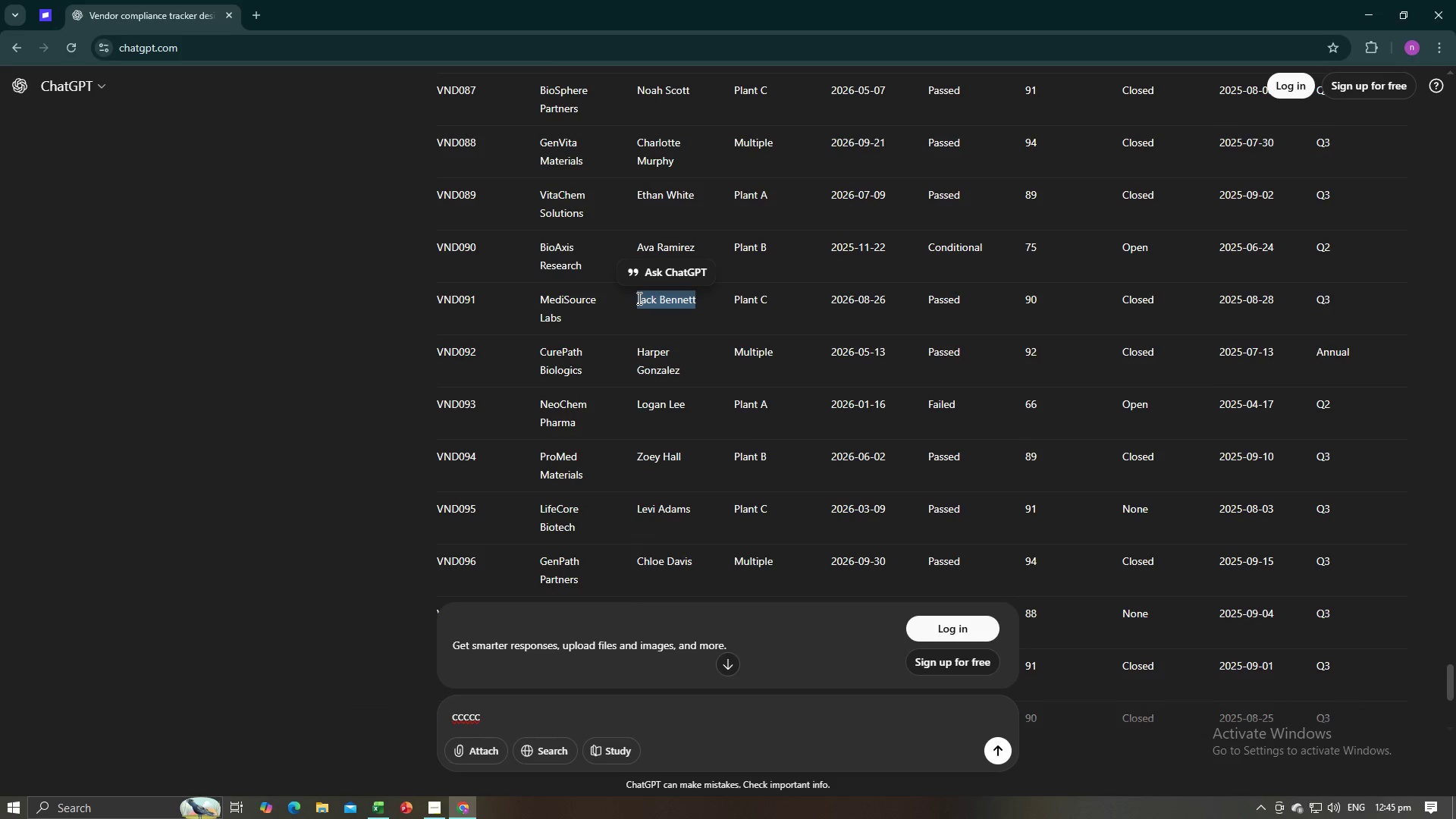 
key(Control+C)
 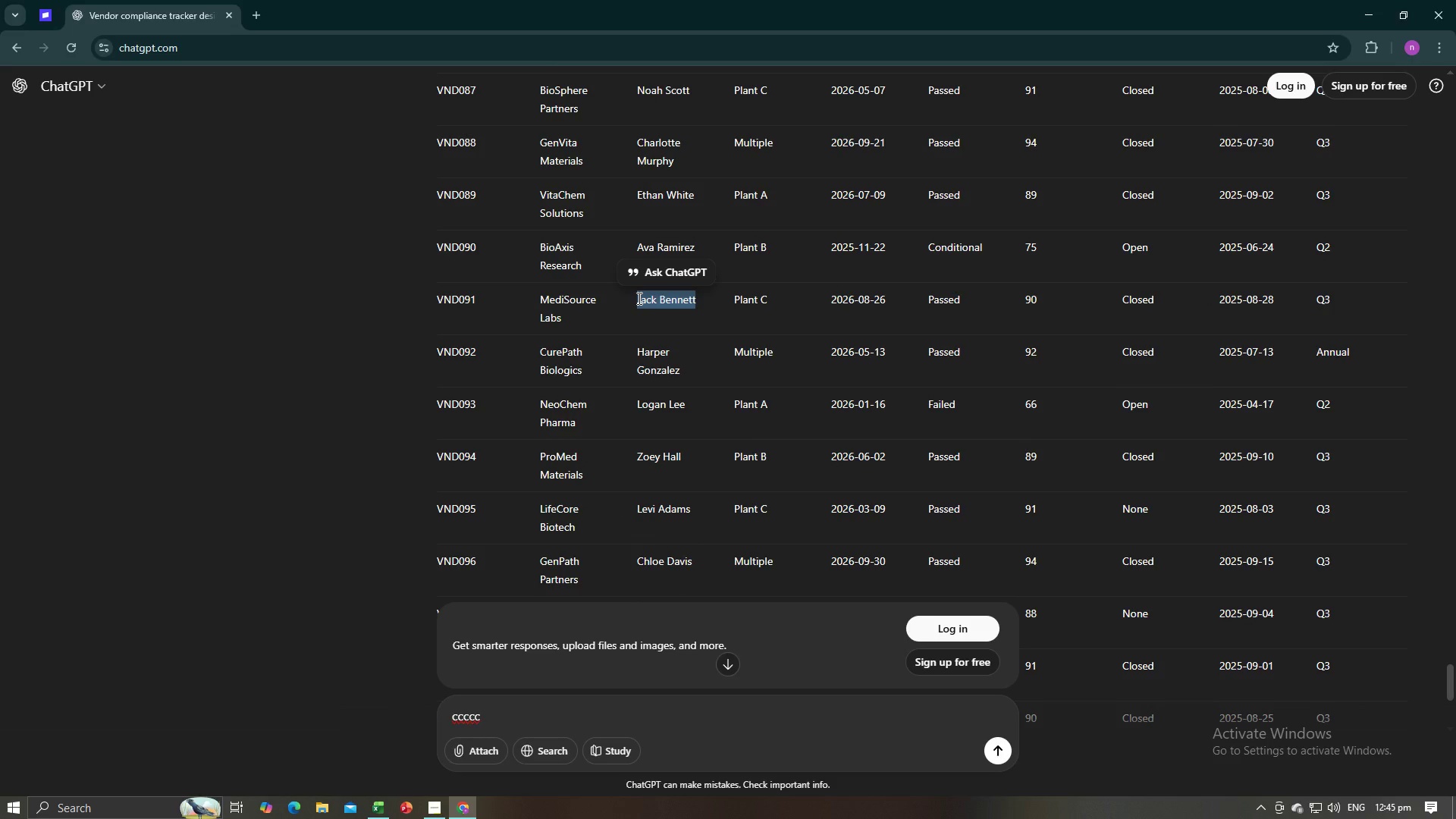 
key(Alt+AltLeft)
 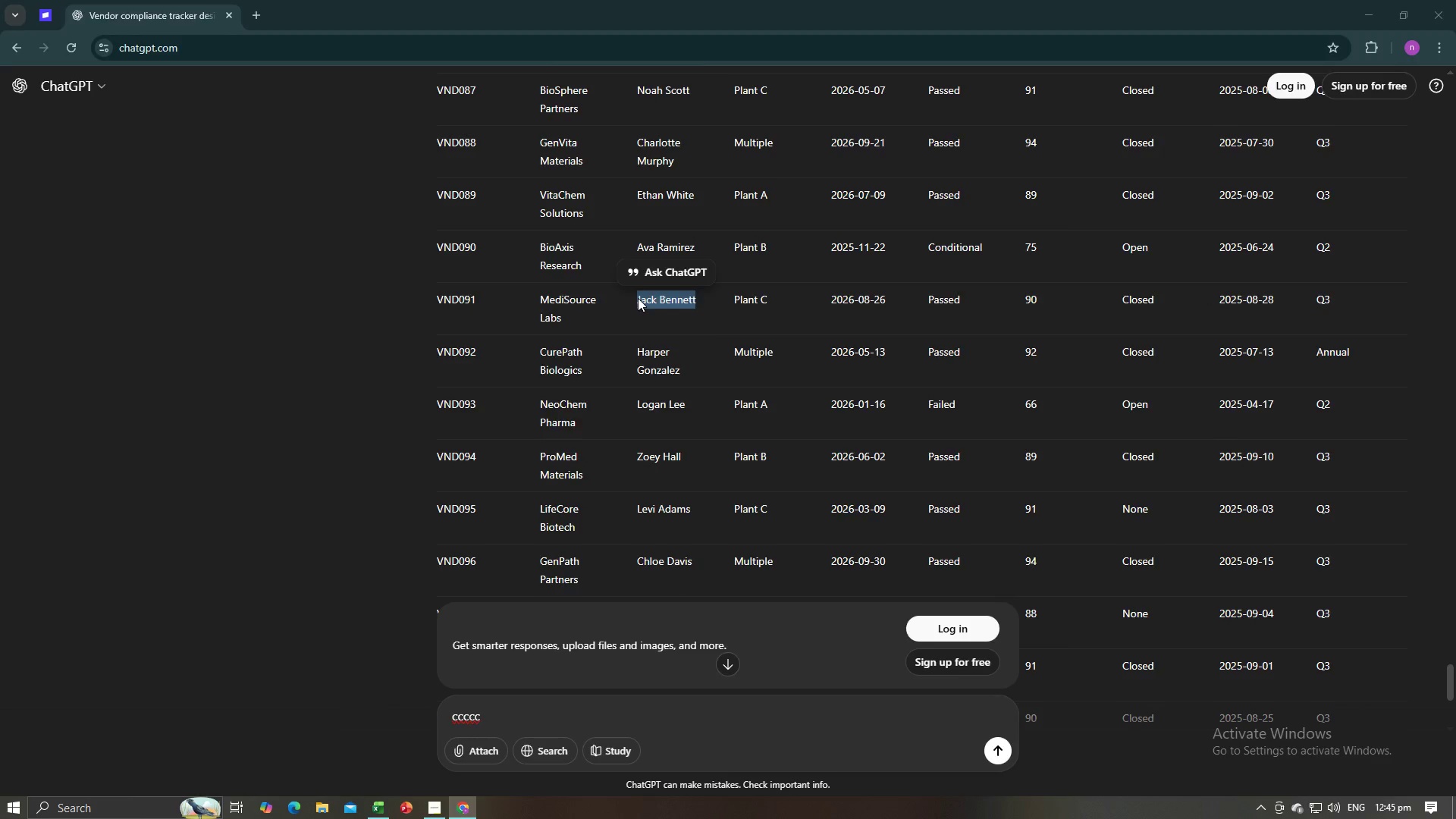 
key(Alt+Tab)
 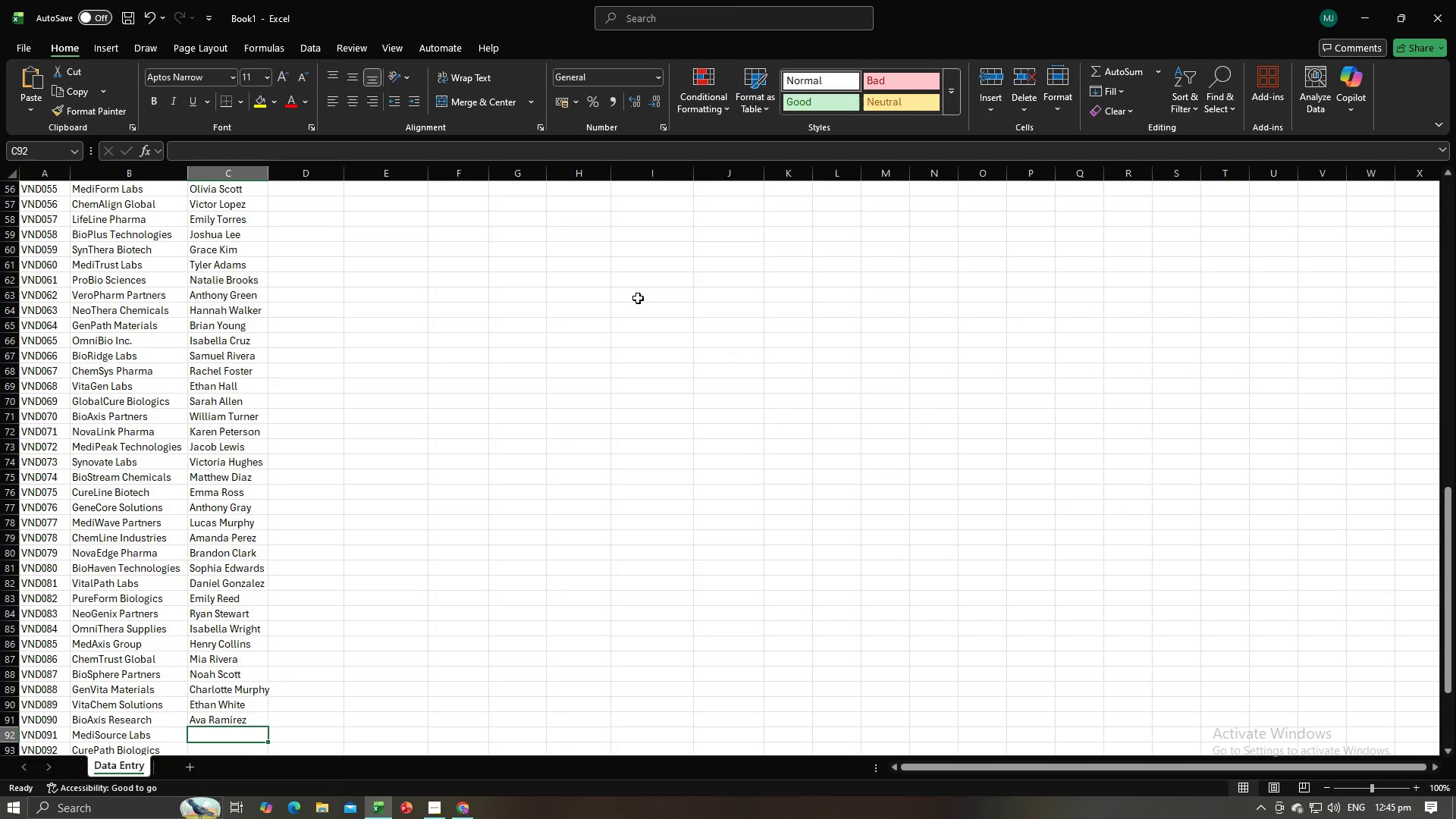 
key(Control+V)
 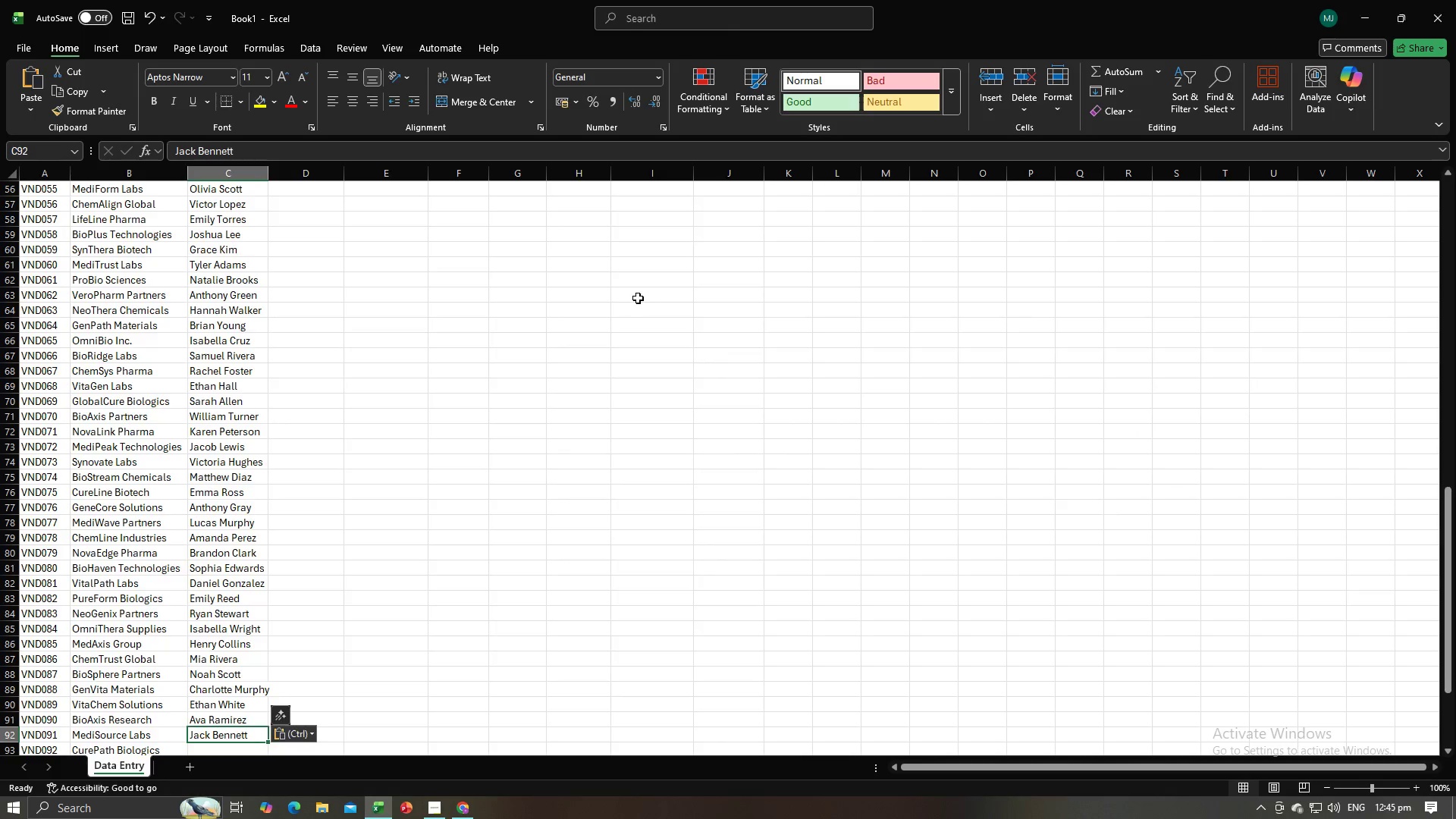 
key(NumpadEnter)
 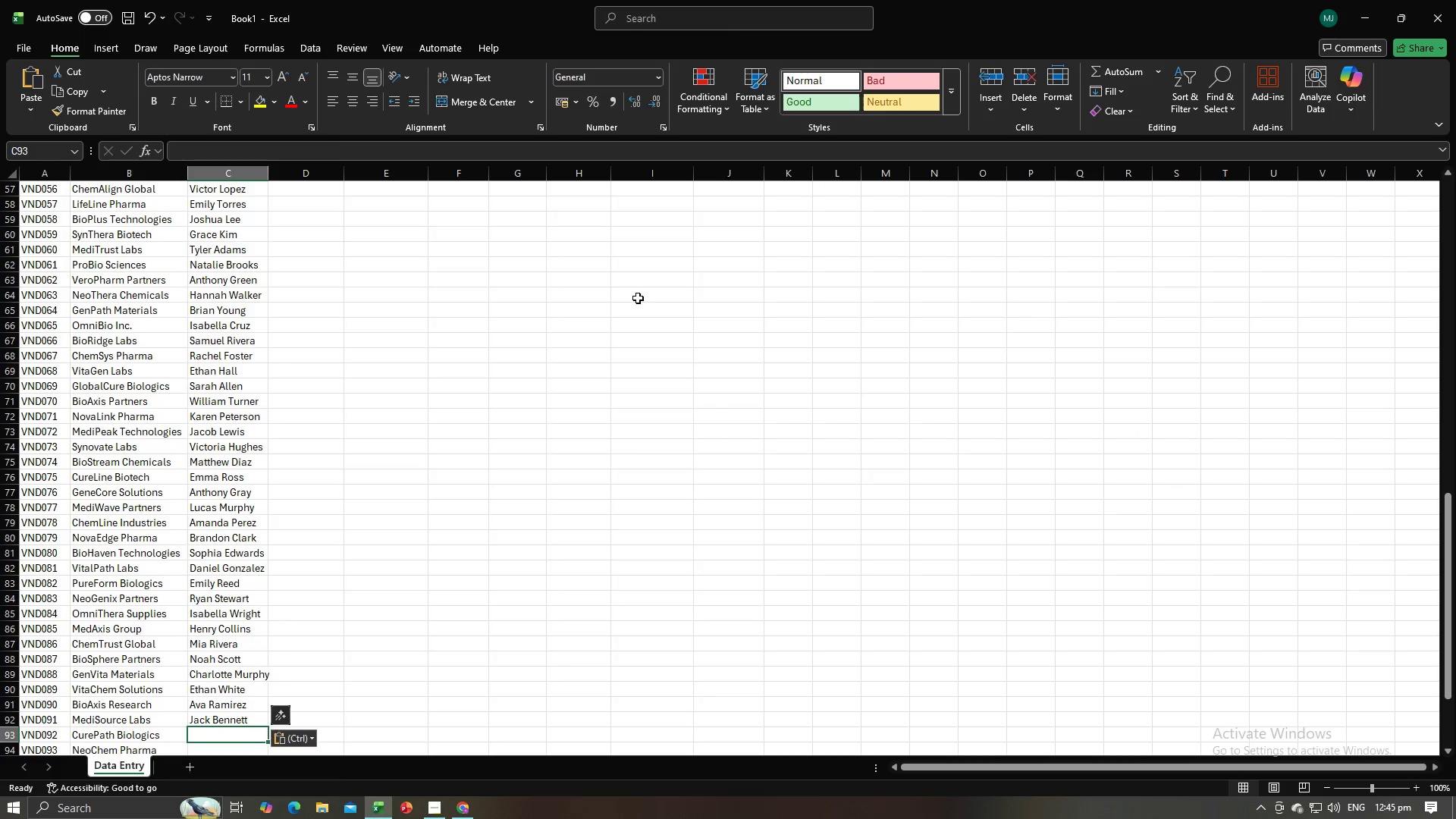 
key(Alt+AltLeft)
 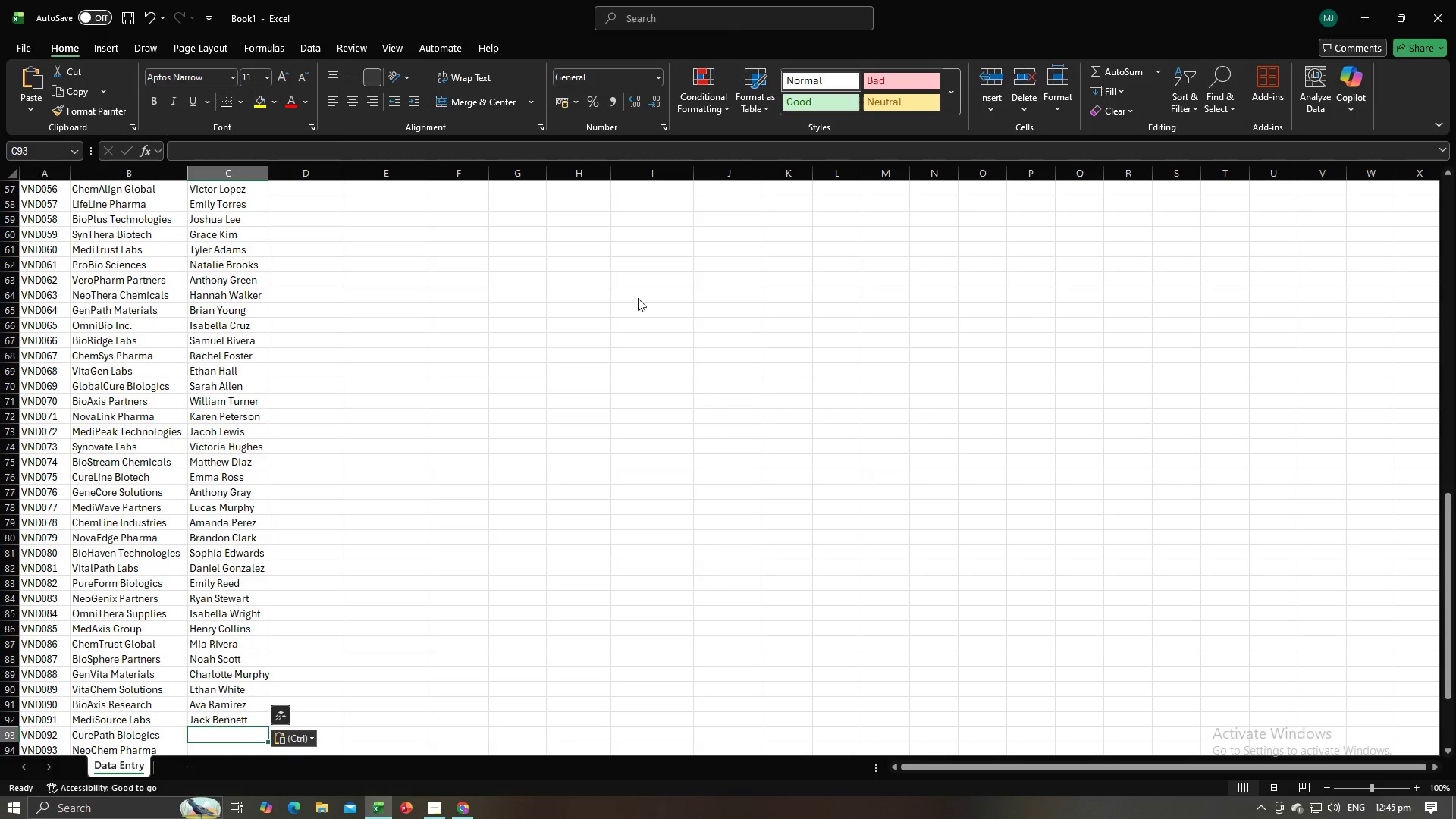 
key(Tab)
 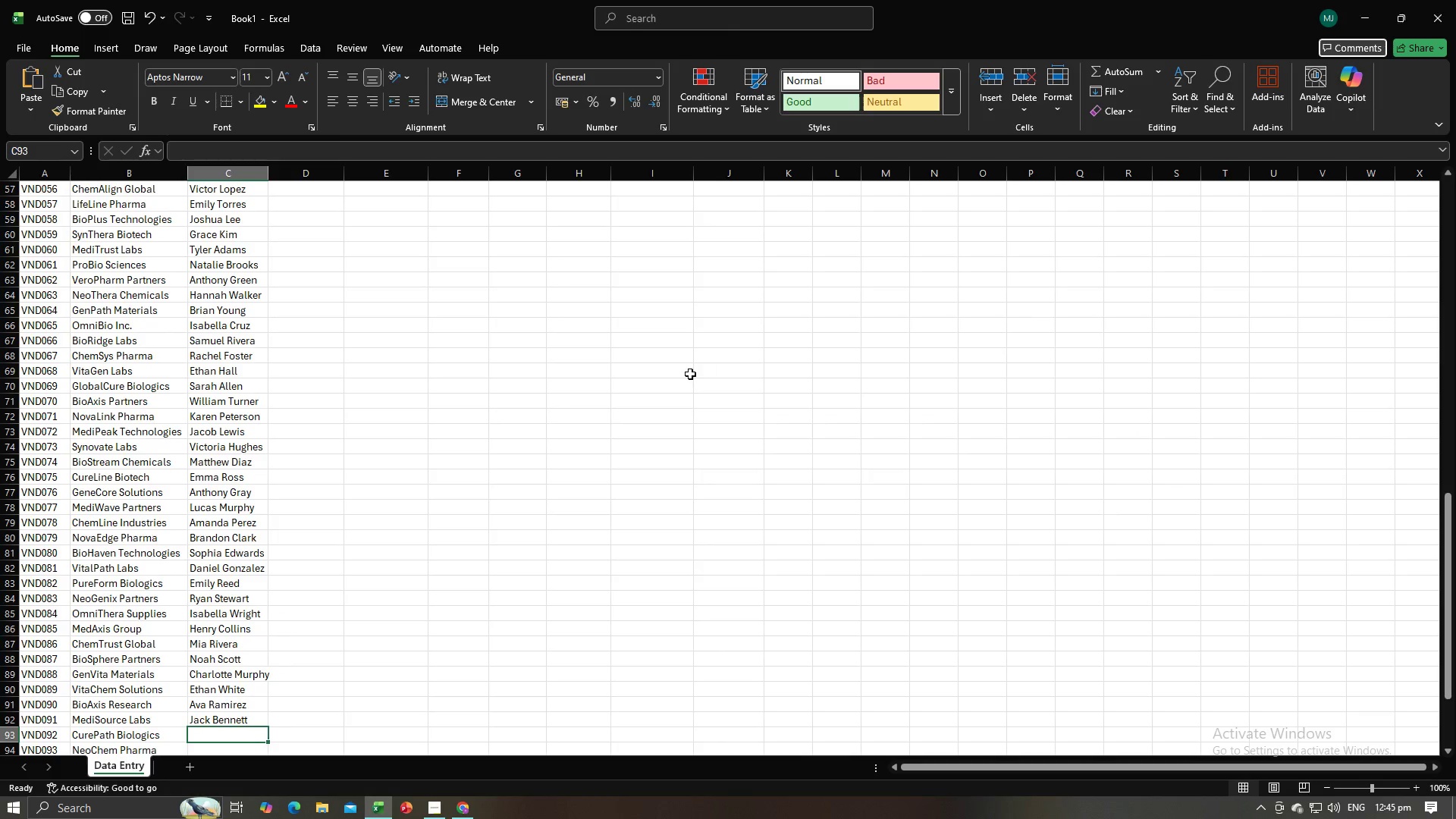 
key(Alt+AltLeft)
 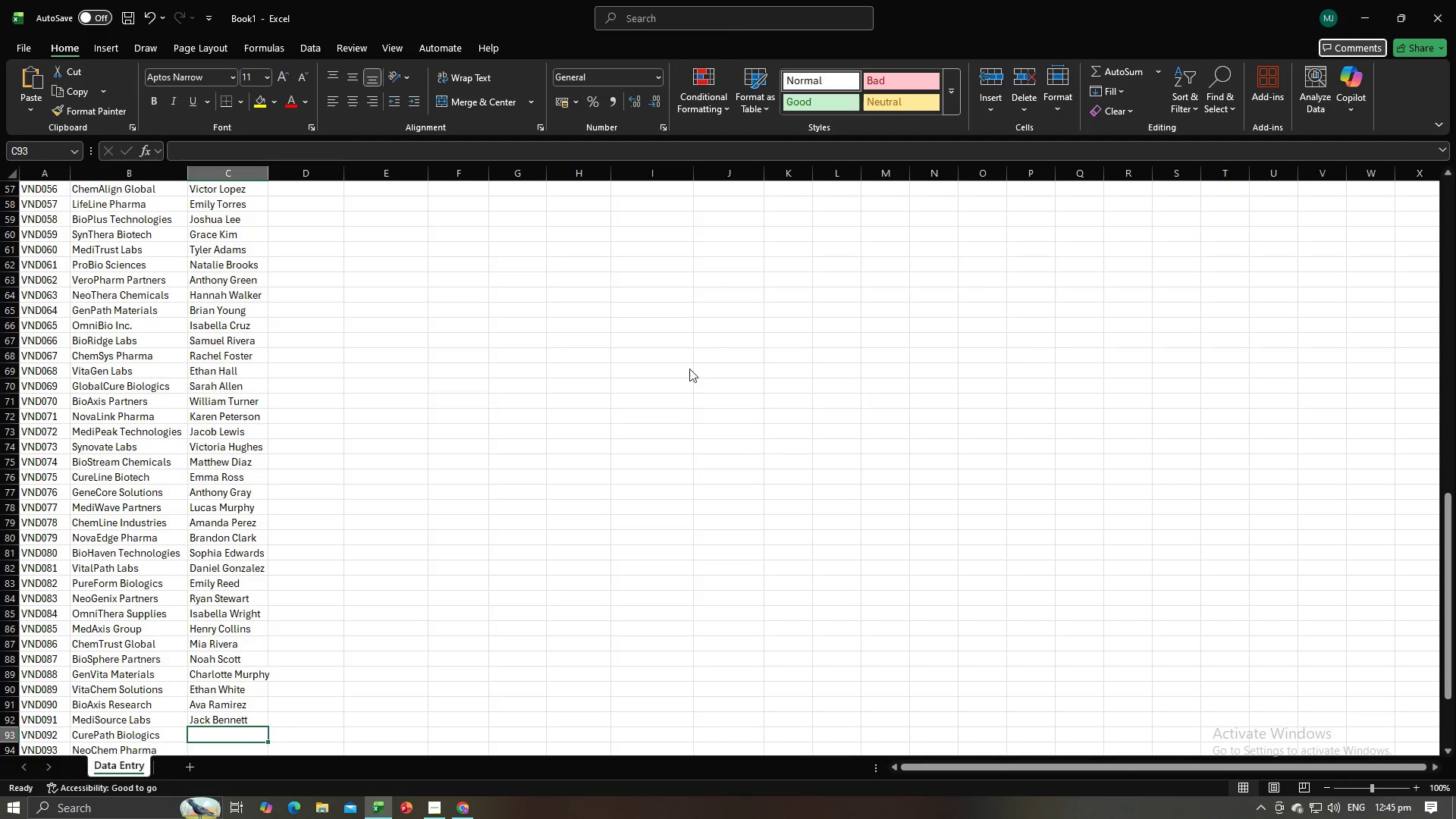 
key(Alt+Tab)
 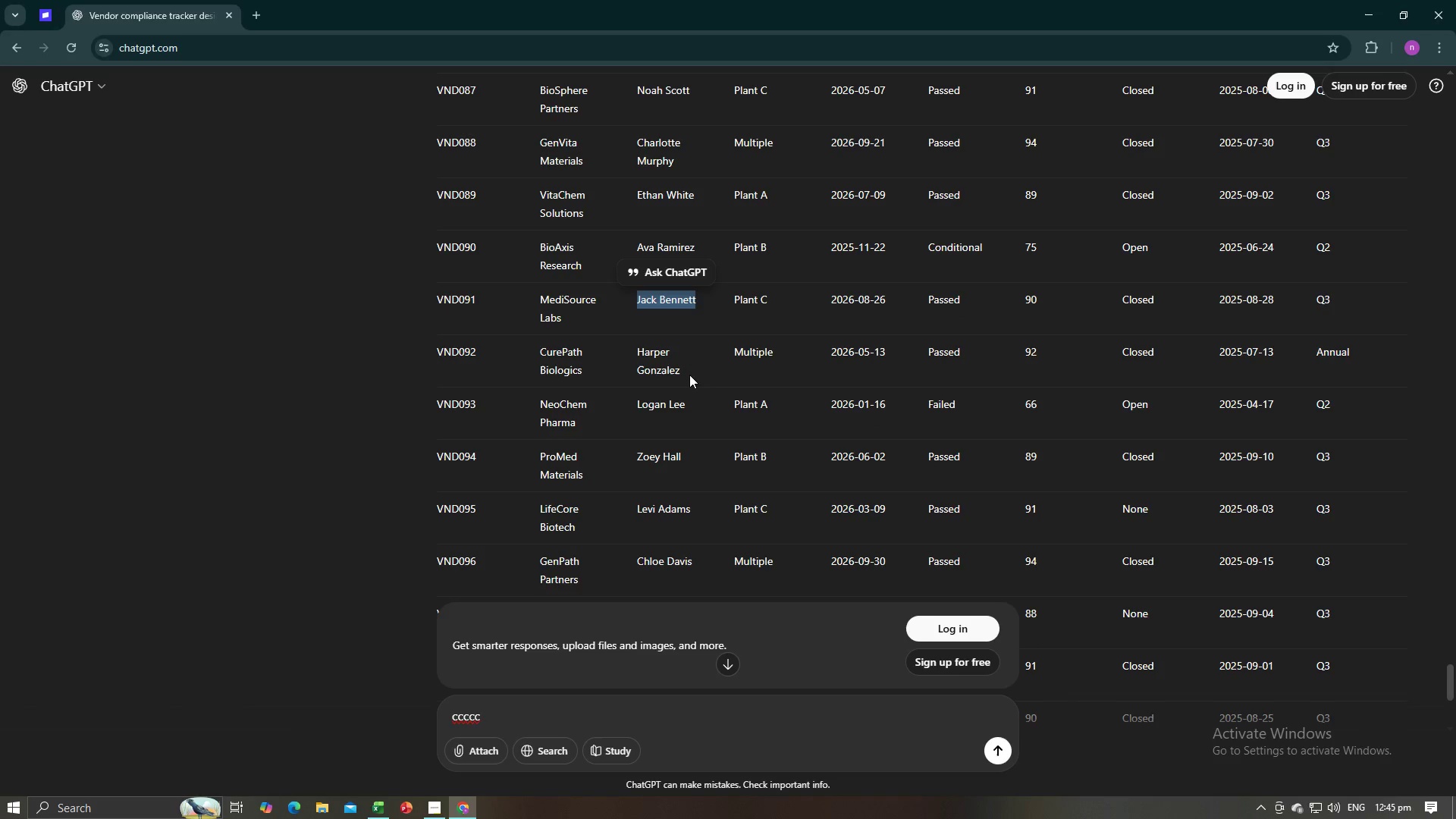 
left_click_drag(start_coordinate=[685, 375], to_coordinate=[636, 352])
 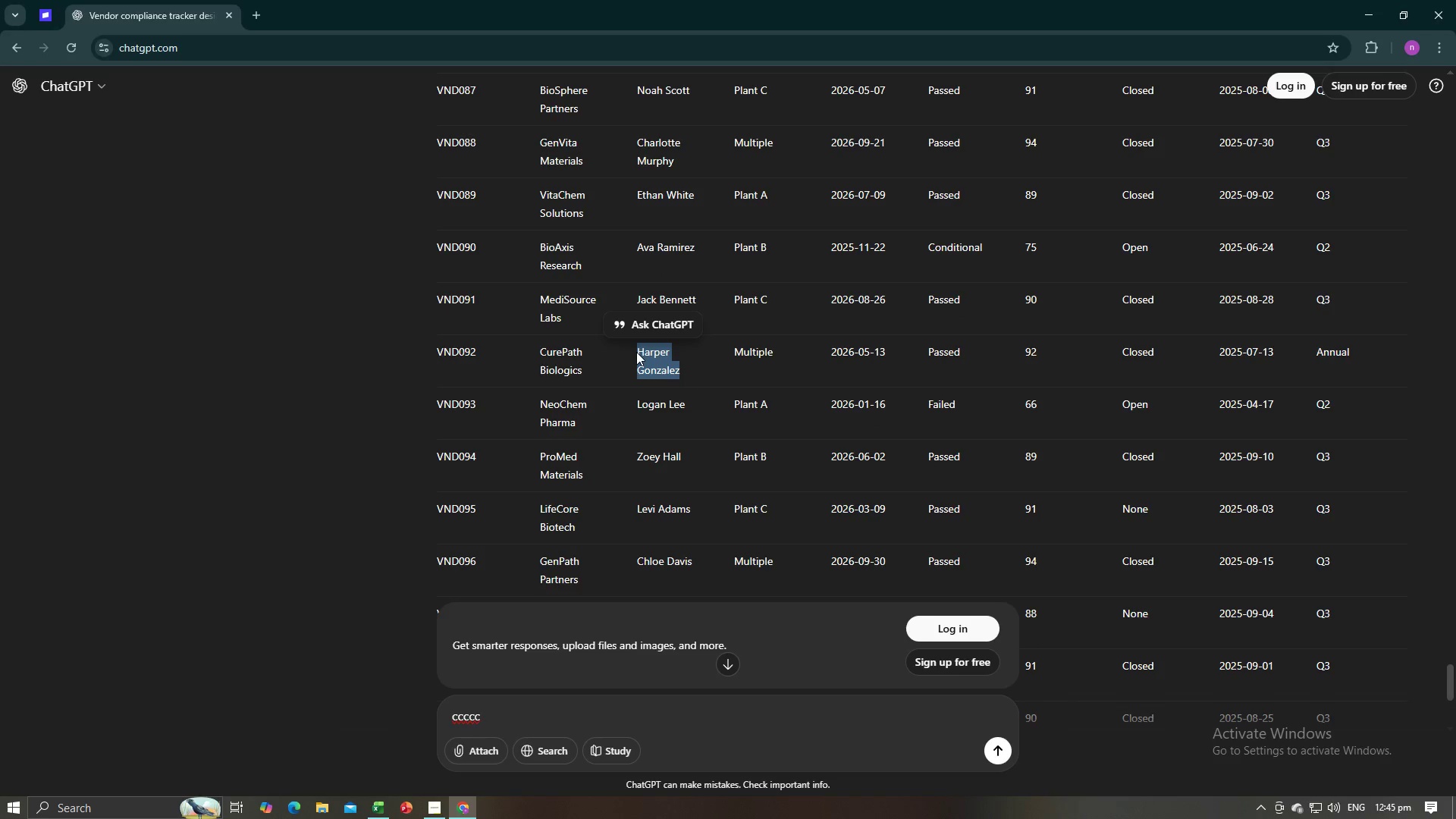 
key(Control+C)
 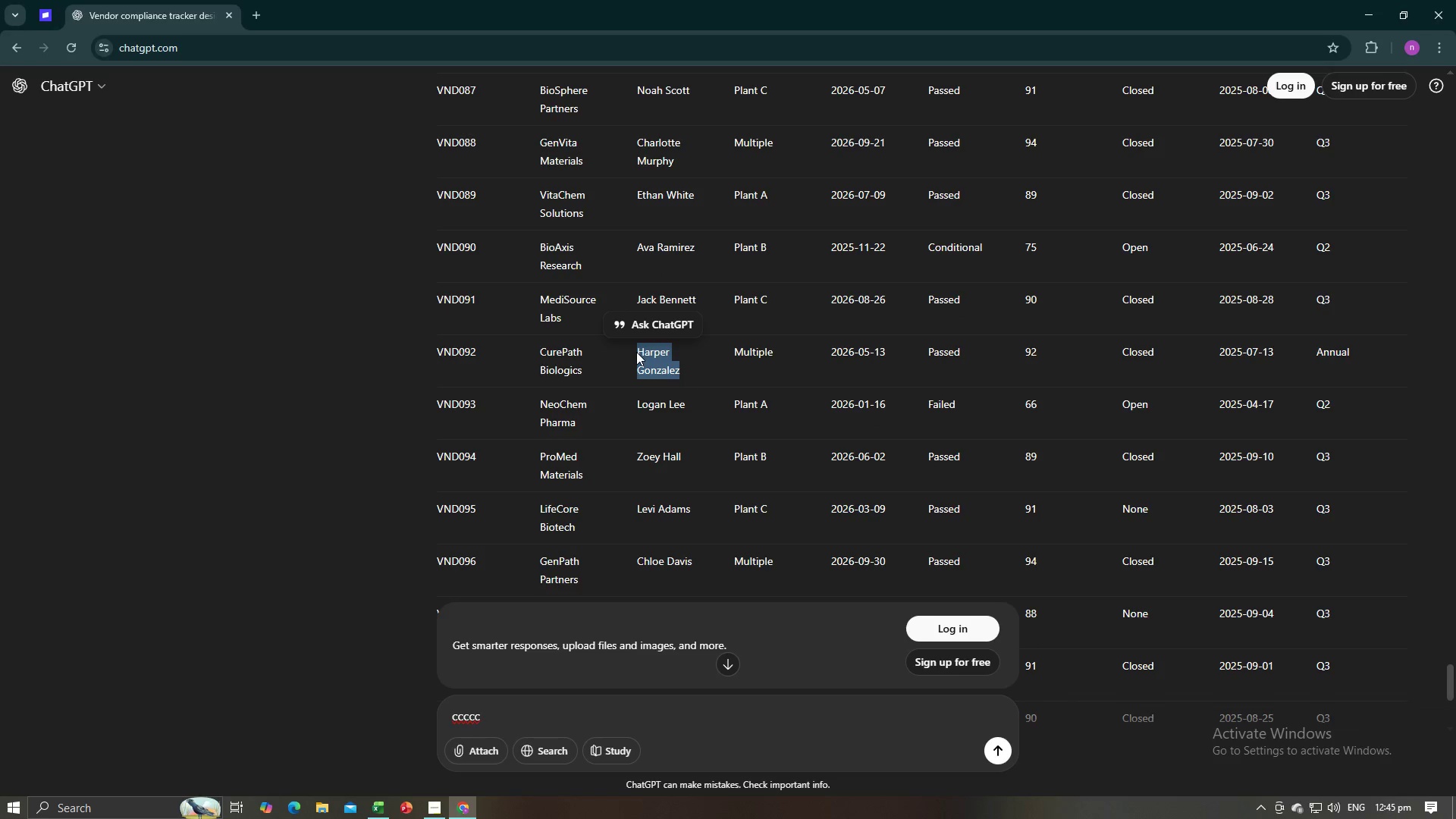 
key(Control+C)
 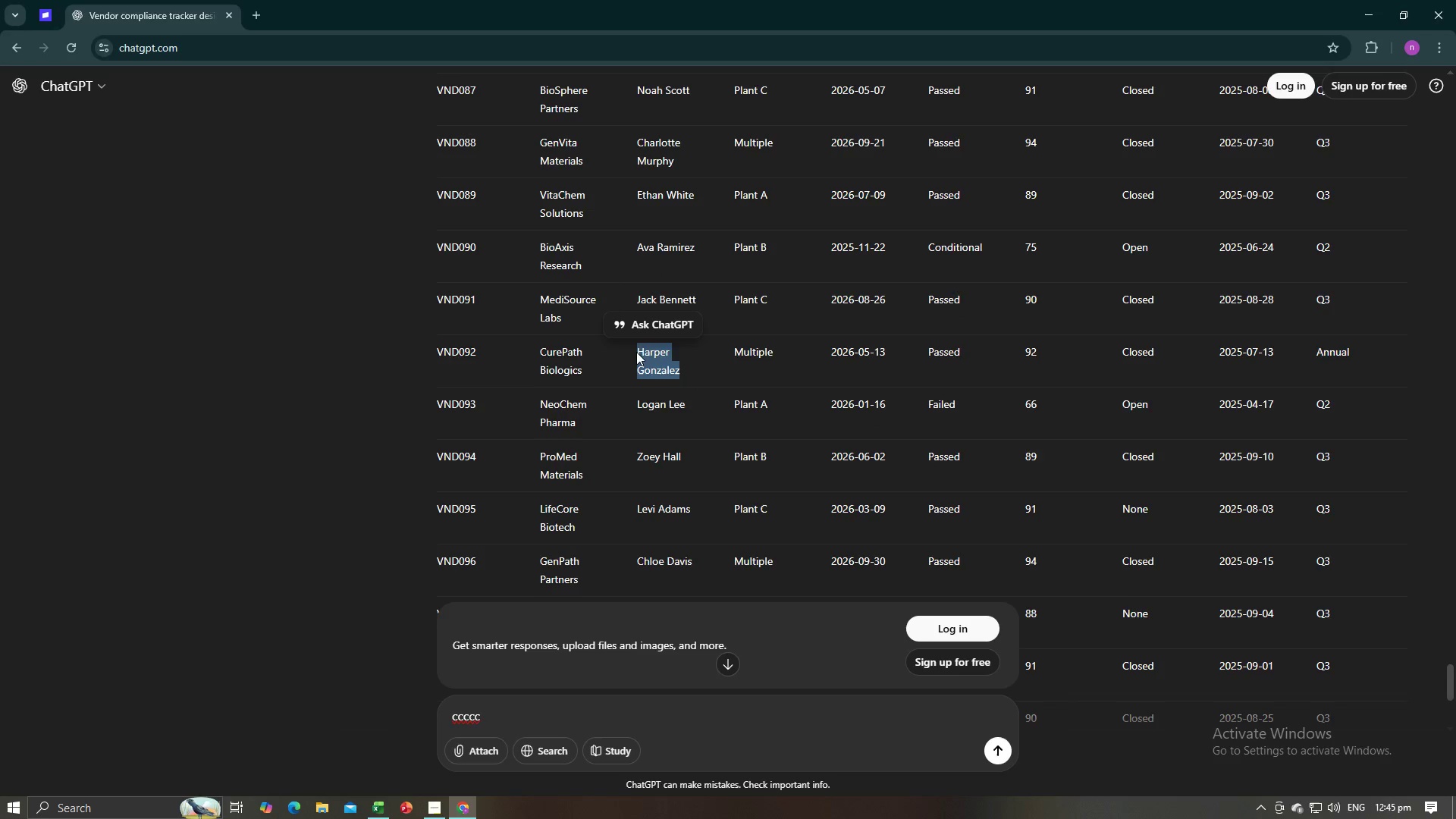 
key(Tab)
 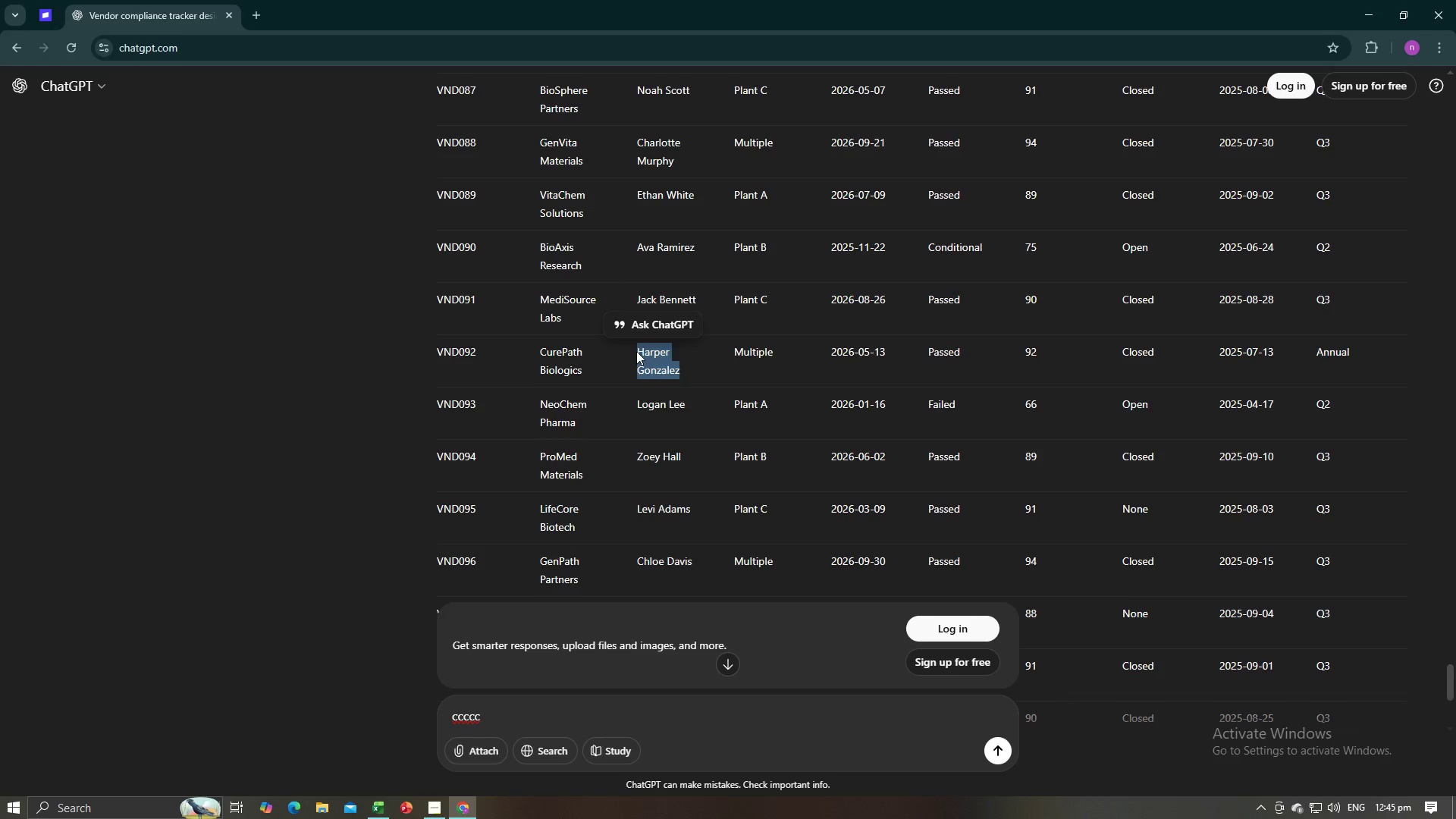 
key(Alt+AltLeft)
 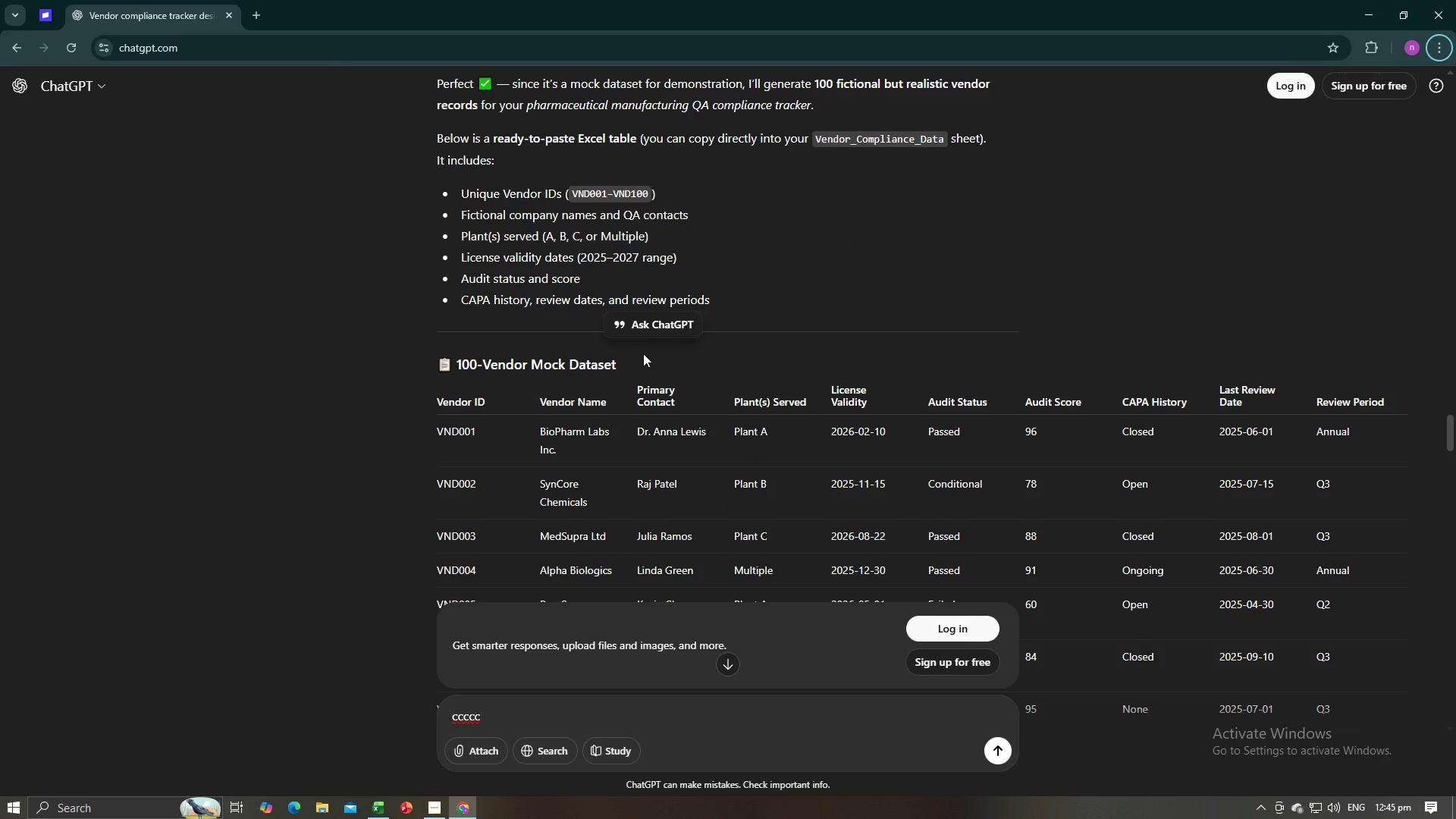 
scroll: coordinate [875, 409], scroll_direction: down, amount: 59.0
 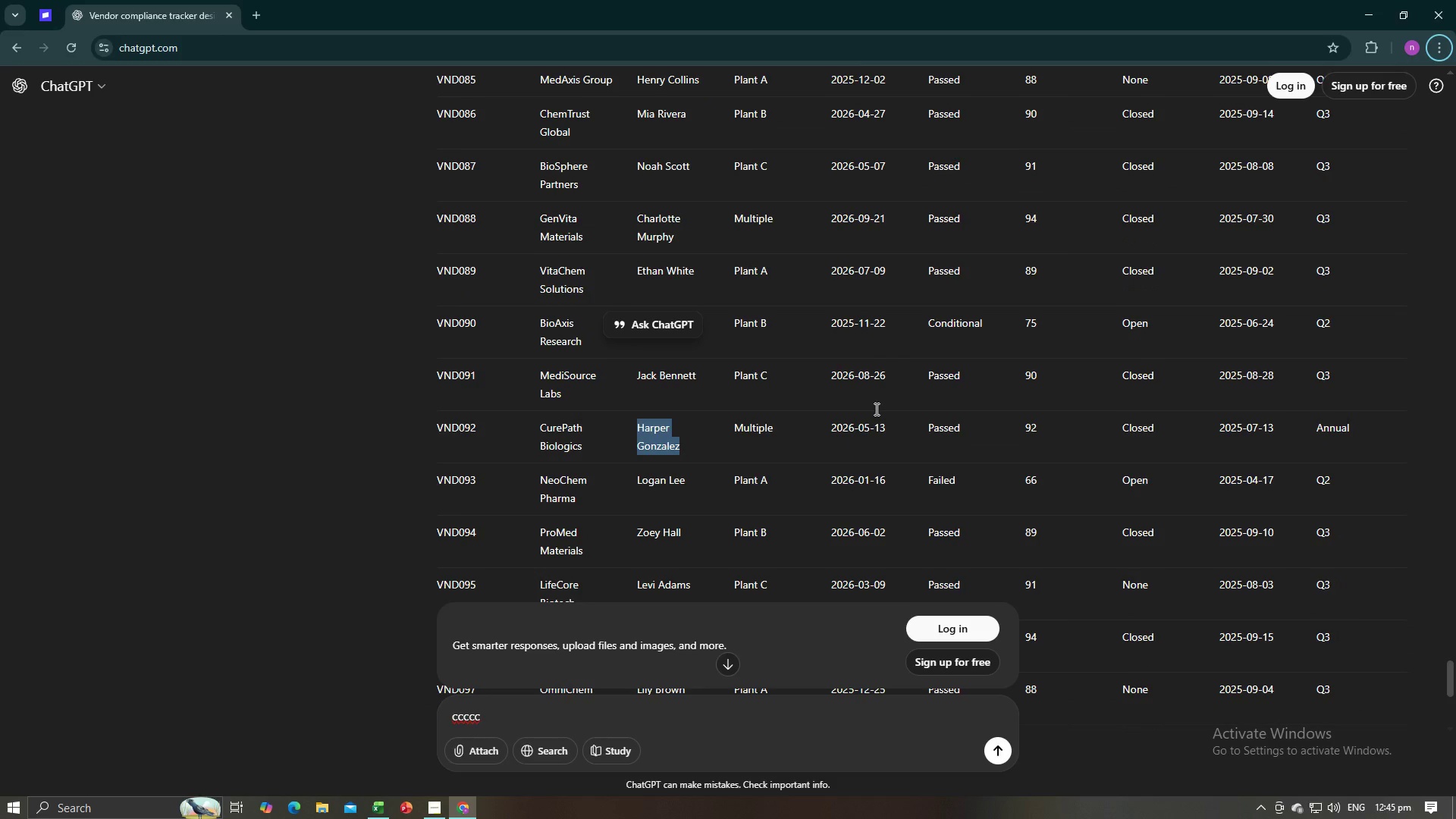 
key(Control+C)
 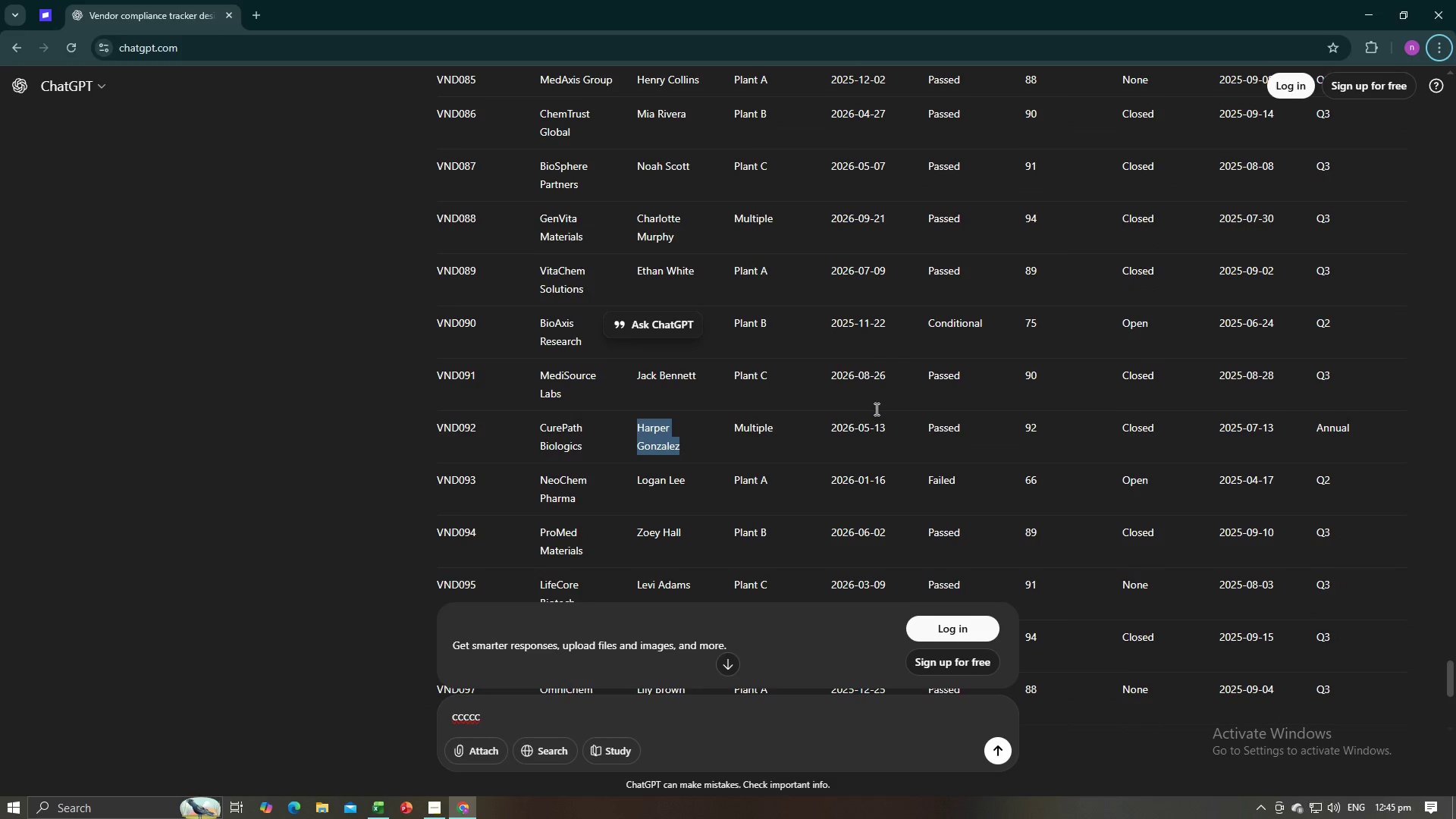 
key(Control+C)
 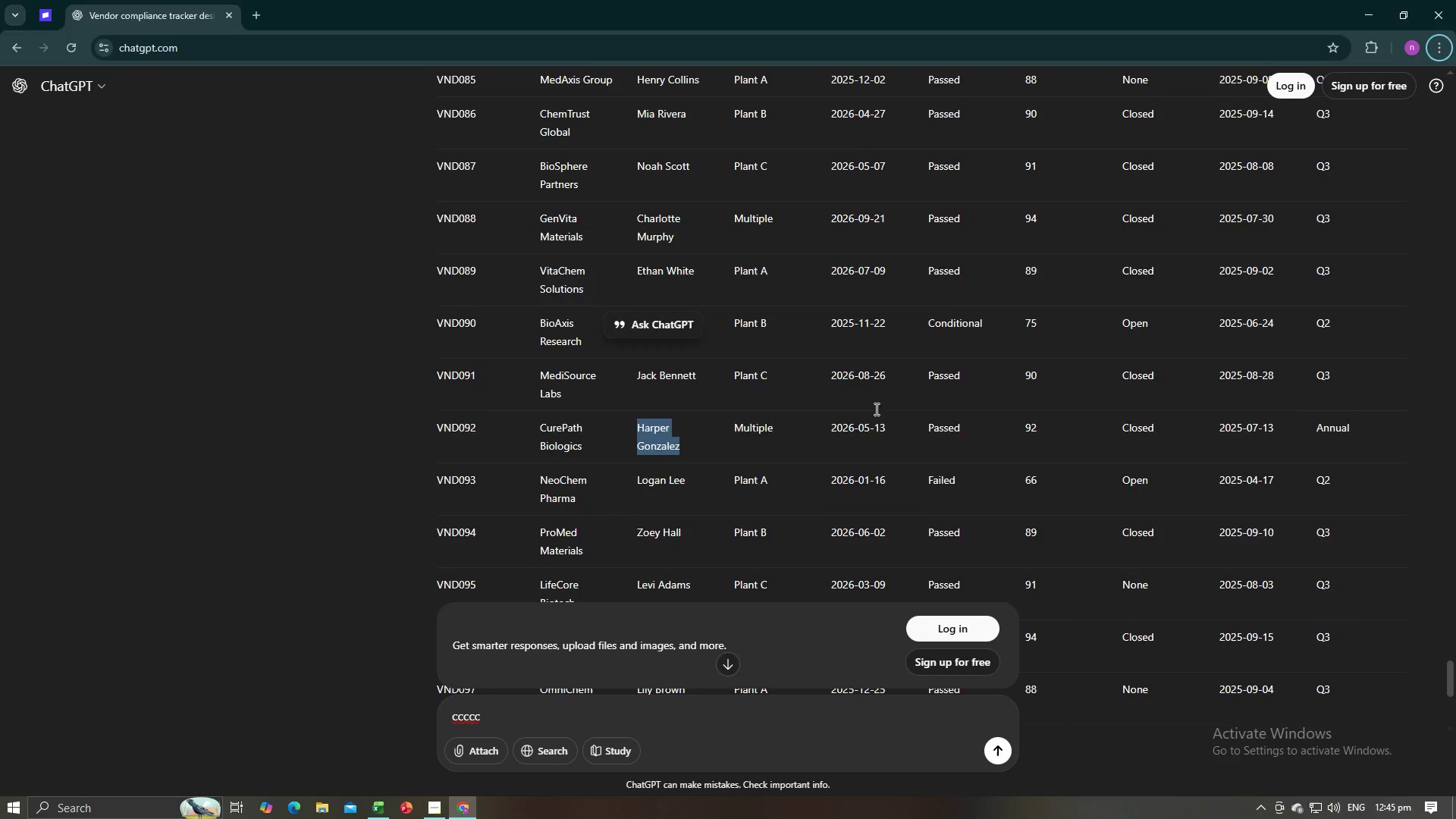 
key(Alt+AltLeft)
 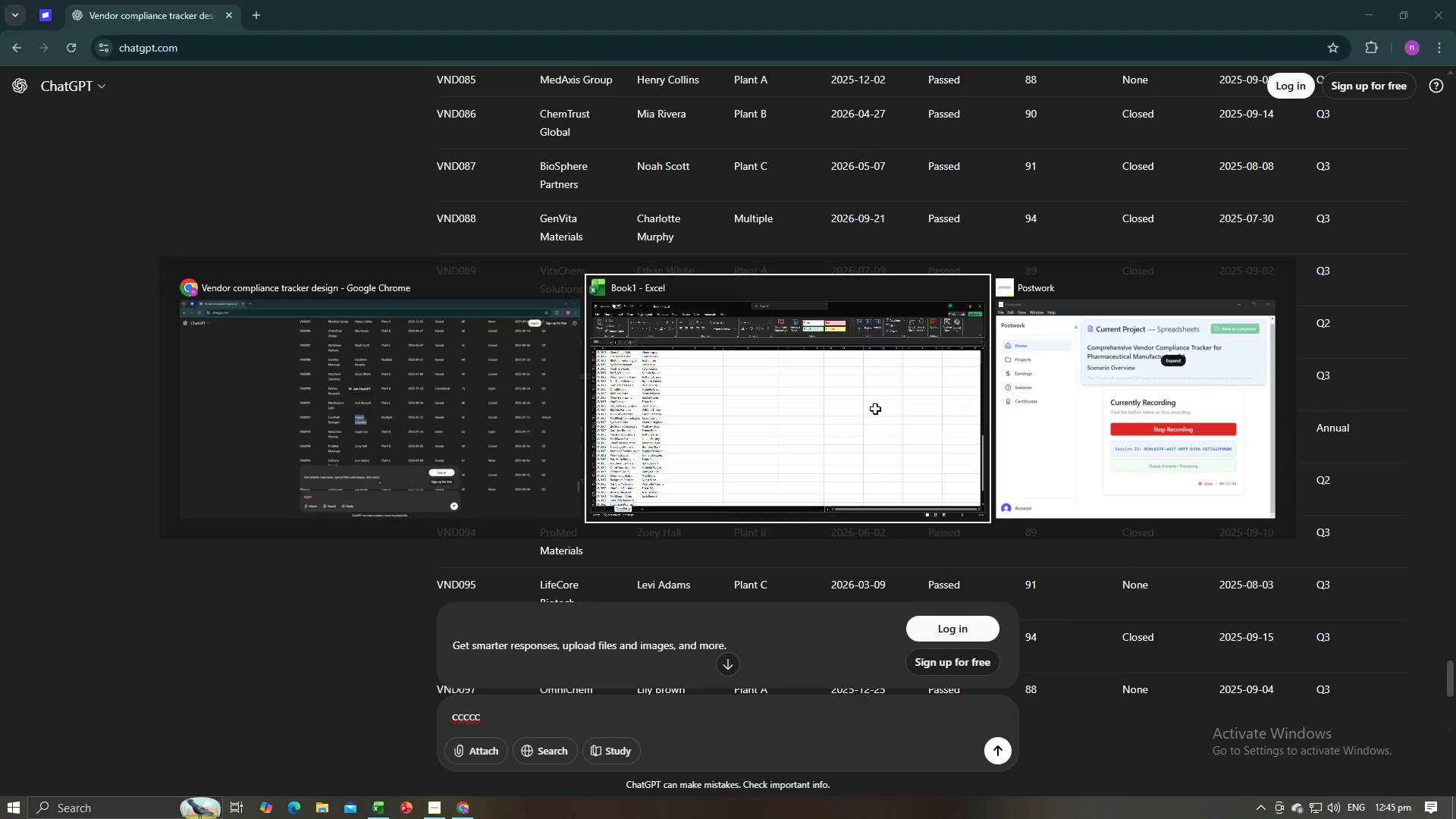 
key(Alt+Tab)
 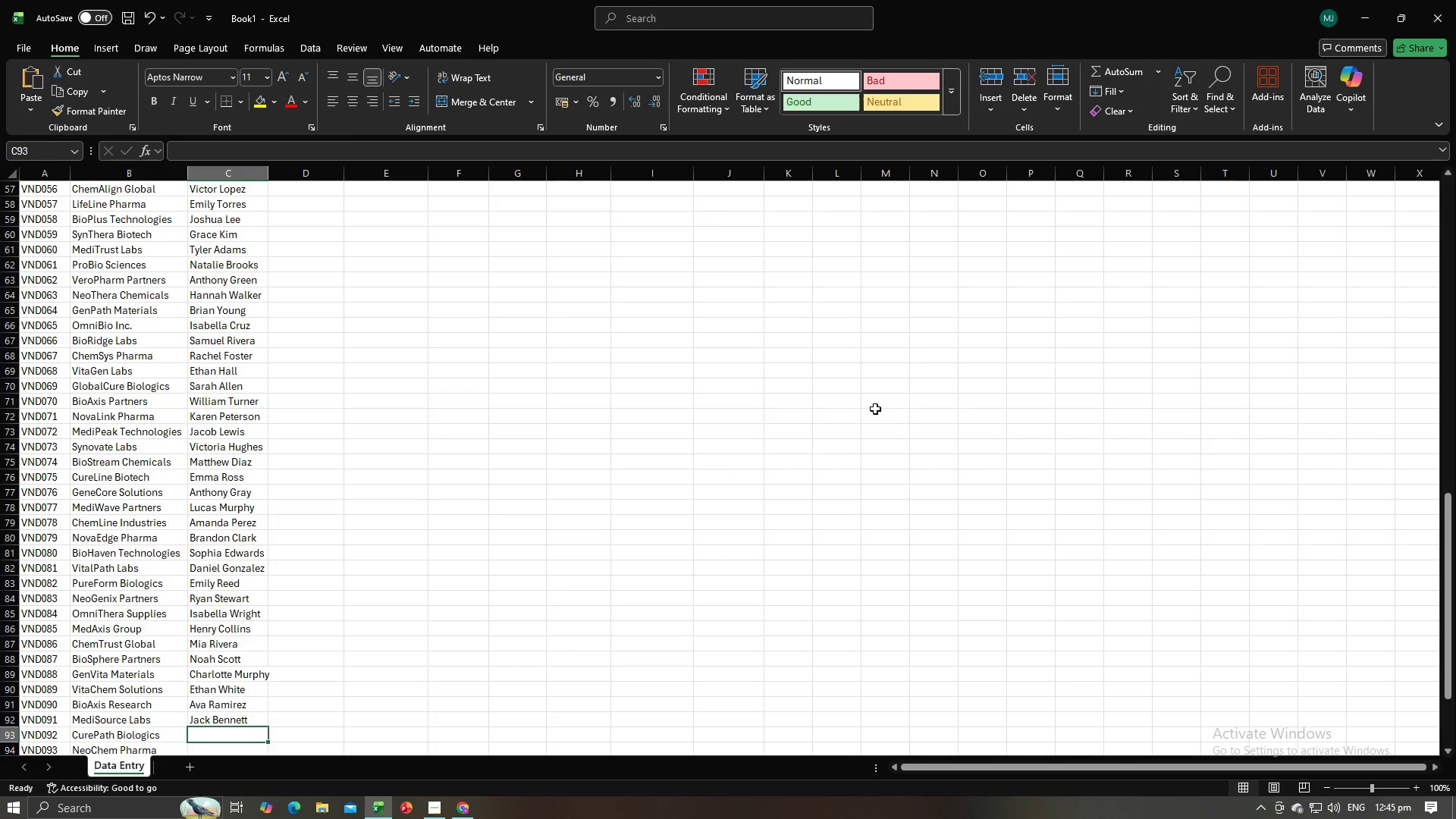 
key(Control+V)
 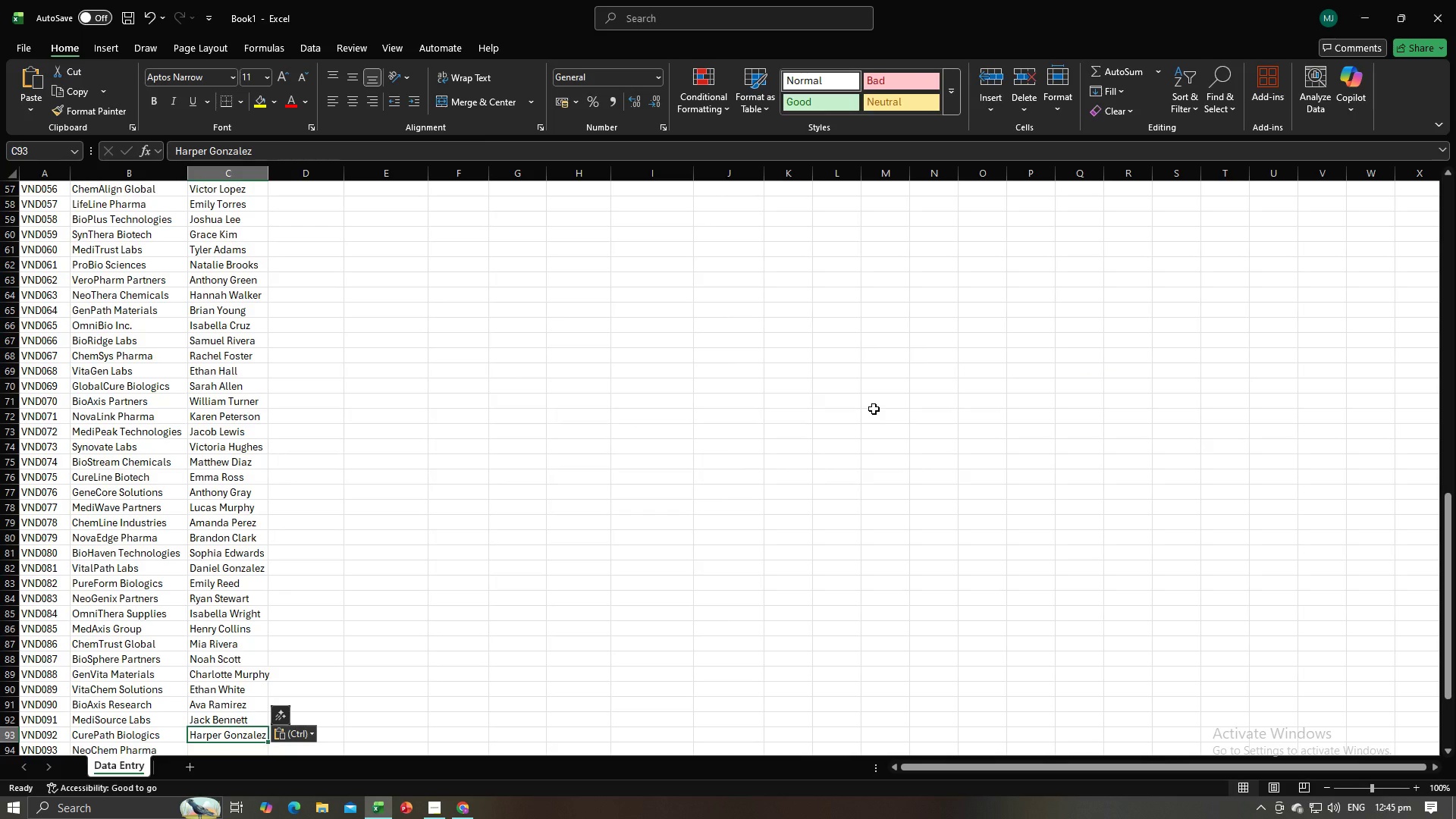 
key(NumpadEnter)
 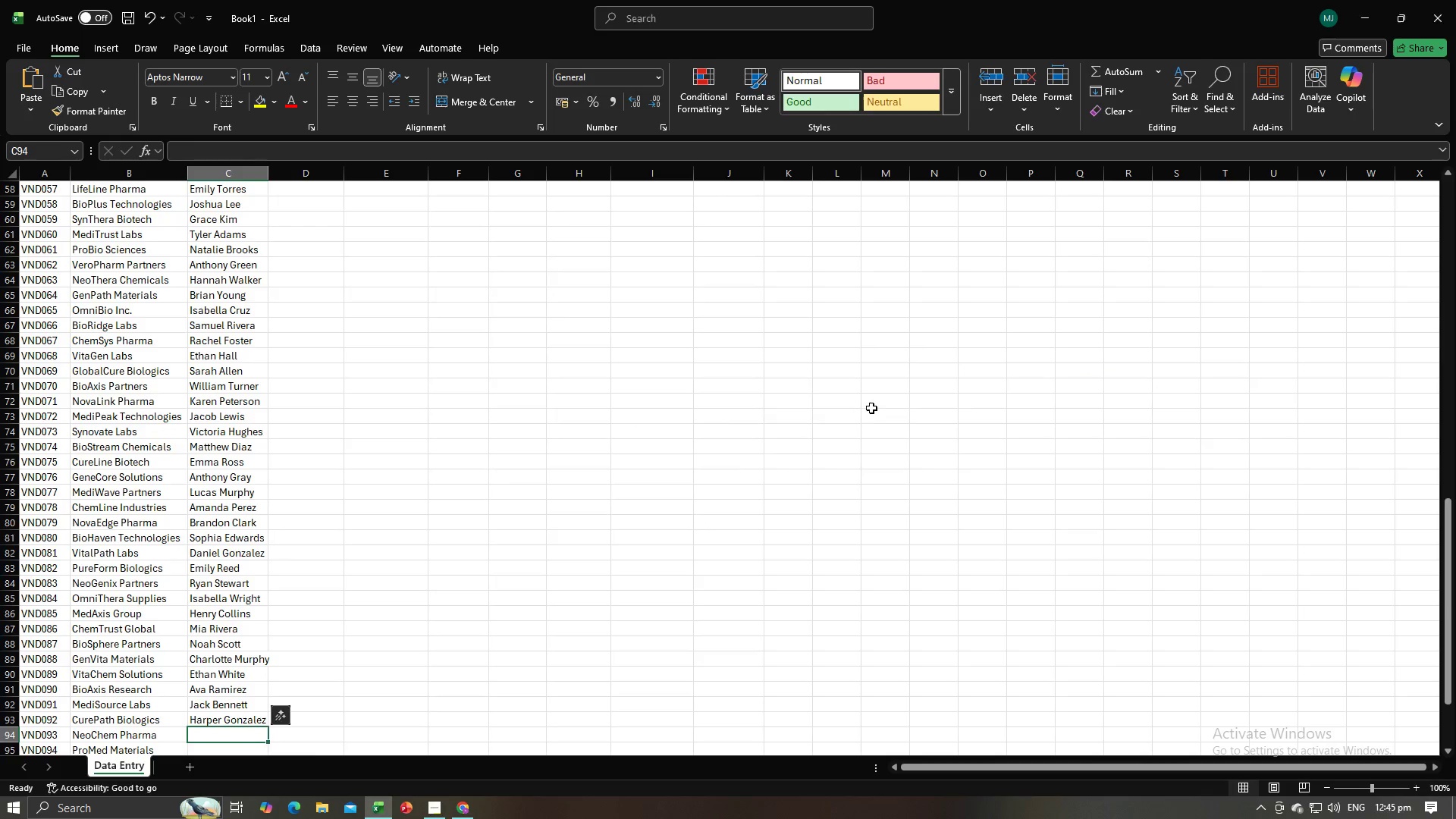 
key(Alt+AltLeft)
 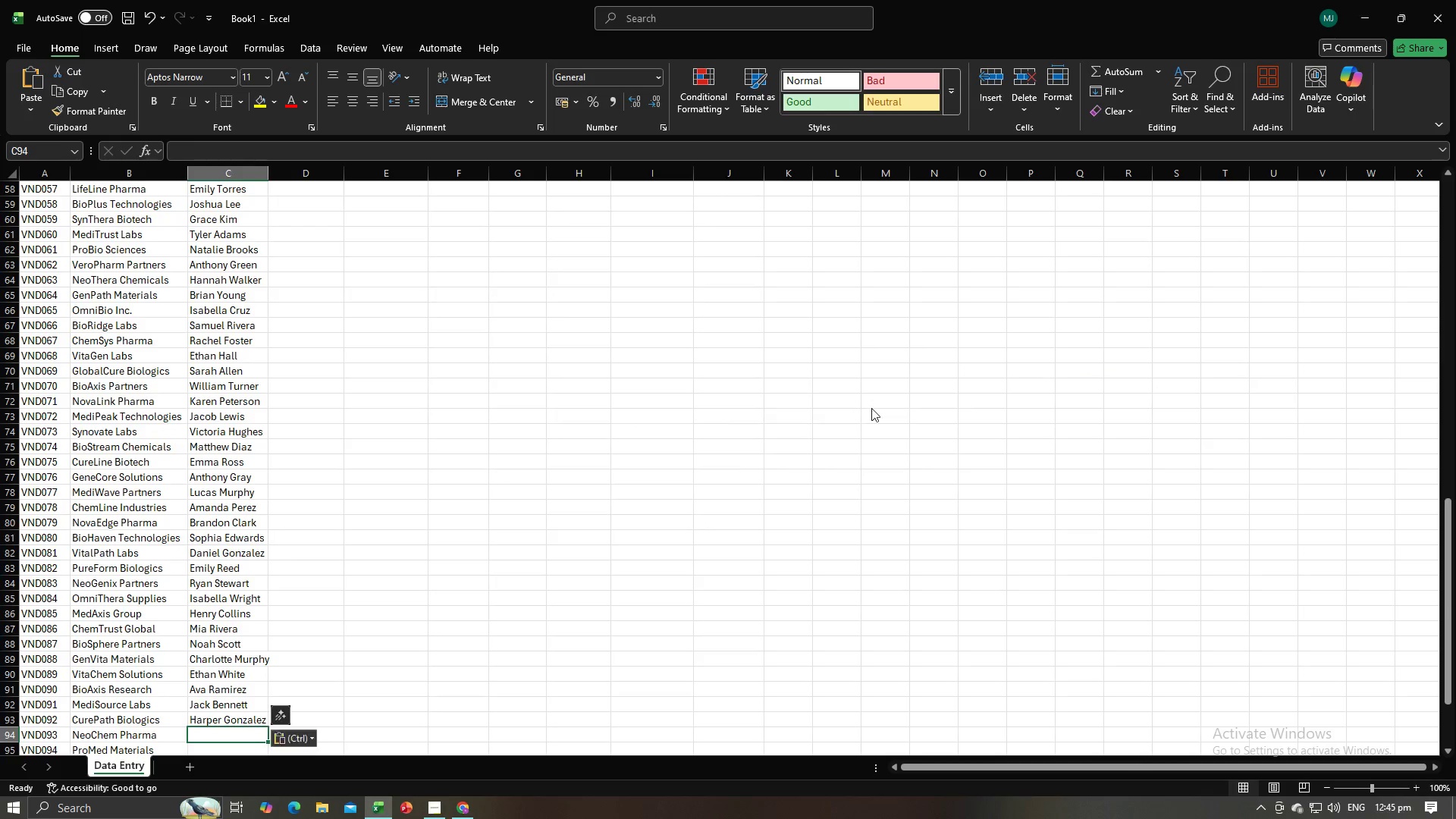 
key(Alt+Tab)
 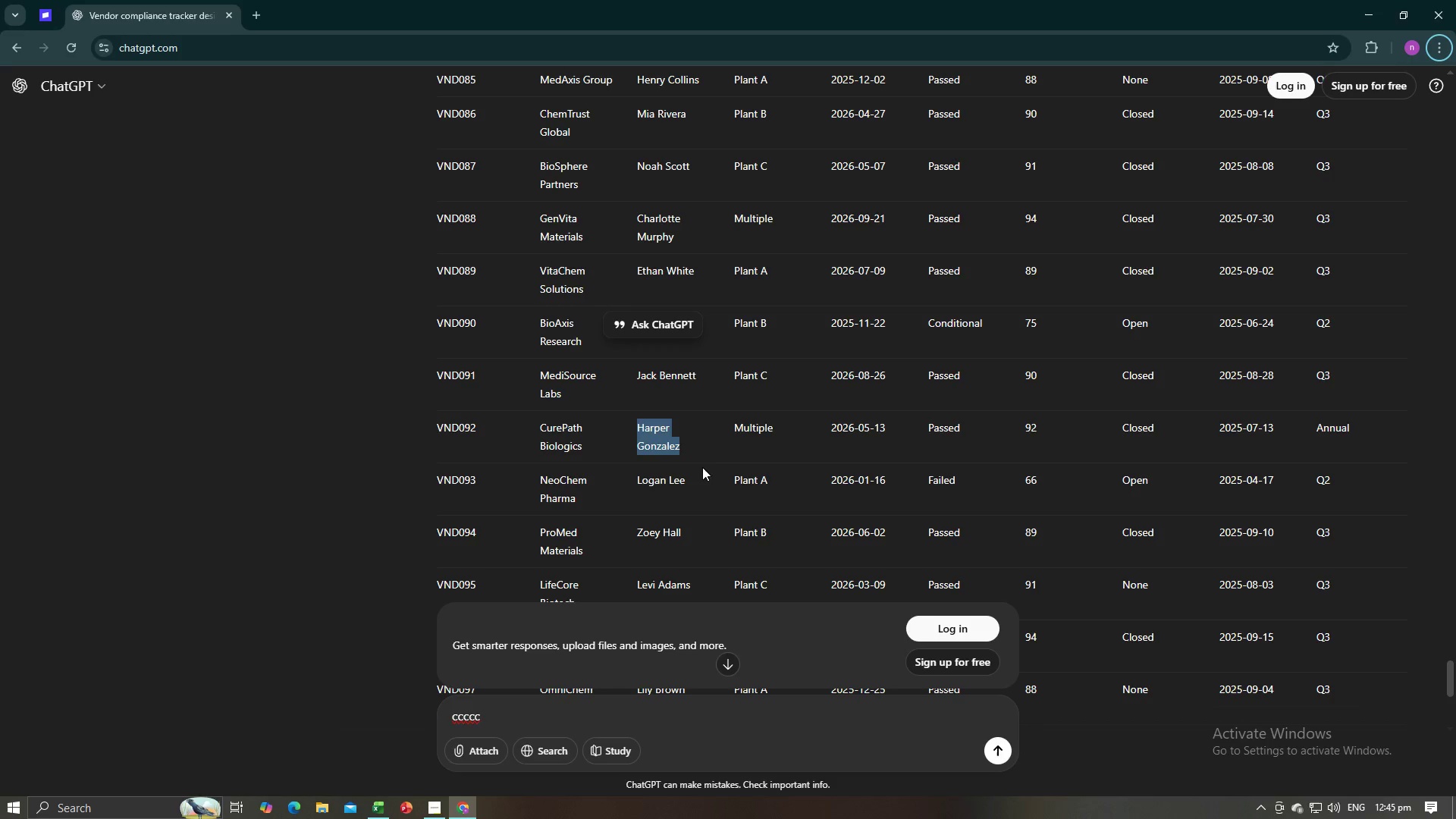 
left_click_drag(start_coordinate=[695, 475], to_coordinate=[639, 472])
 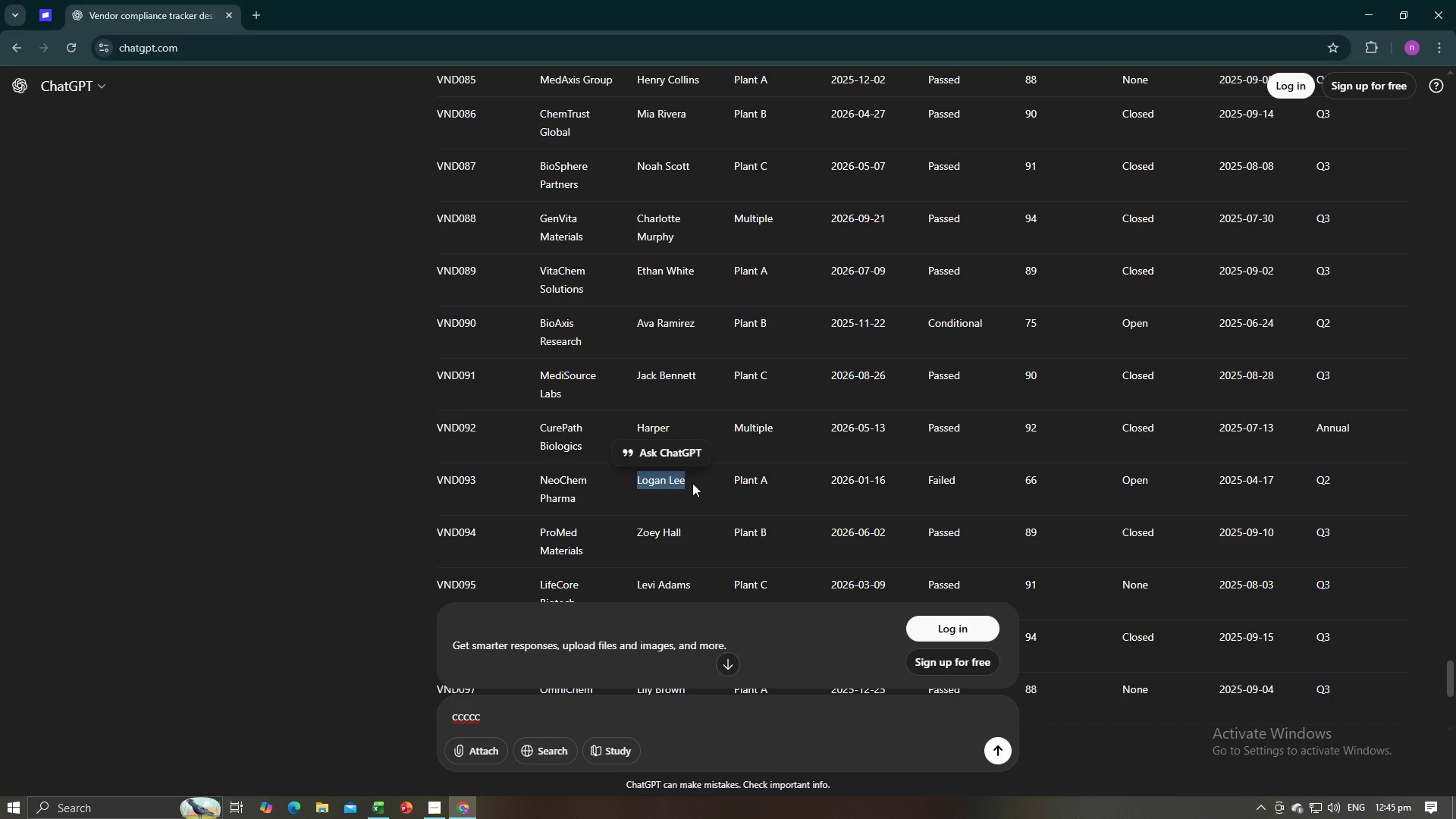 
key(Control+C)
 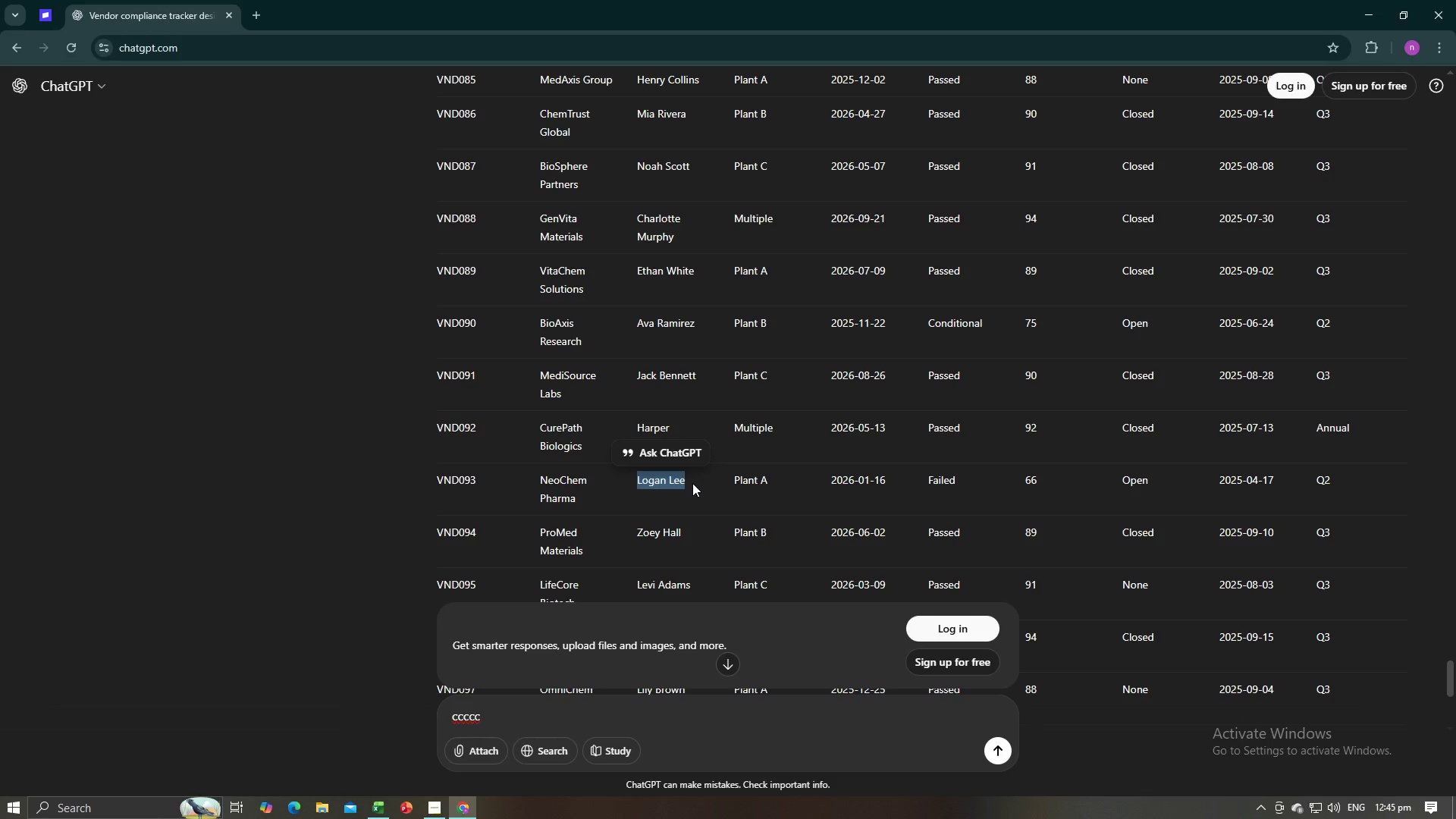 
key(Control+C)
 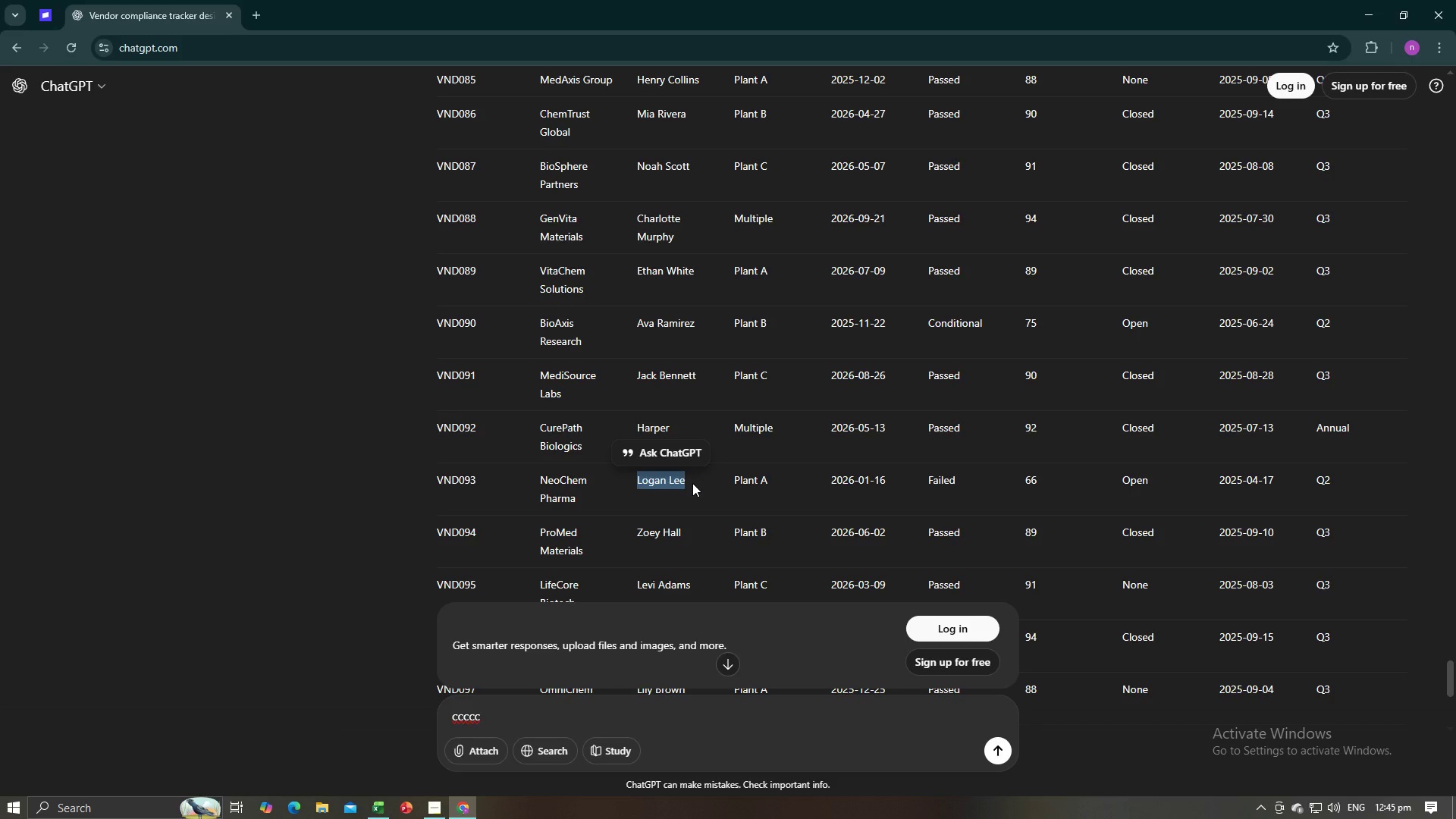 
key(Tab)
 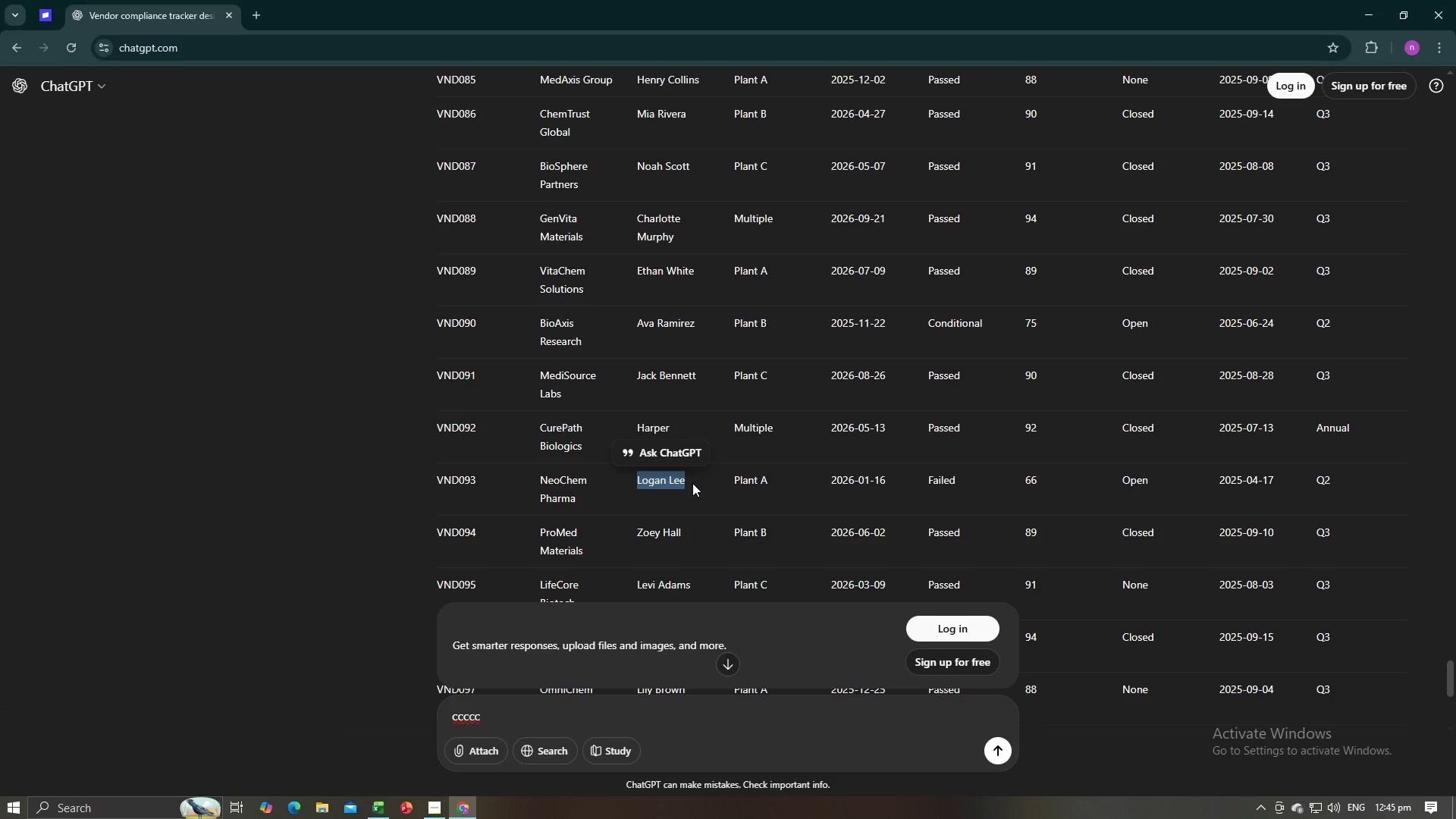 
key(Alt+AltLeft)
 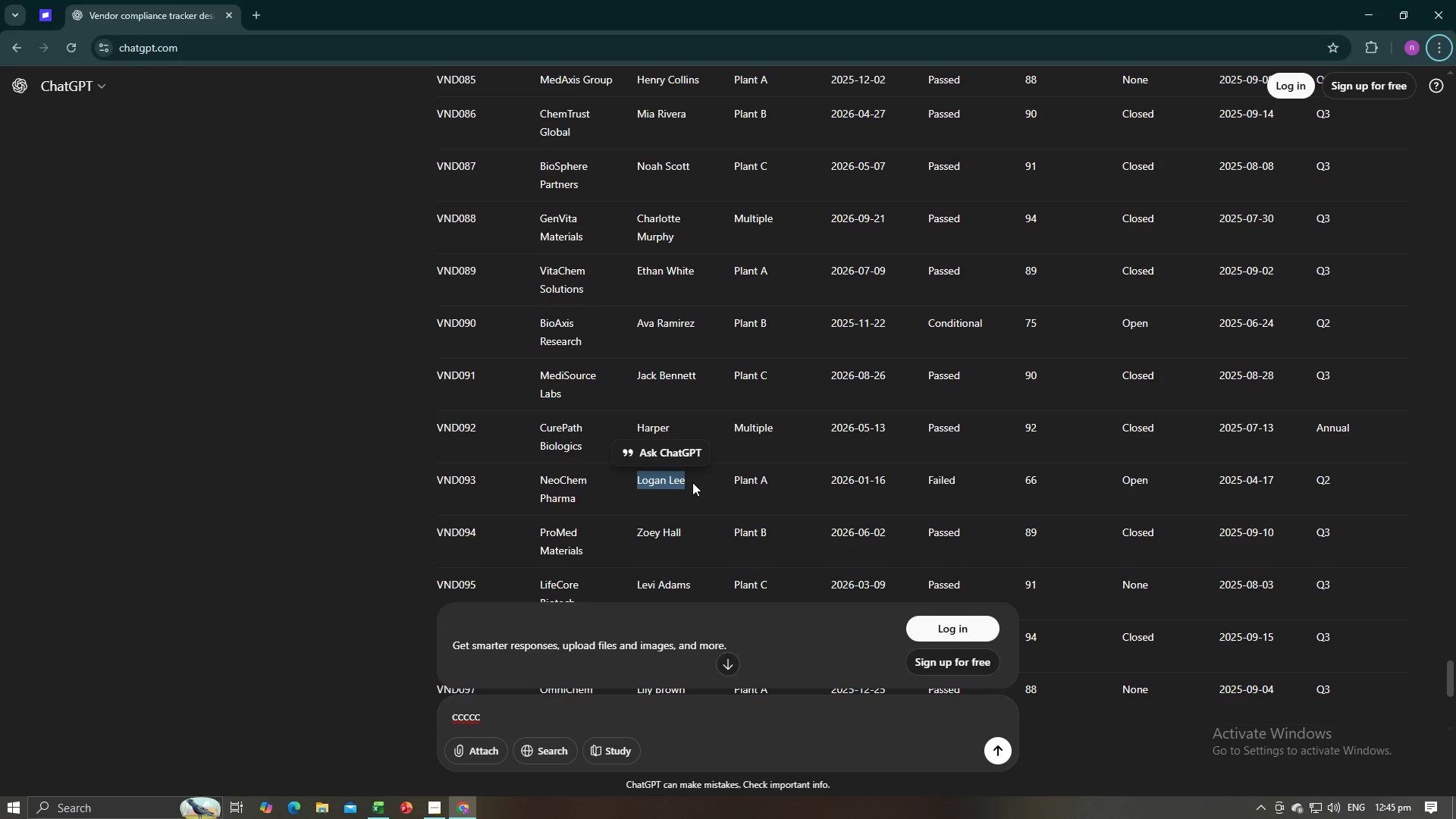 
key(Control+ControlLeft)
 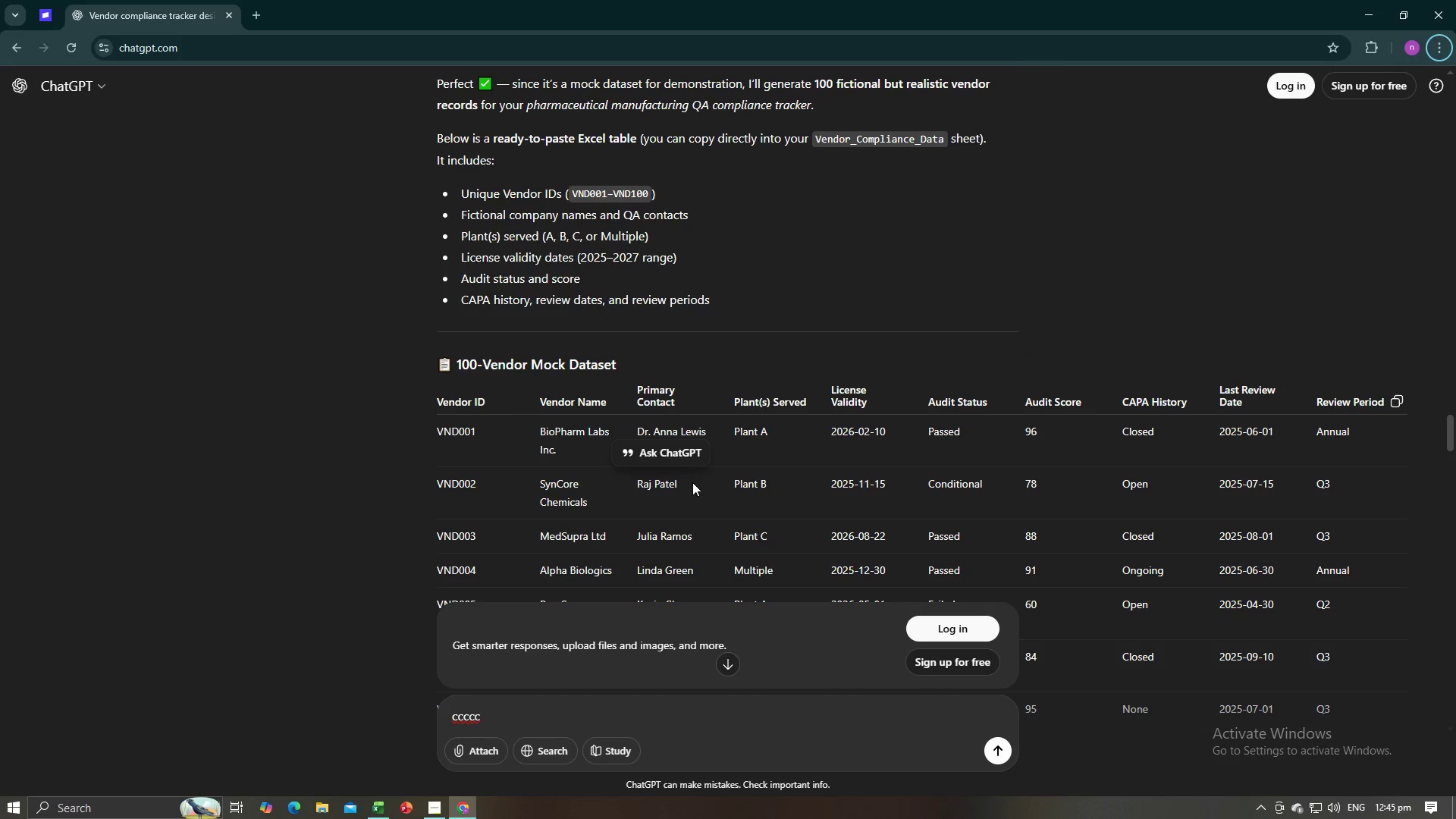 
key(Control+V)
 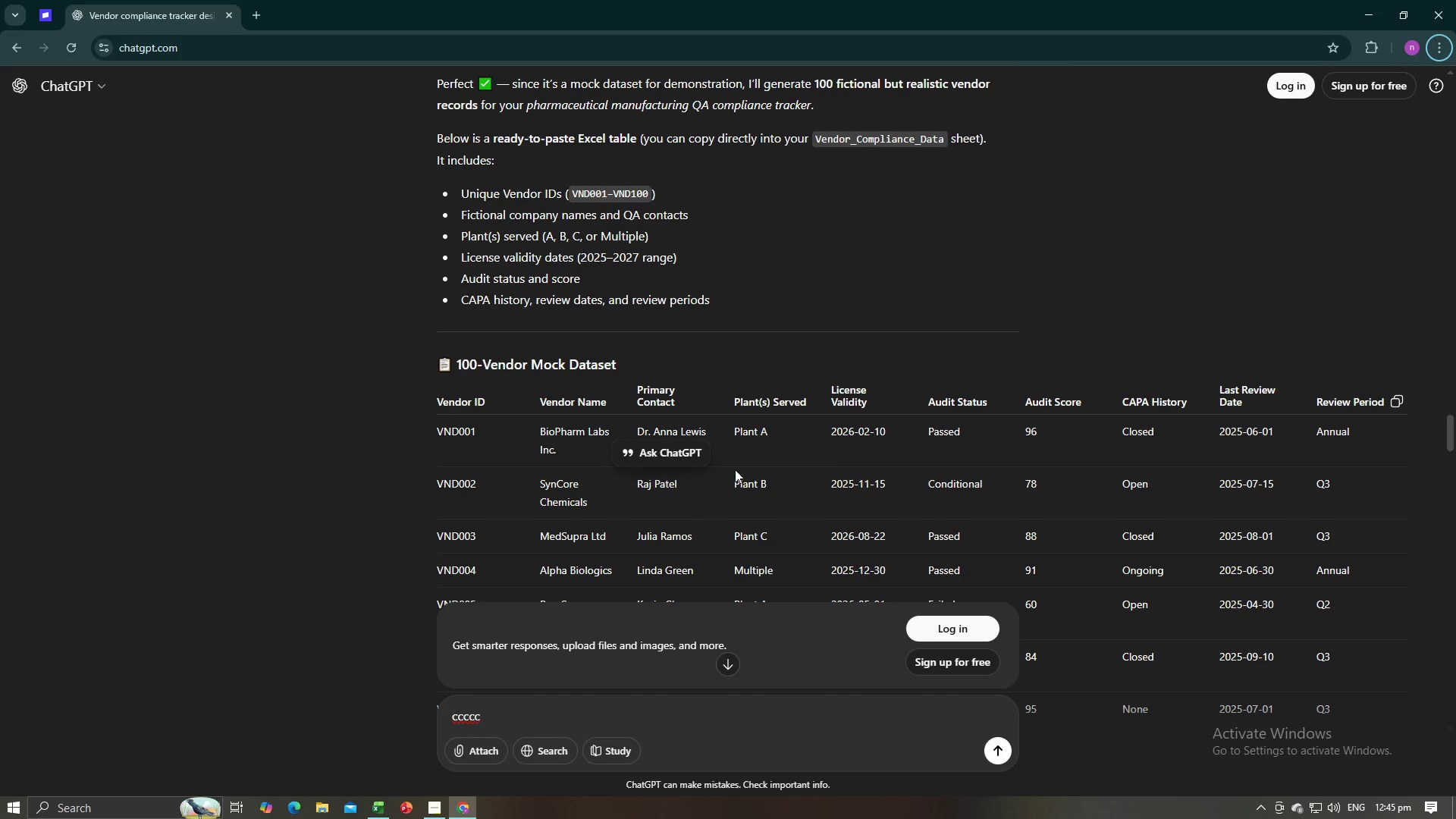 
scroll: coordinate [913, 442], scroll_direction: down, amount: 13.0
 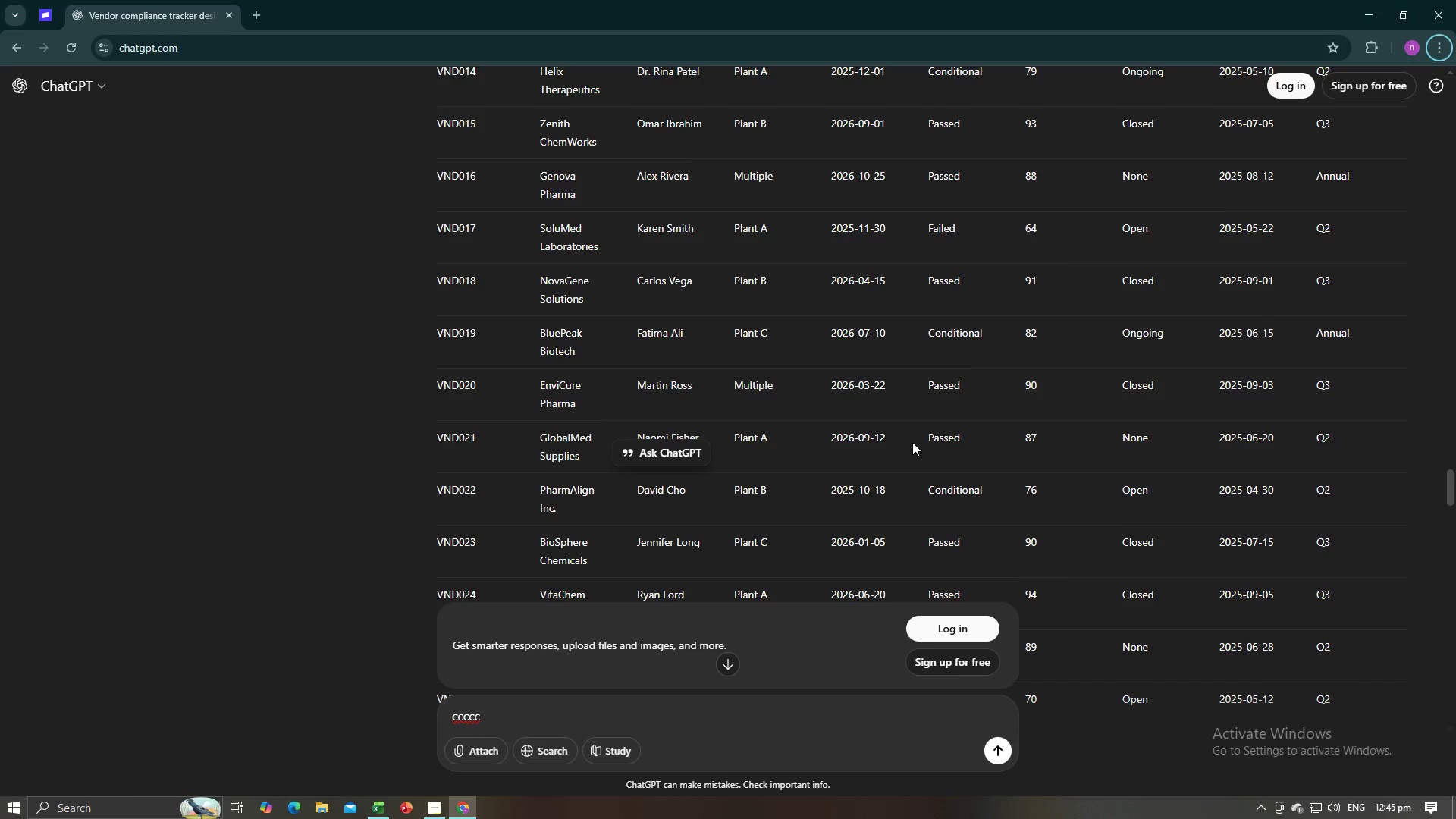 
key(Alt+AltLeft)
 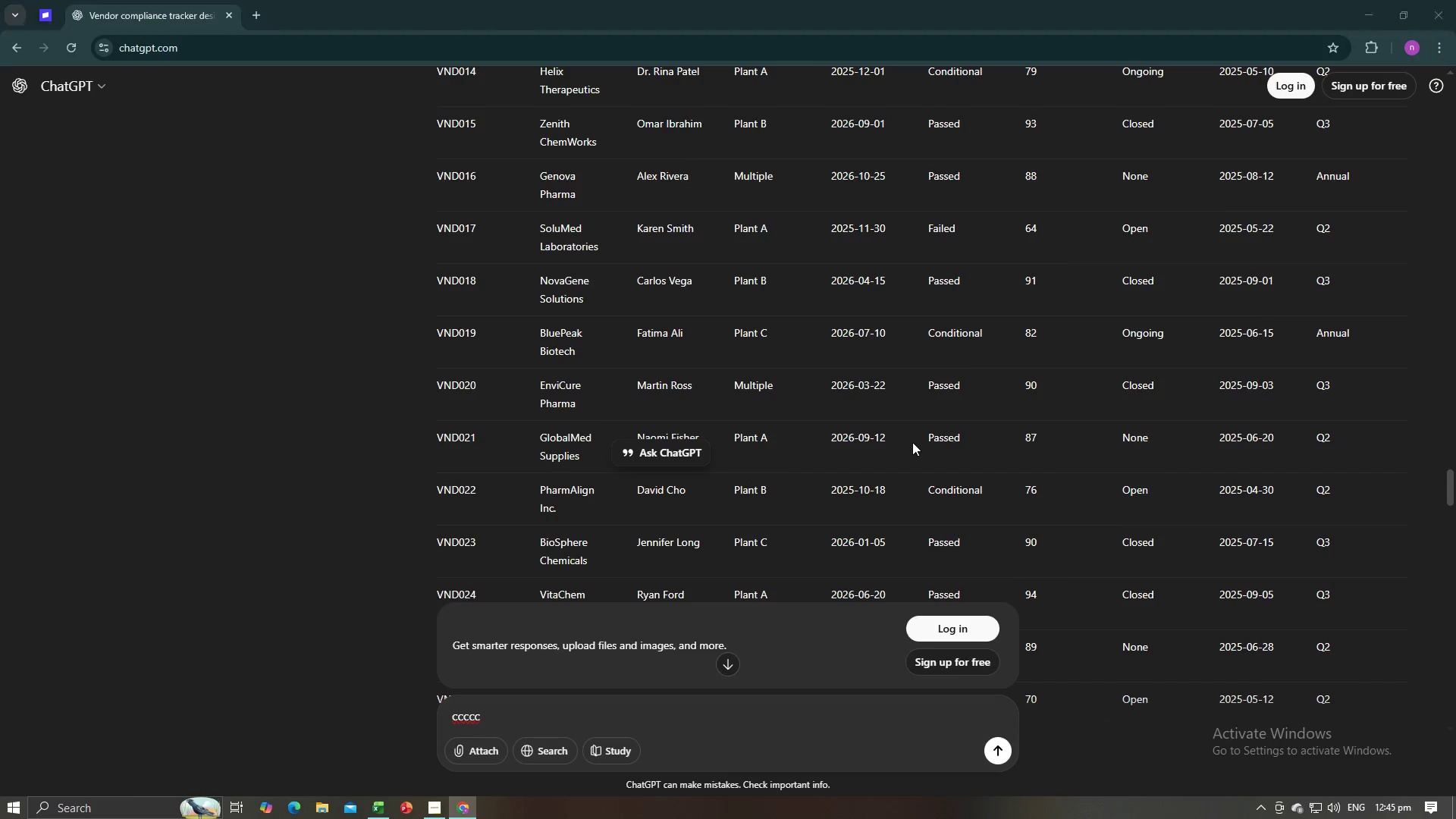 
key(Alt+Tab)
 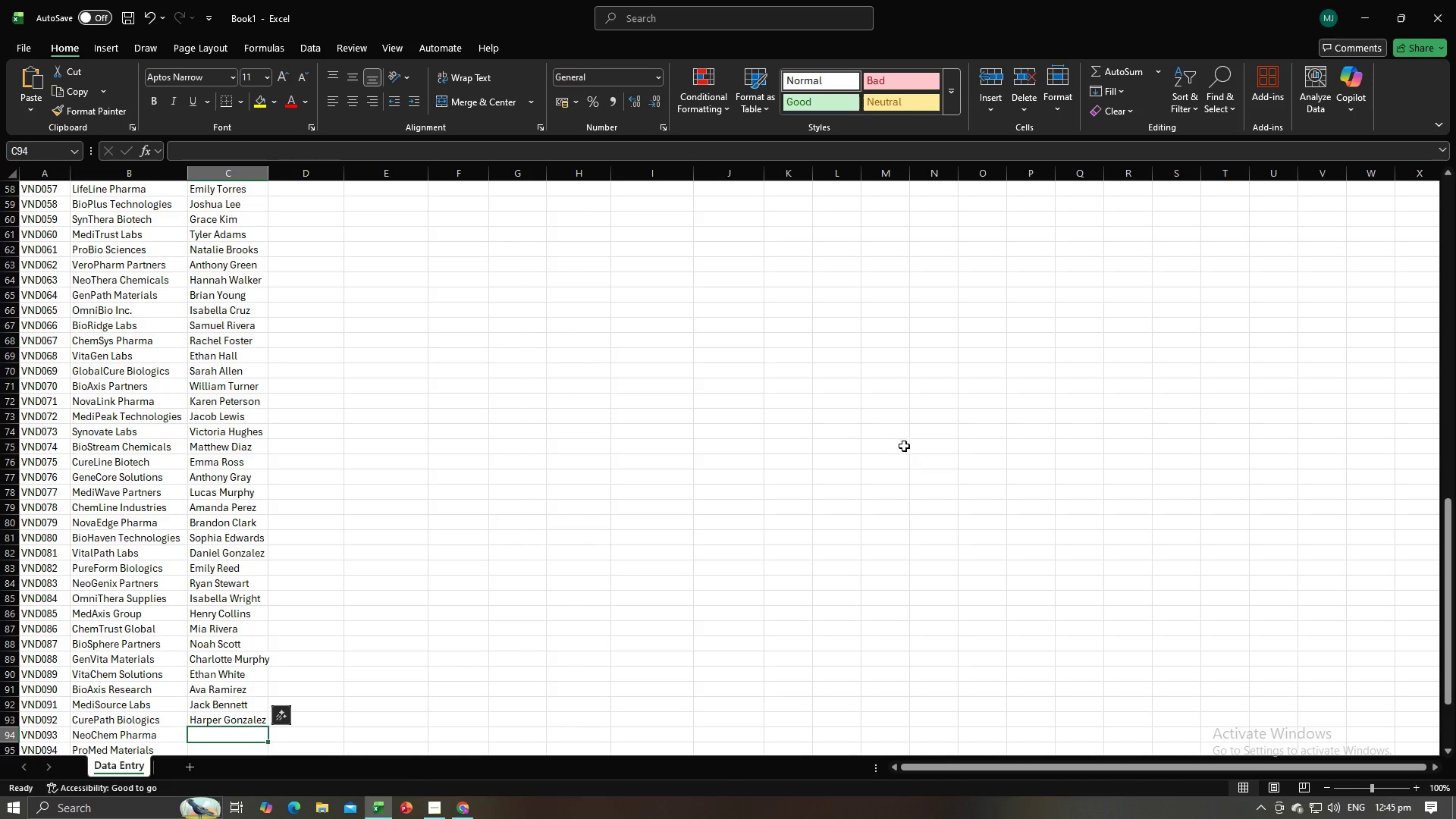 
key(Control+V)
 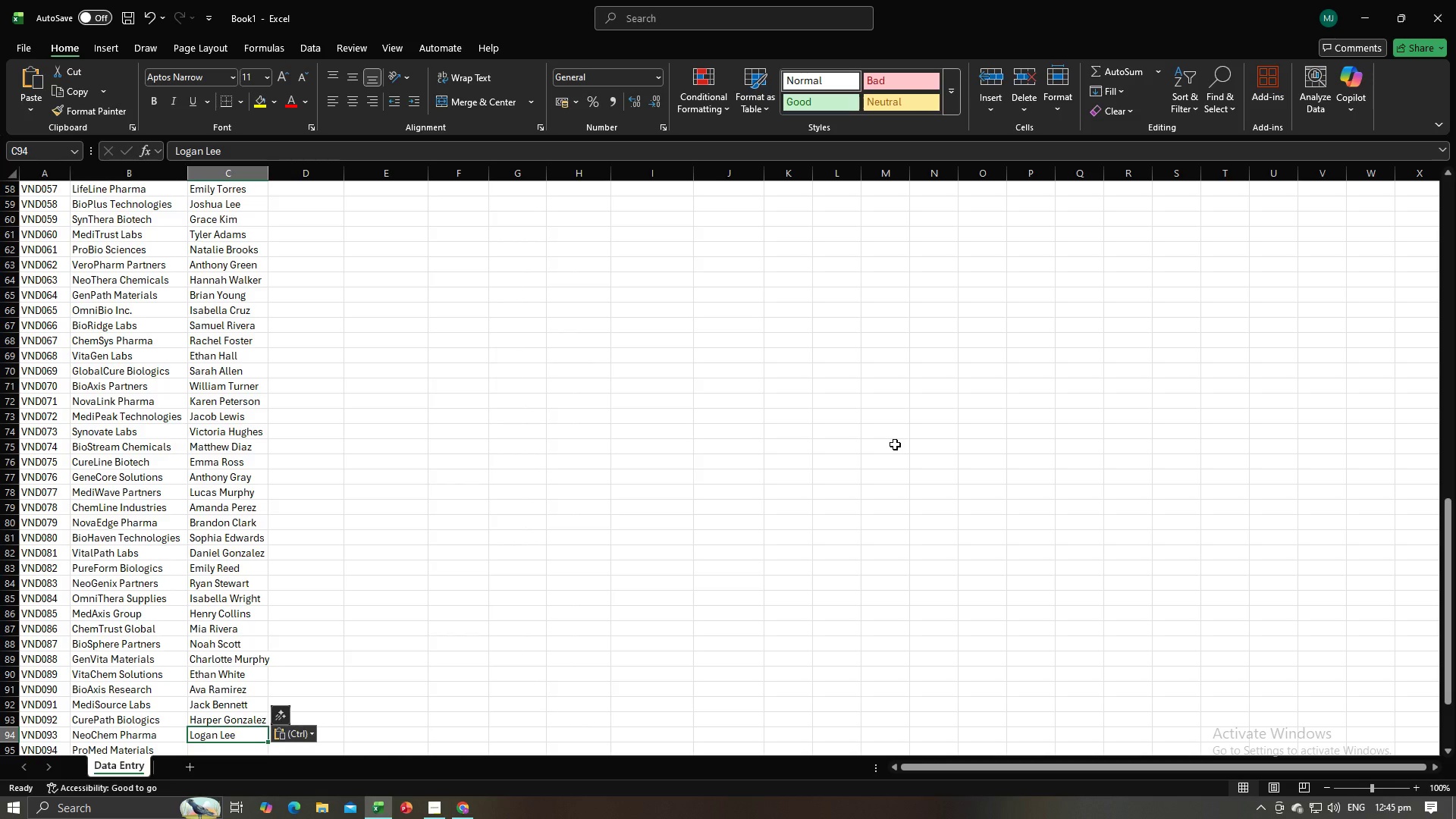 
key(Alt+AltLeft)
 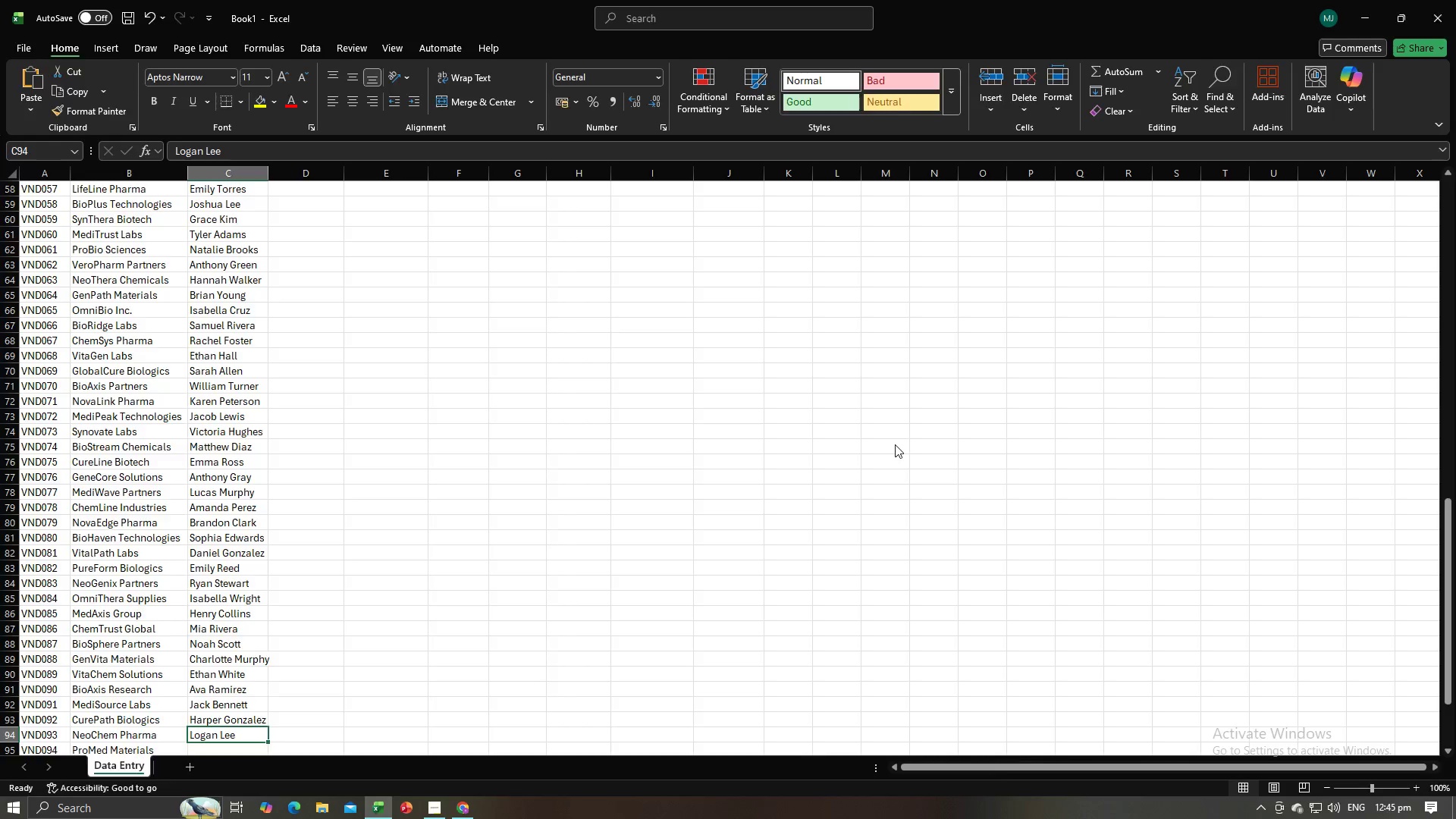 
key(Alt+Tab)
 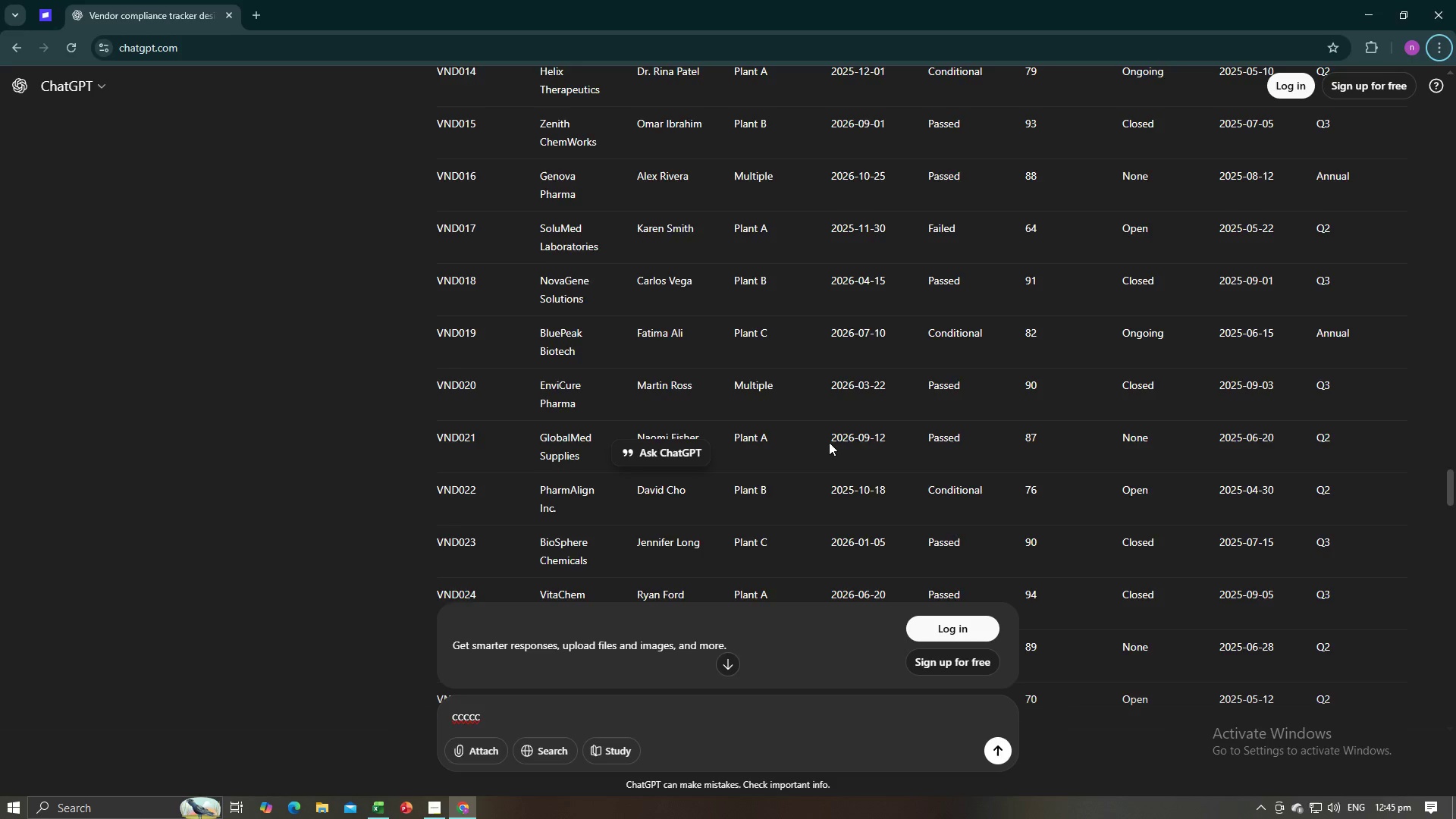 
scroll: coordinate [833, 444], scroll_direction: down, amount: 51.0
 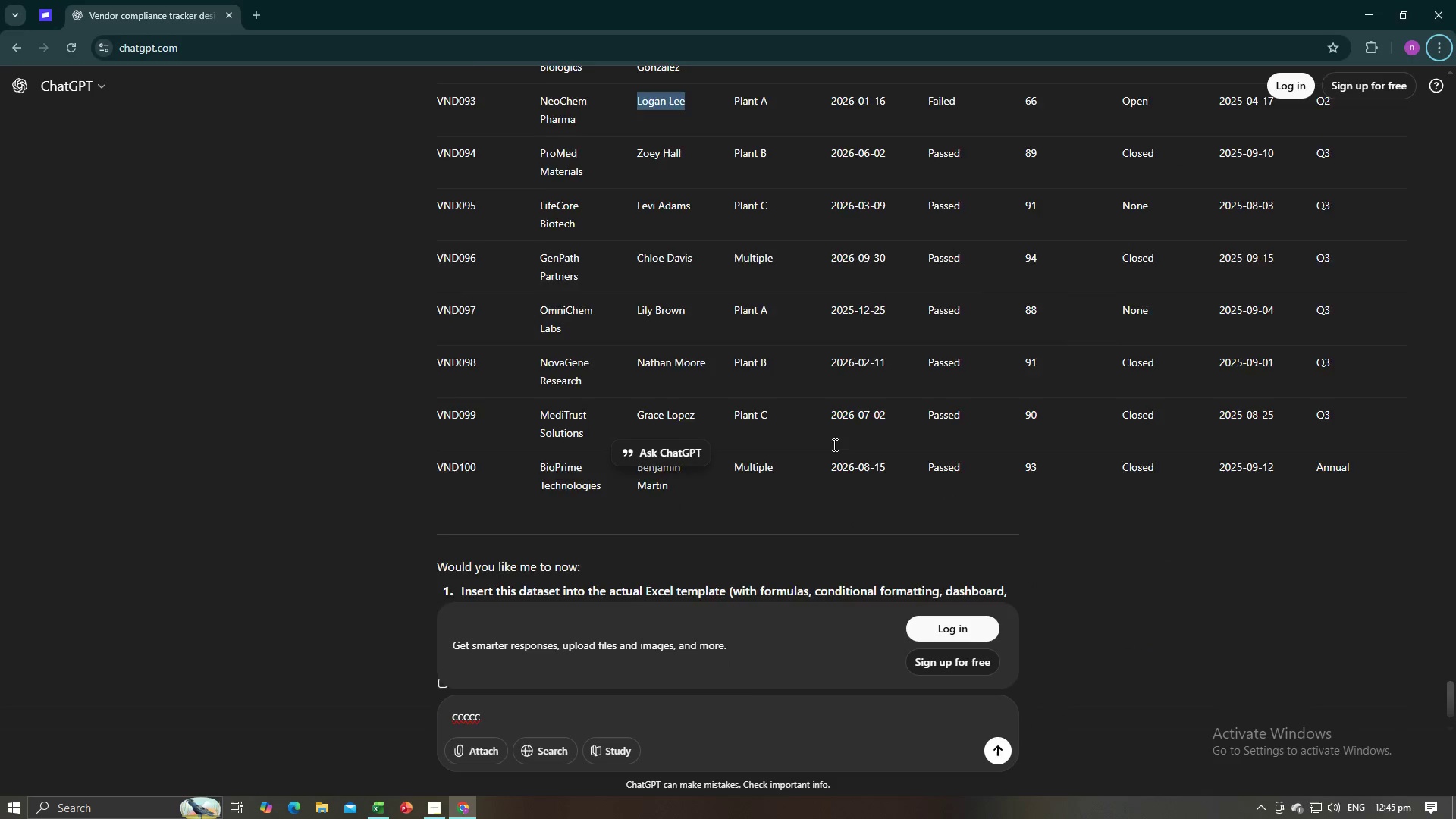 
scroll: coordinate [833, 444], scroll_direction: up, amount: 3.0
 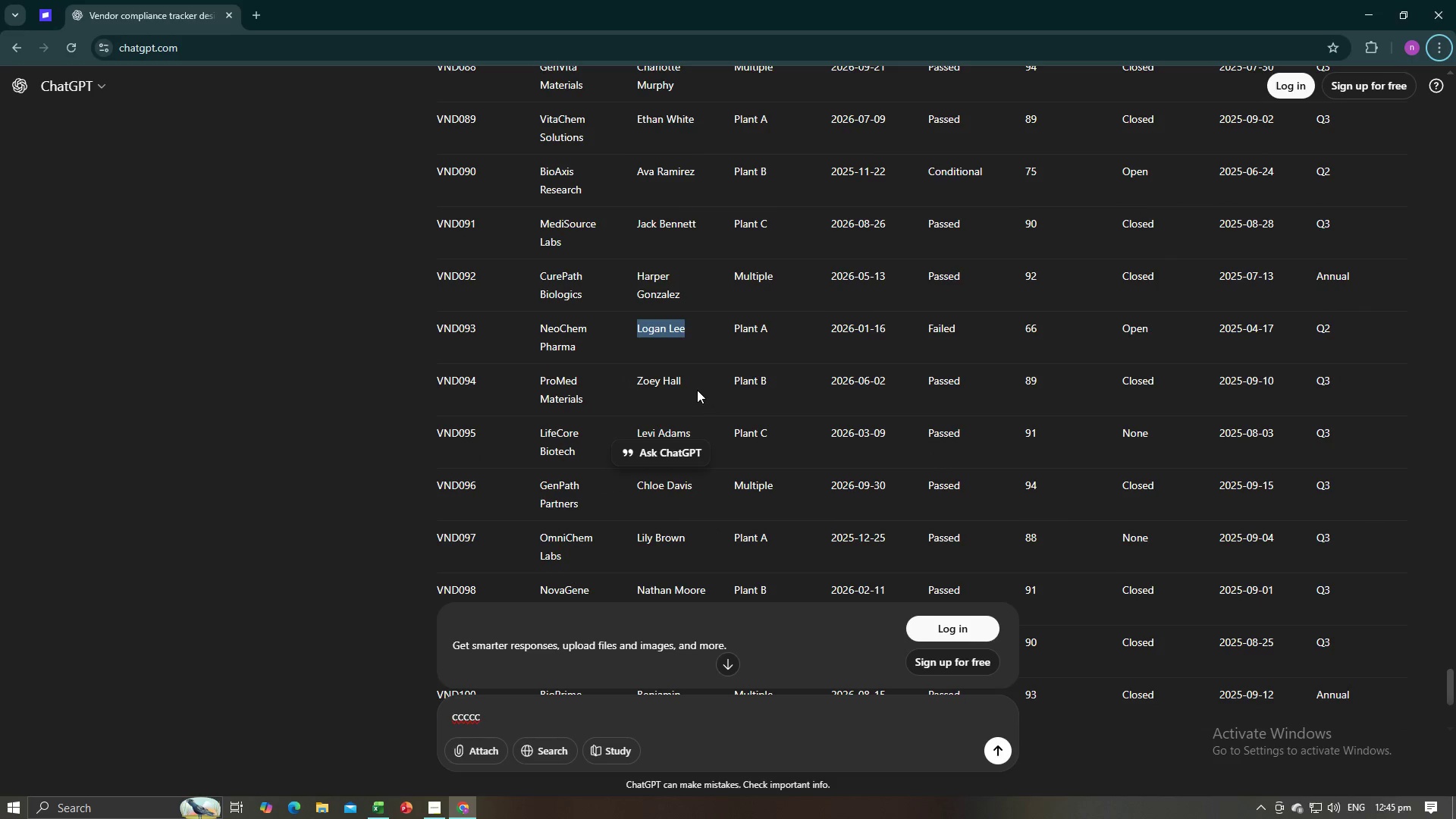 
left_click_drag(start_coordinate=[689, 383], to_coordinate=[642, 376])
 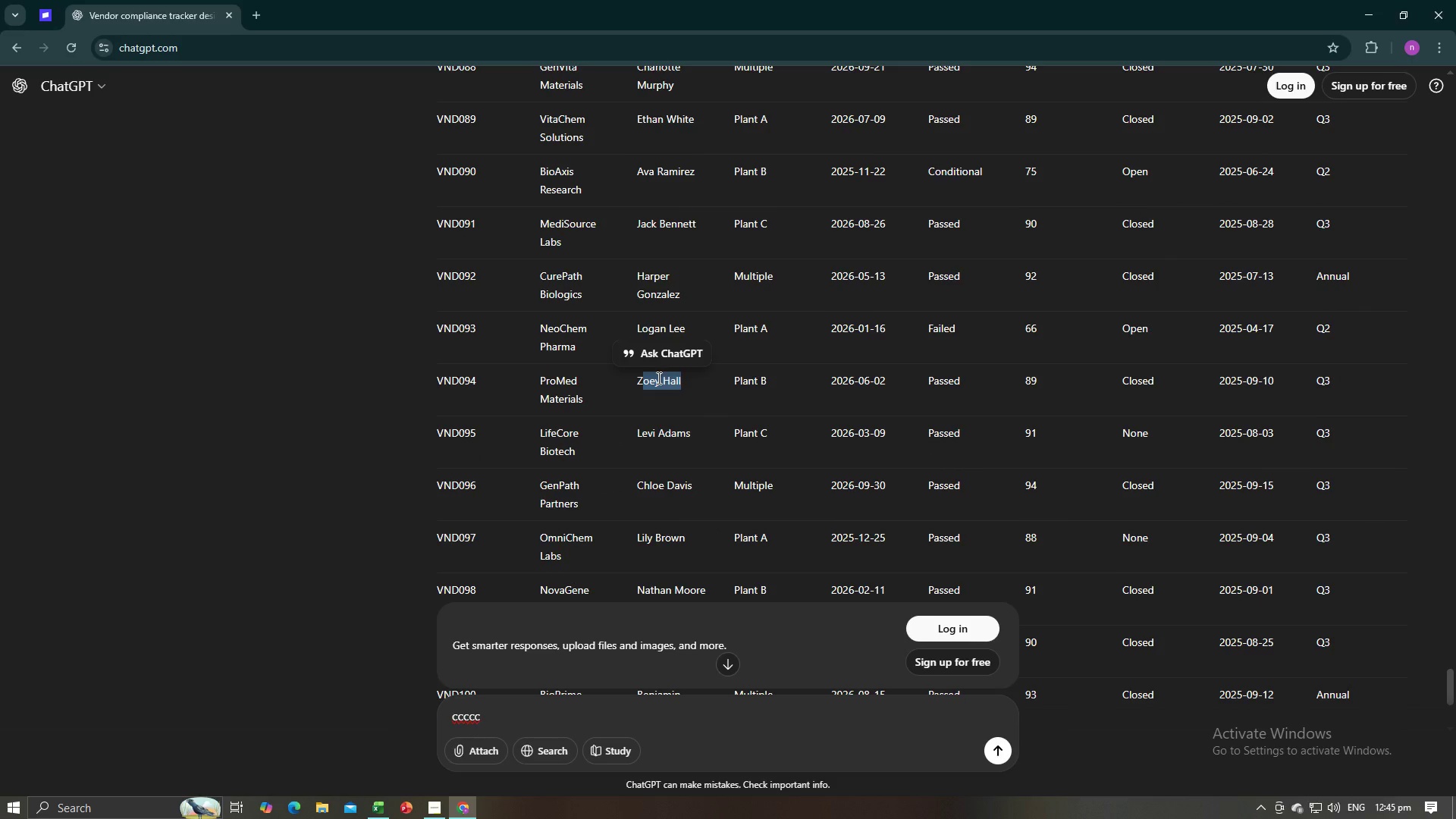 
left_click([657, 378])
 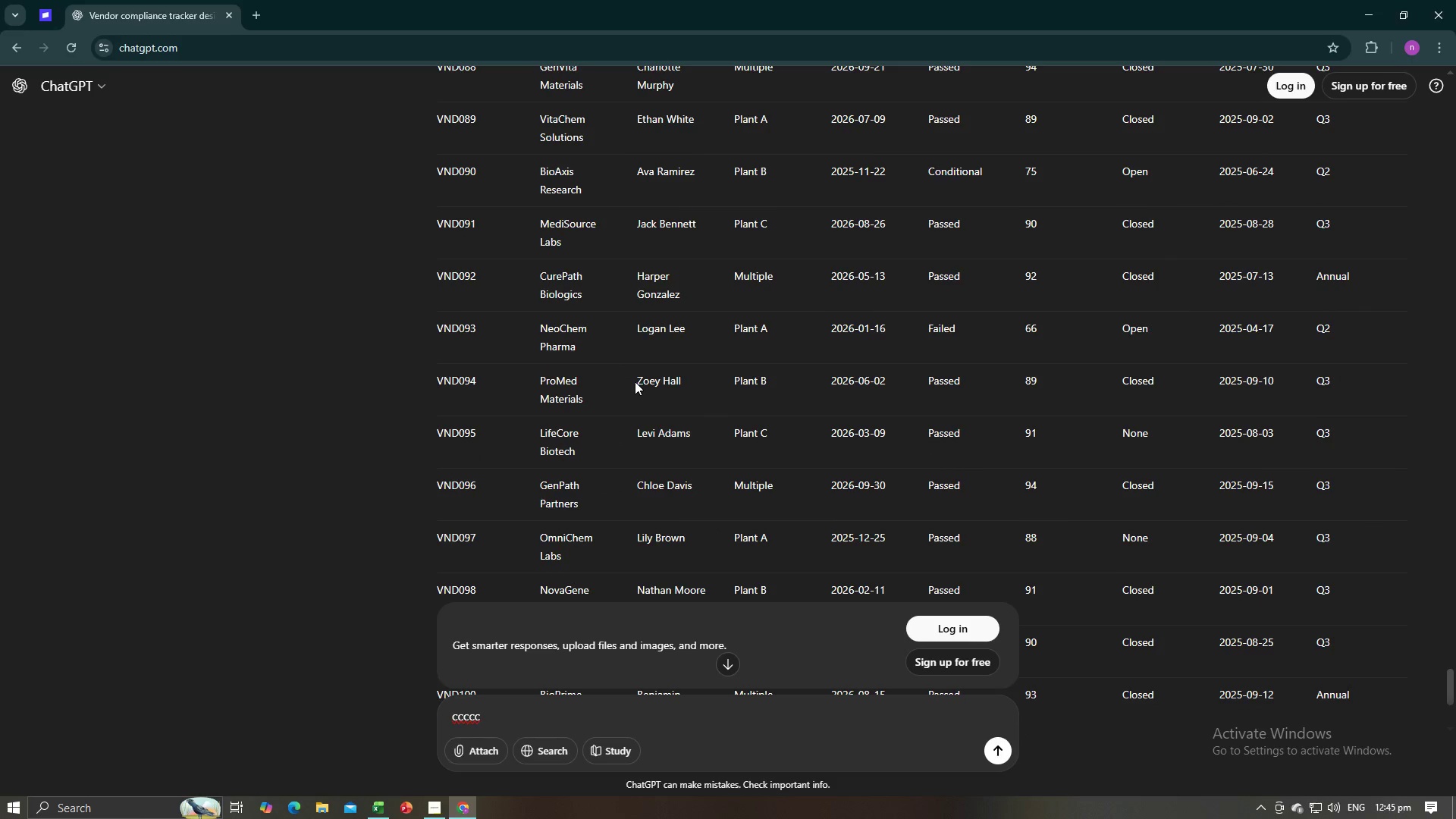 
left_click_drag(start_coordinate=[635, 381], to_coordinate=[683, 384])
 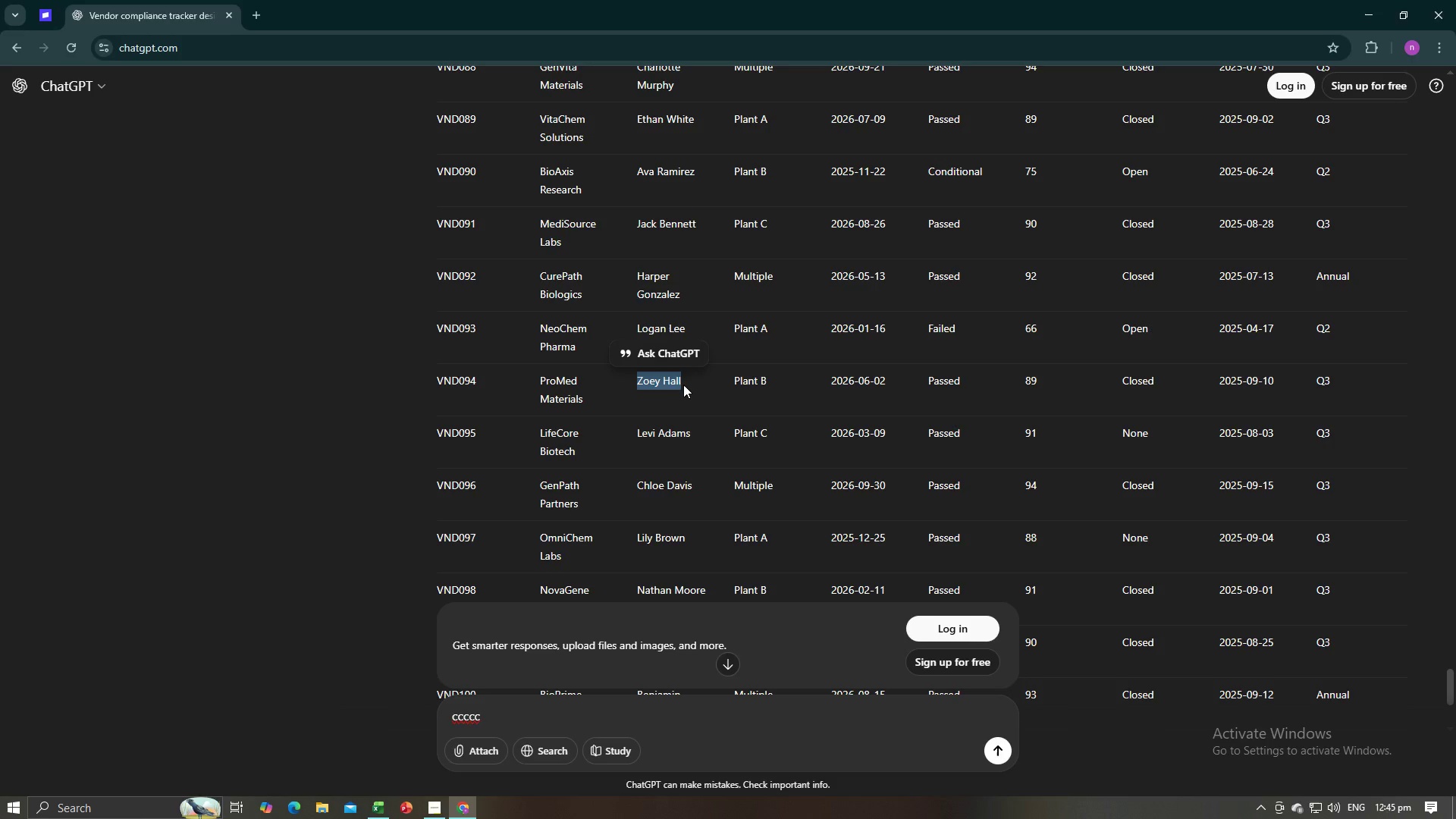 
key(Control+C)
 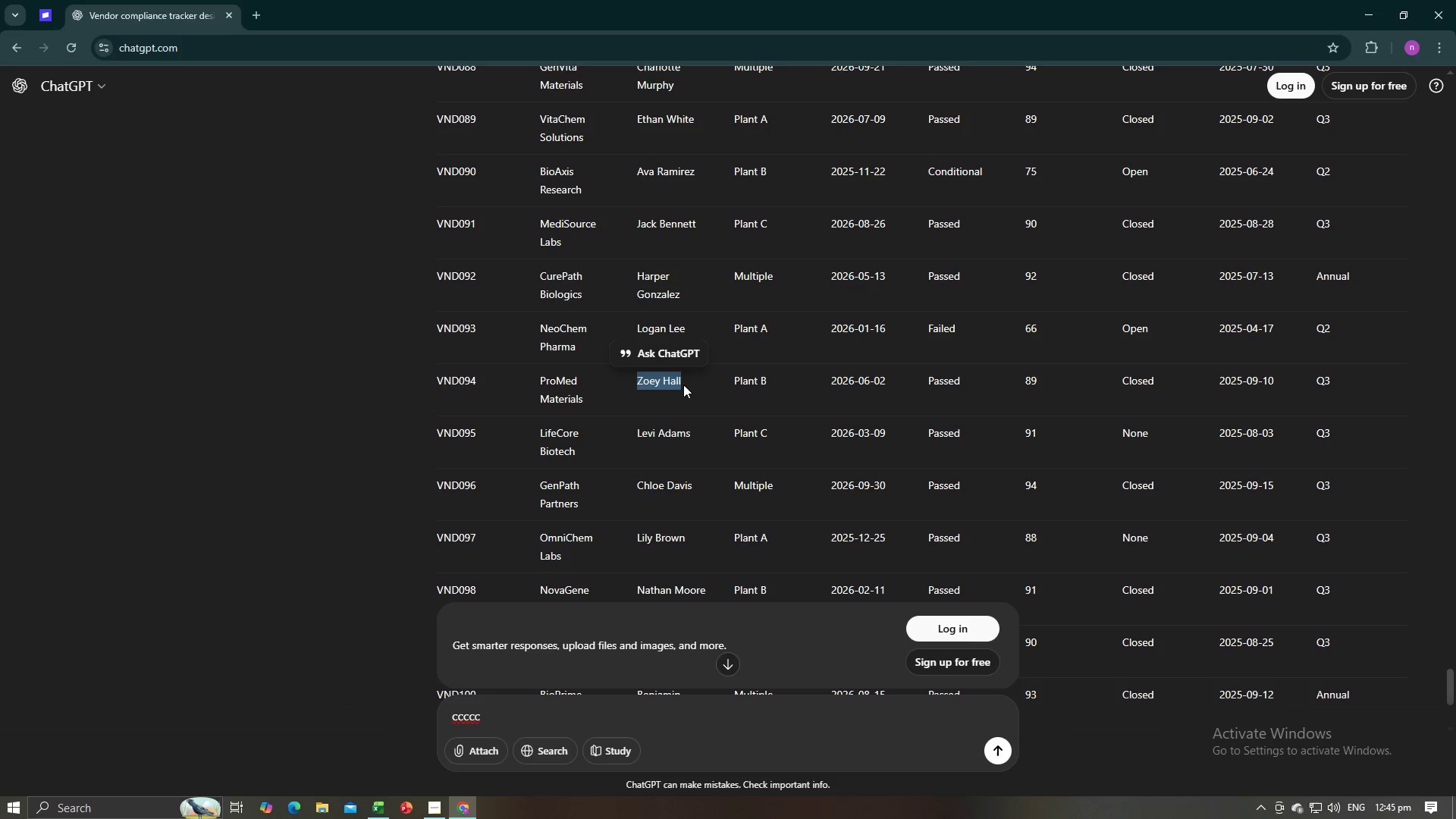 
key(Control+C)
 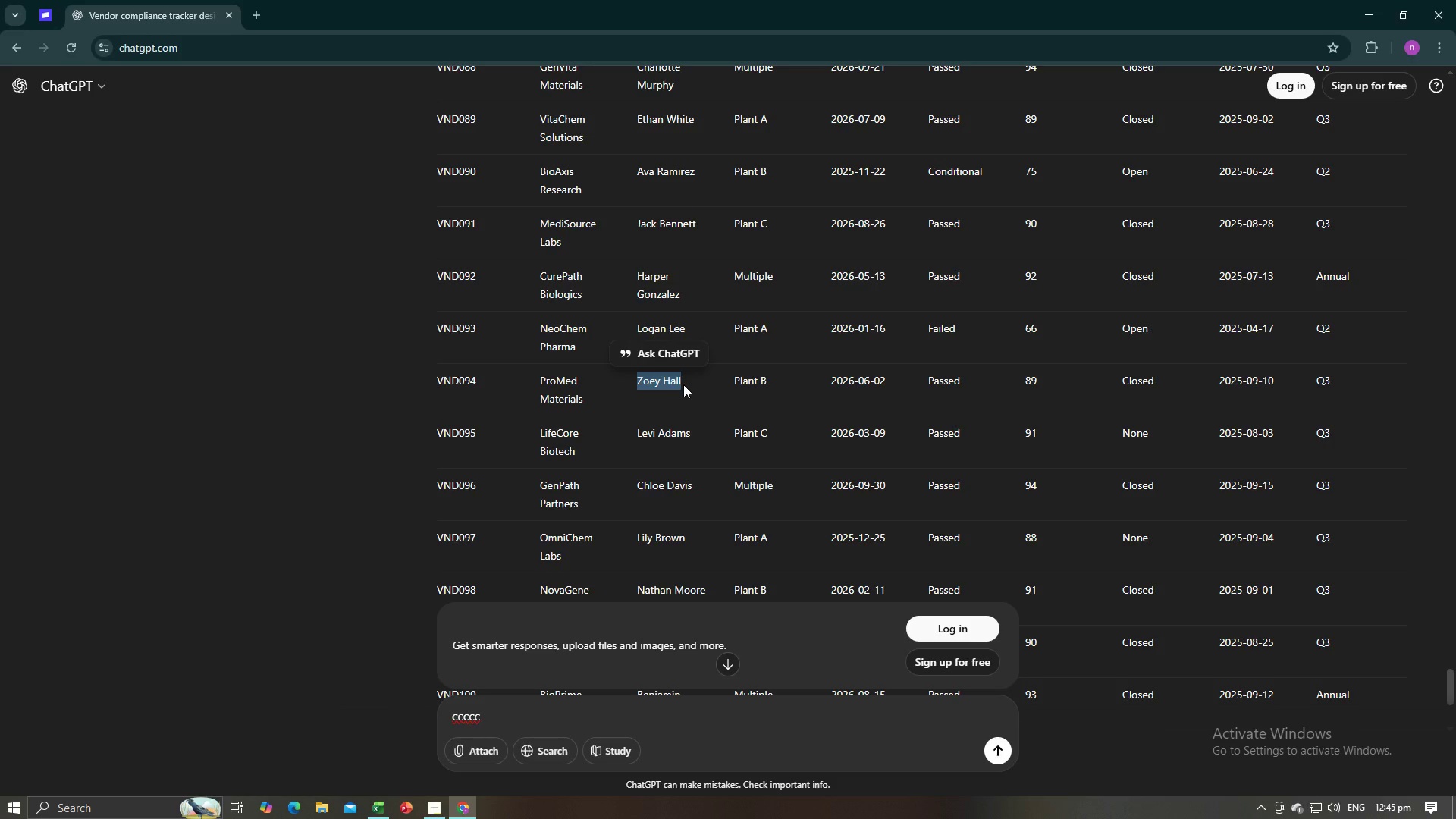 
key(Tab)
 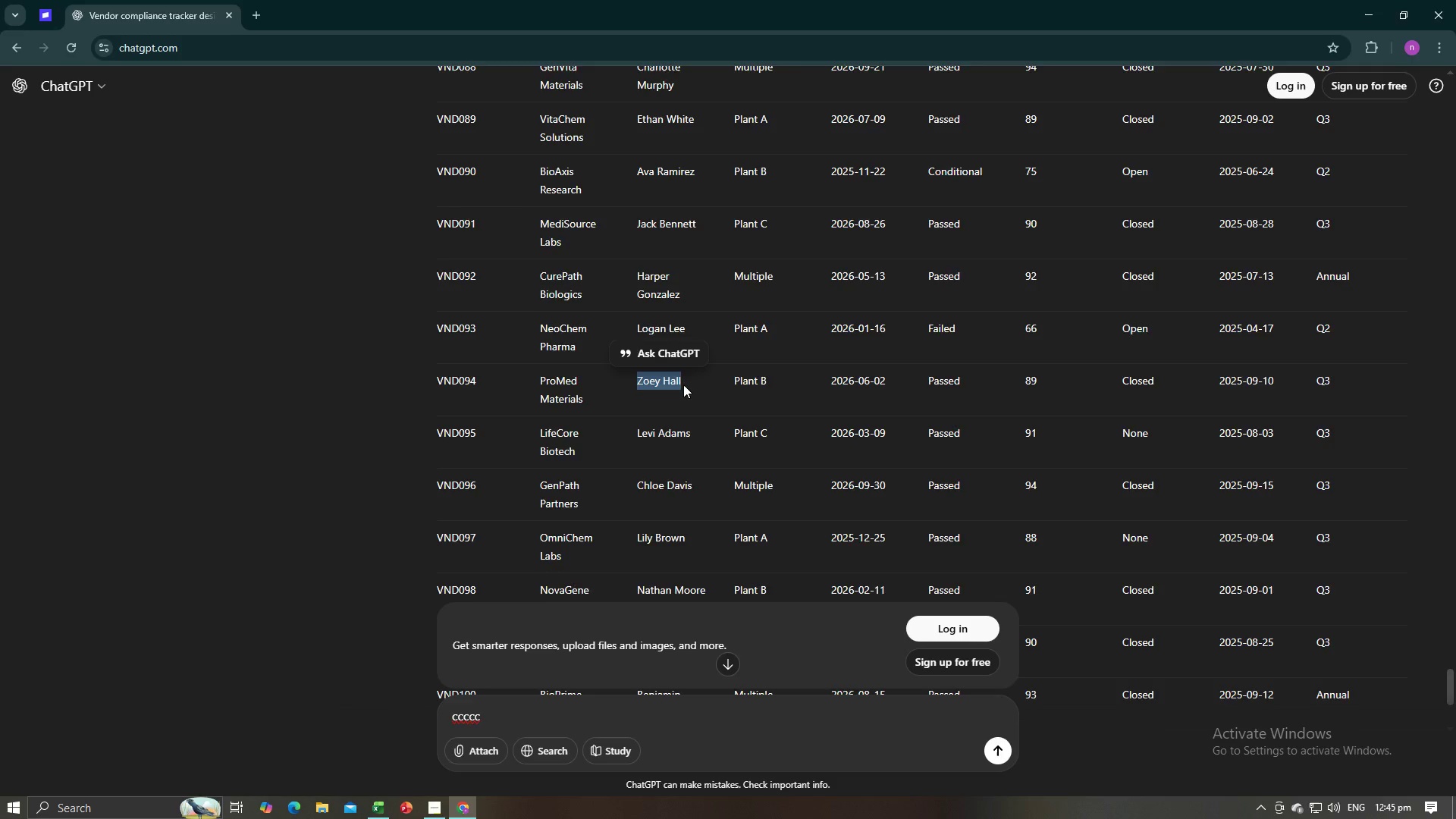 
key(Alt+AltLeft)
 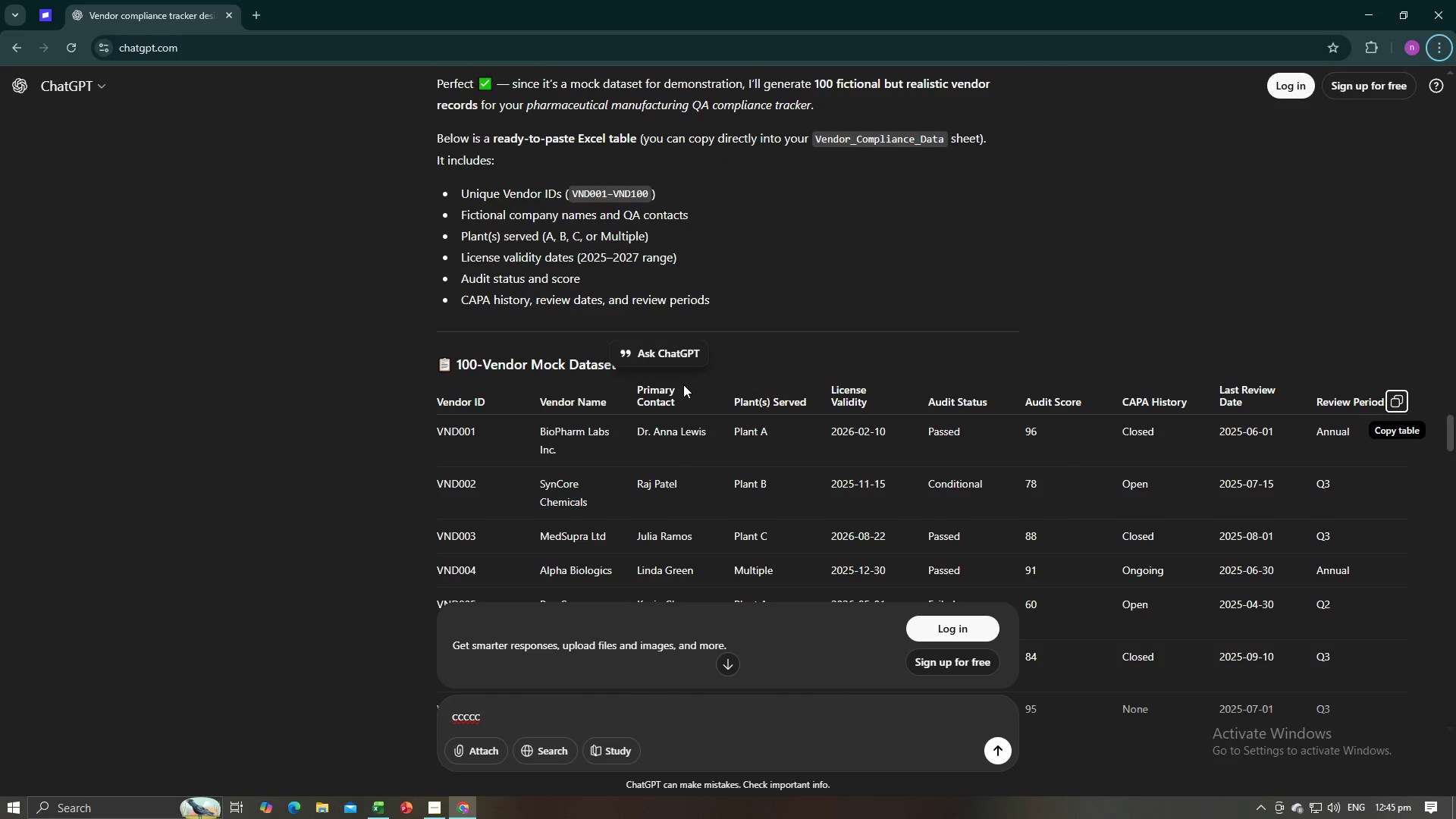 
key(Control+V)
 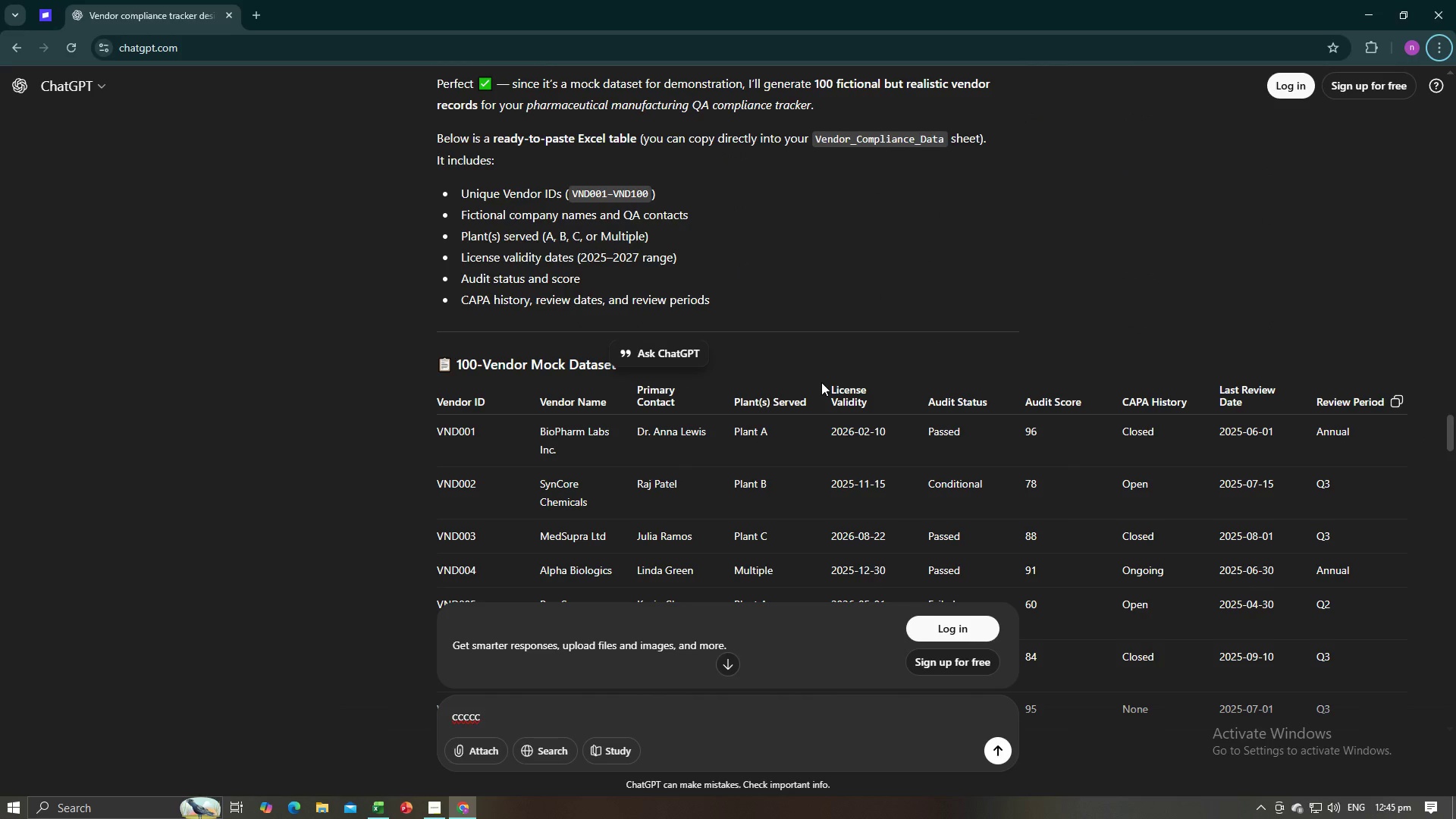 
key(Alt+AltLeft)
 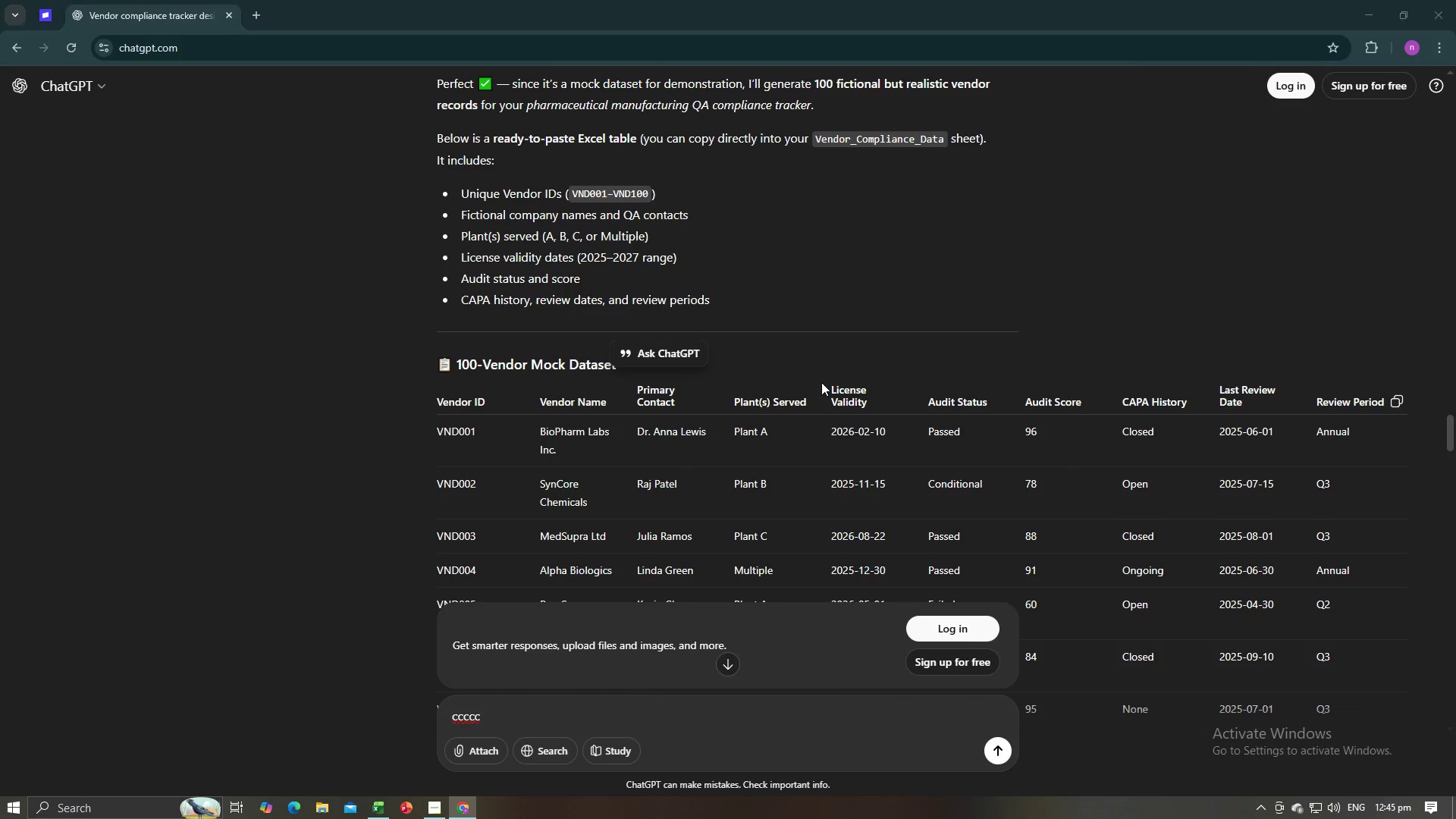 
key(Alt+Tab)
 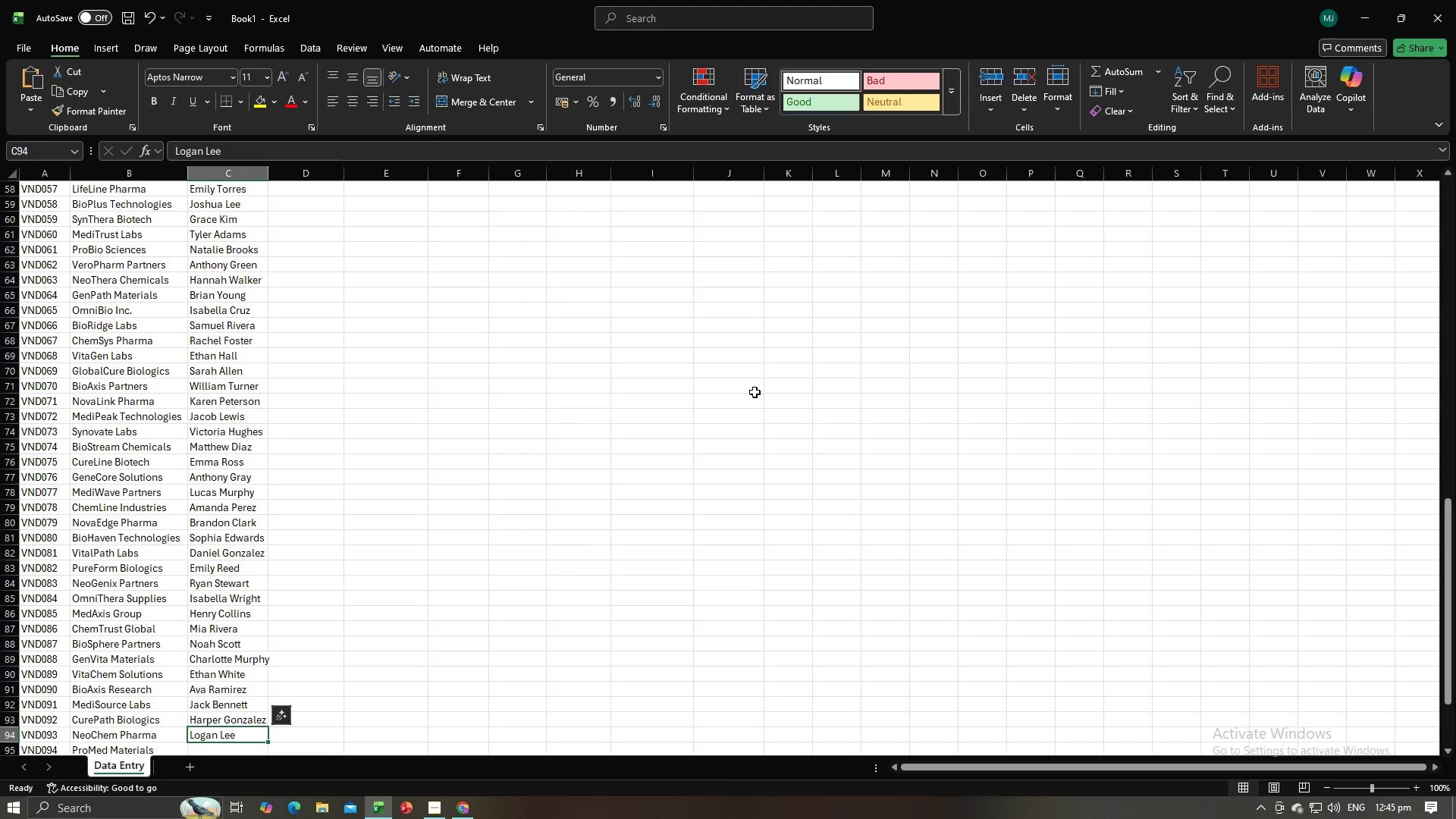 
key(NumpadEnter)
 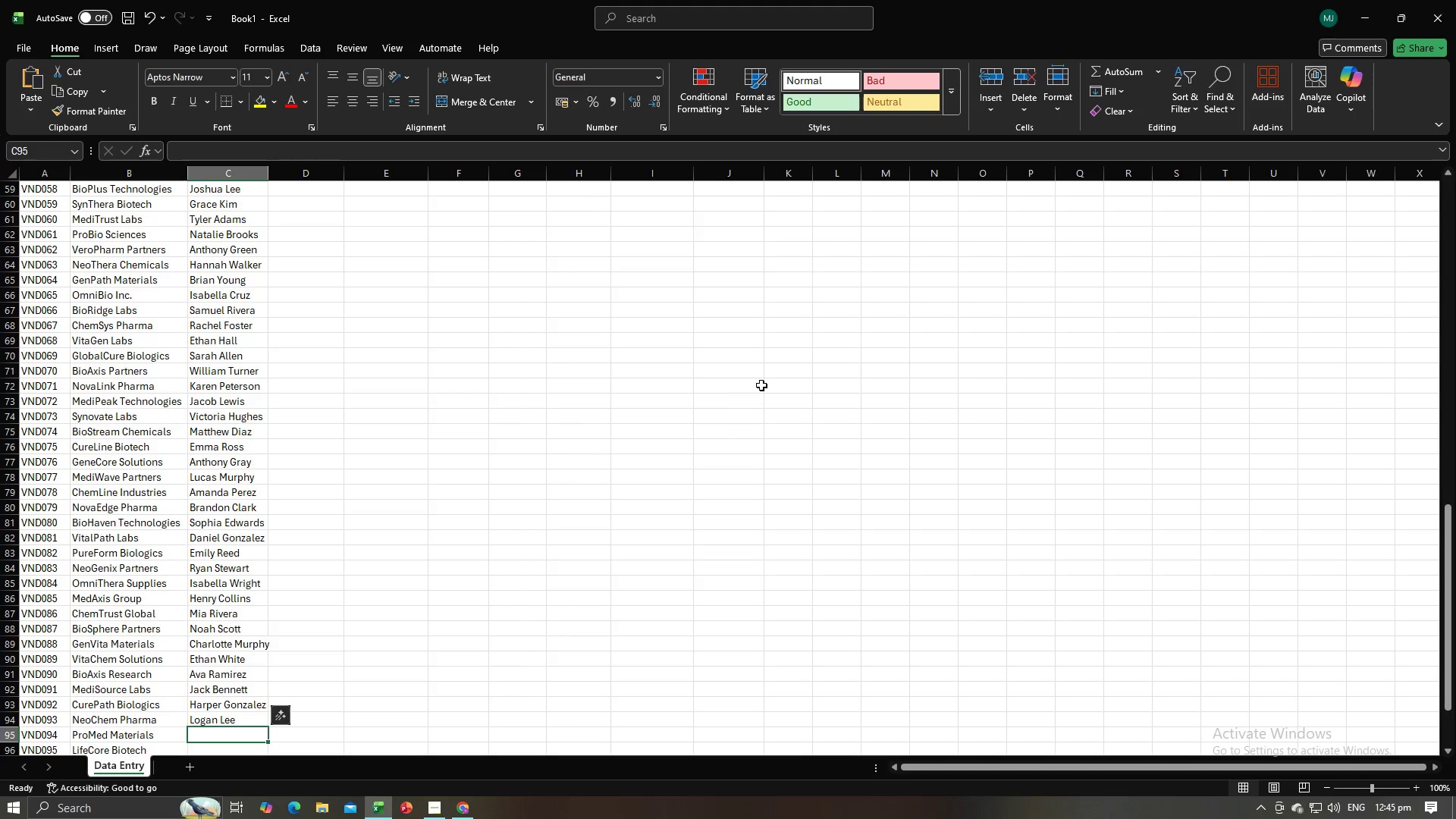 
key(Control+V)
 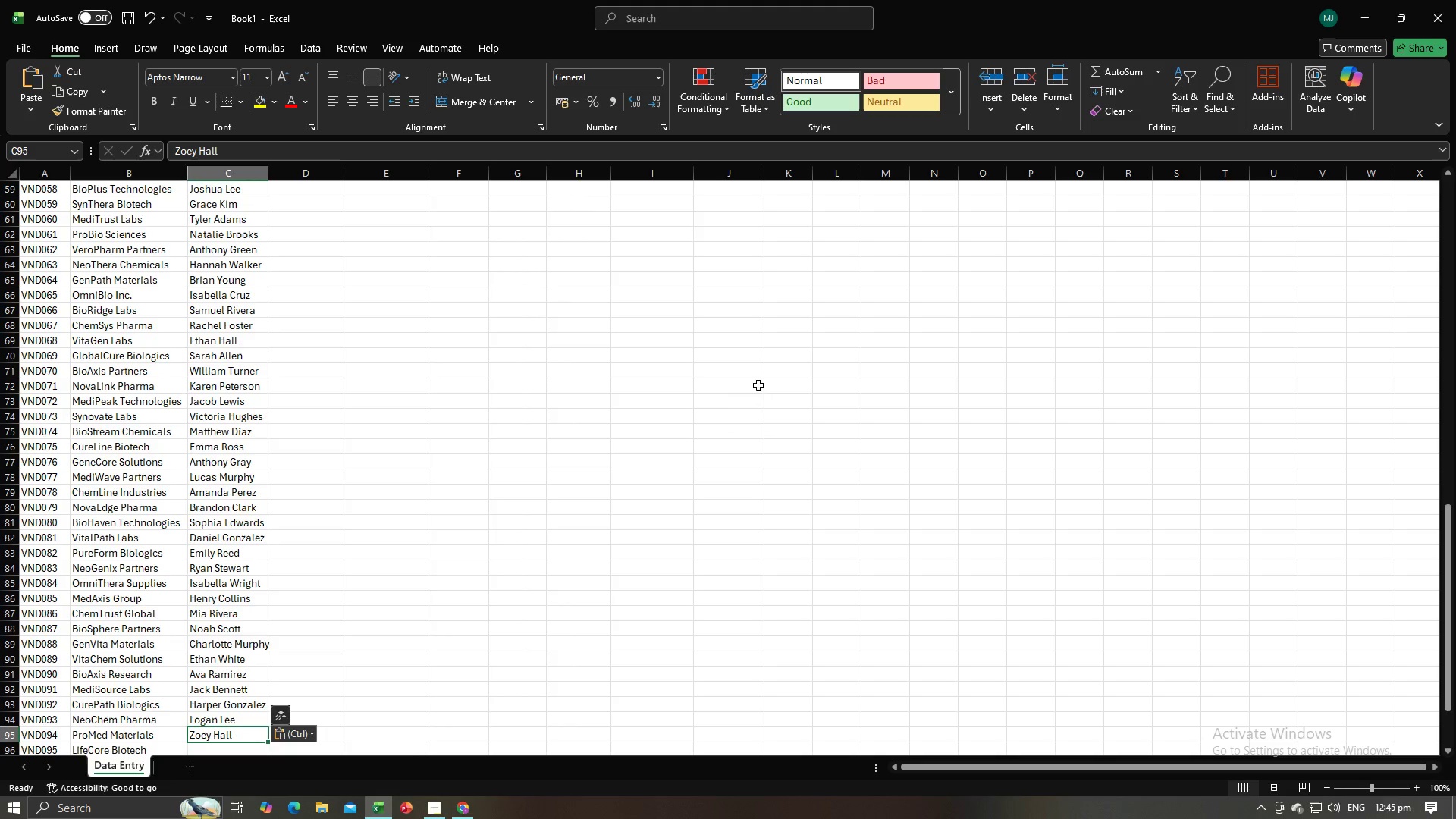 
key(Alt+AltLeft)
 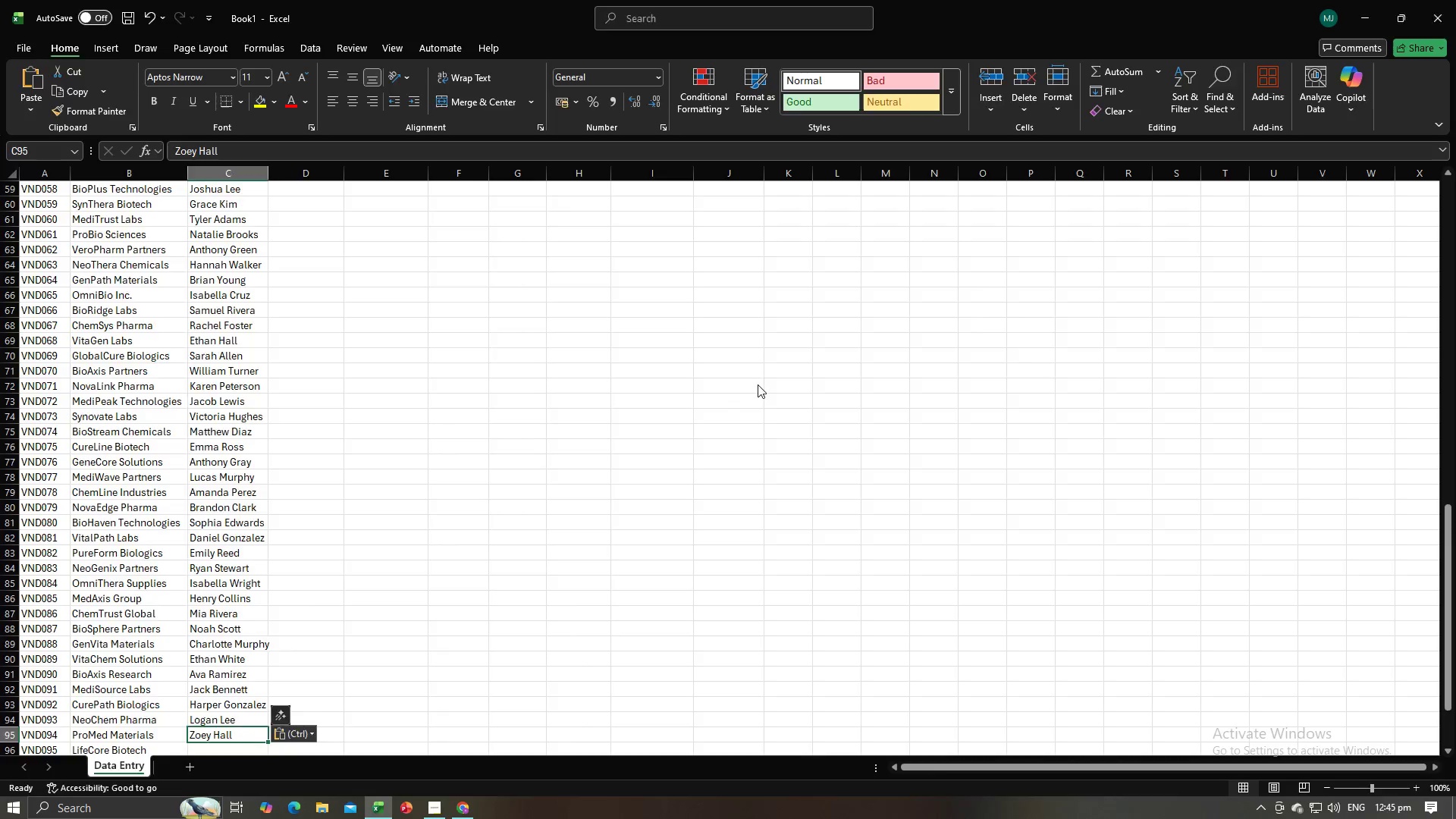 
key(Alt+Tab)
 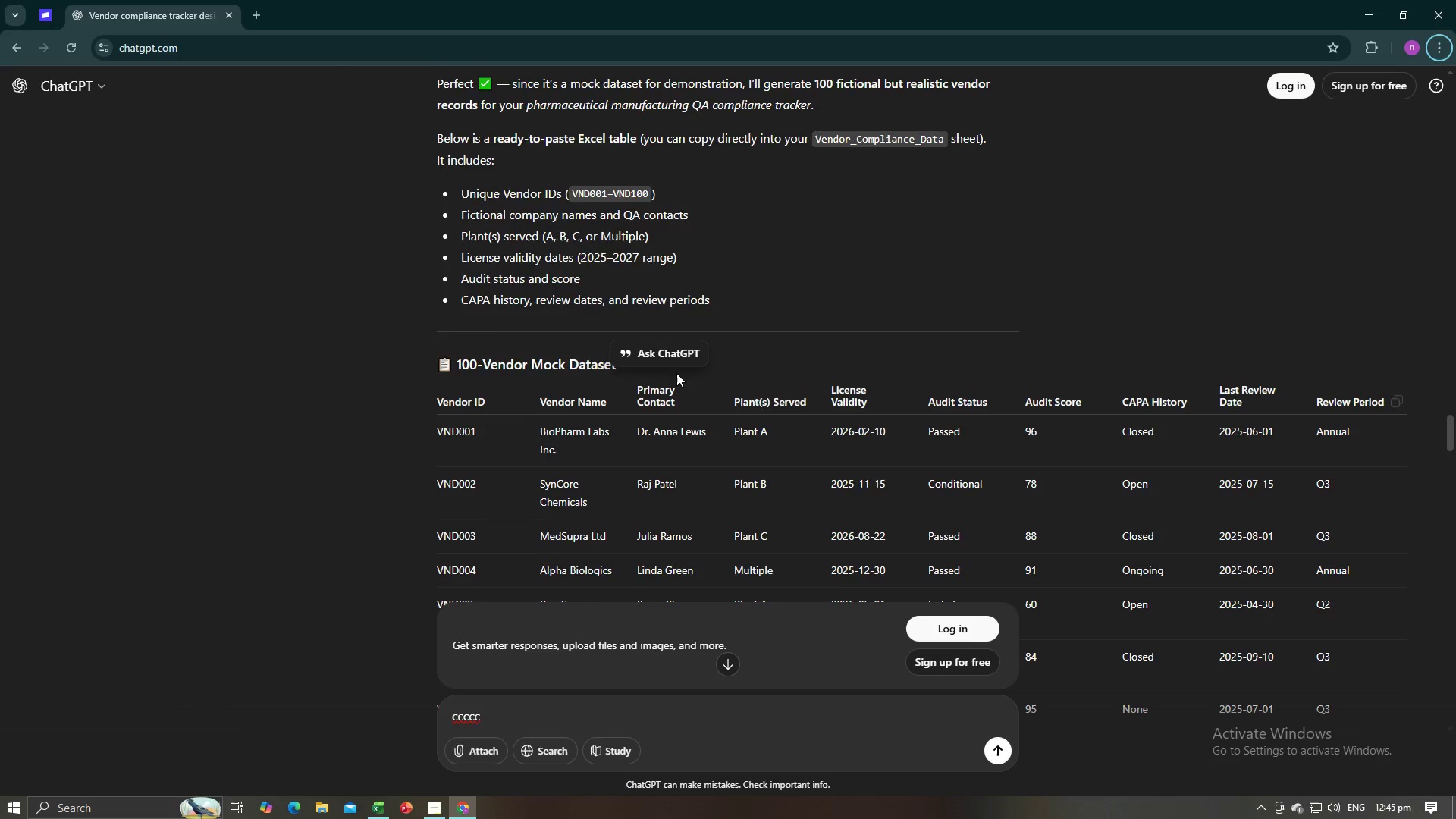 
scroll: coordinate [735, 398], scroll_direction: down, amount: 62.0
 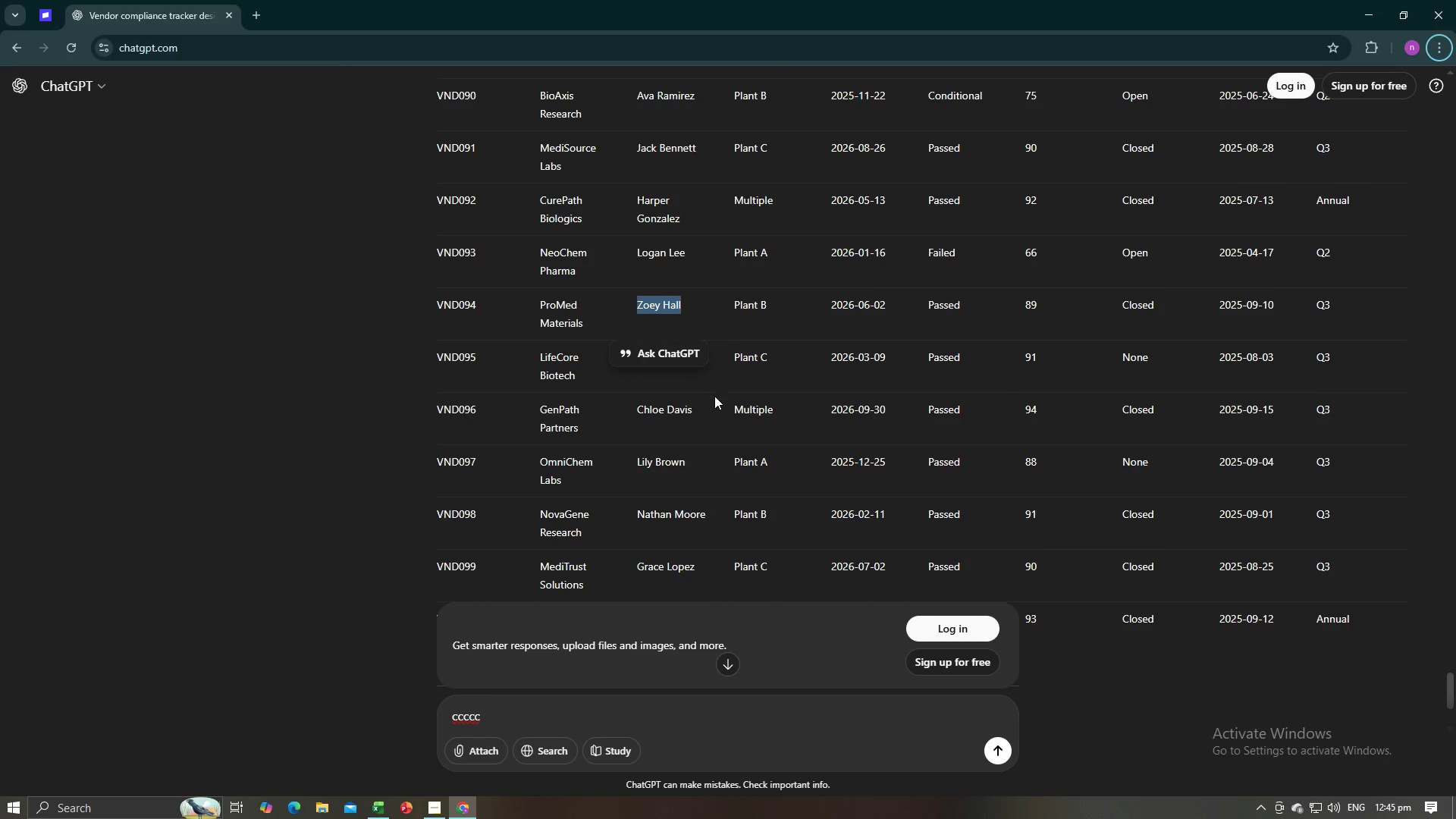 
left_click([714, 397])
 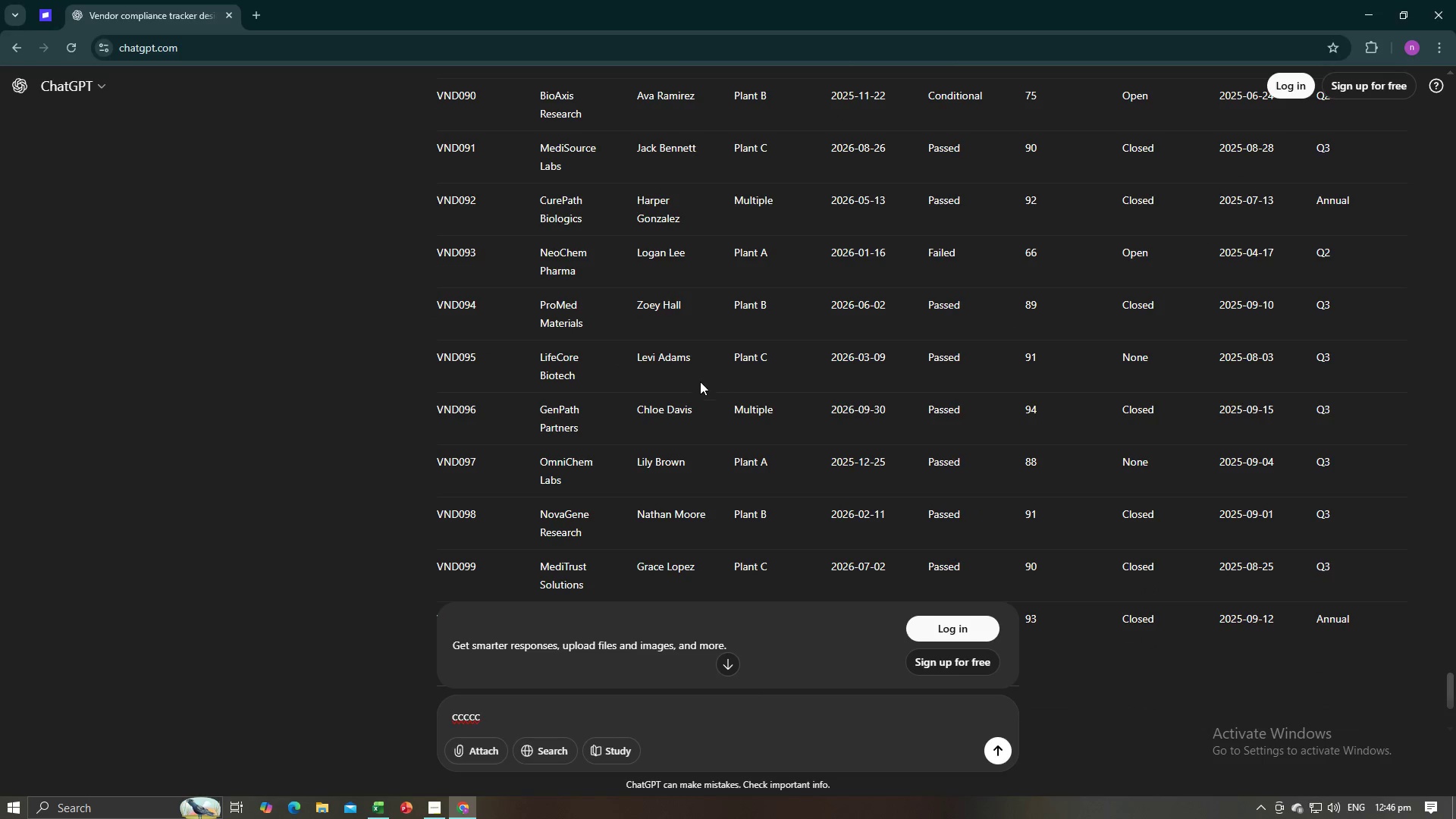 
left_click([700, 381])
 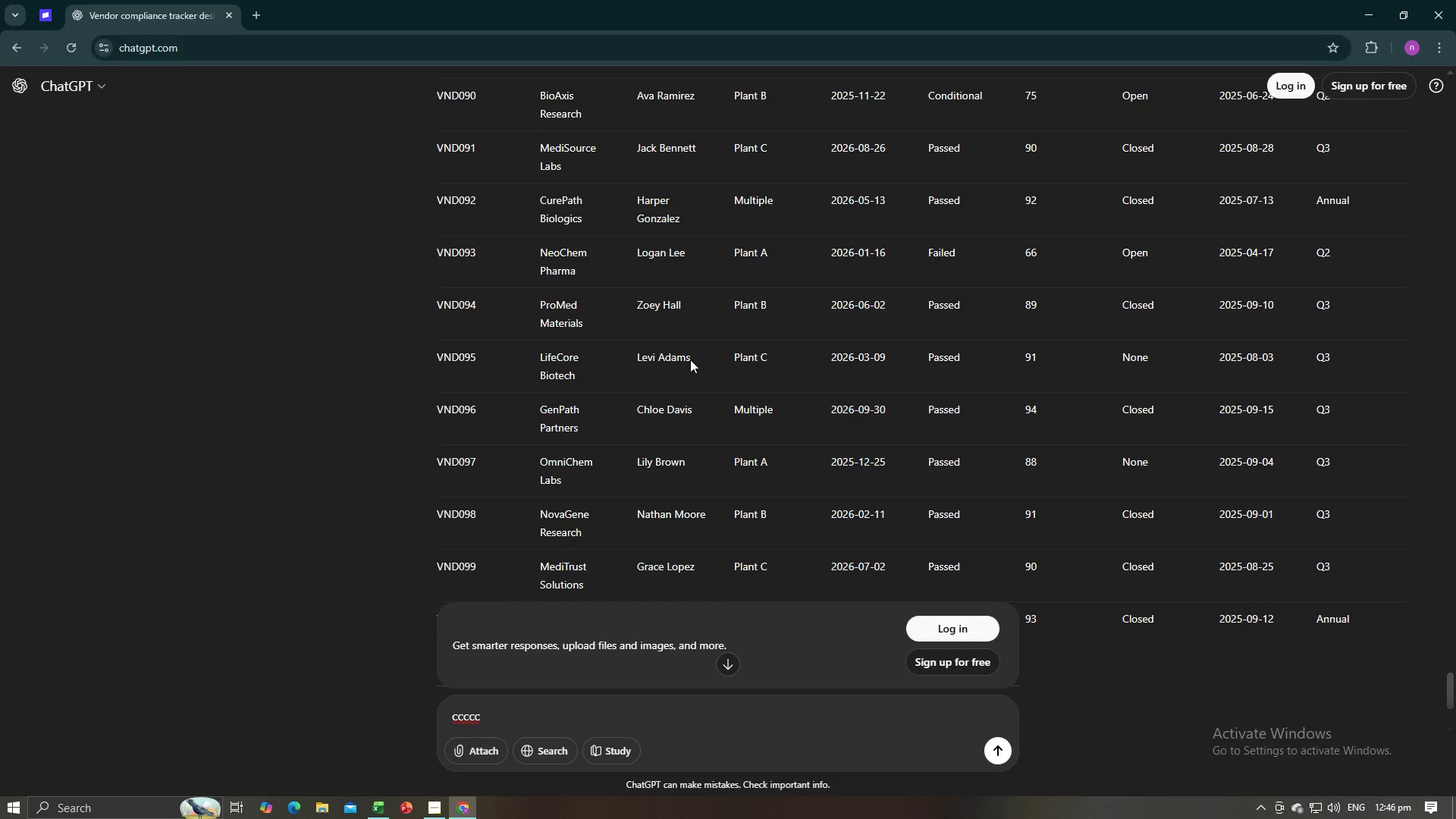 
left_click_drag(start_coordinate=[691, 359], to_coordinate=[635, 352])
 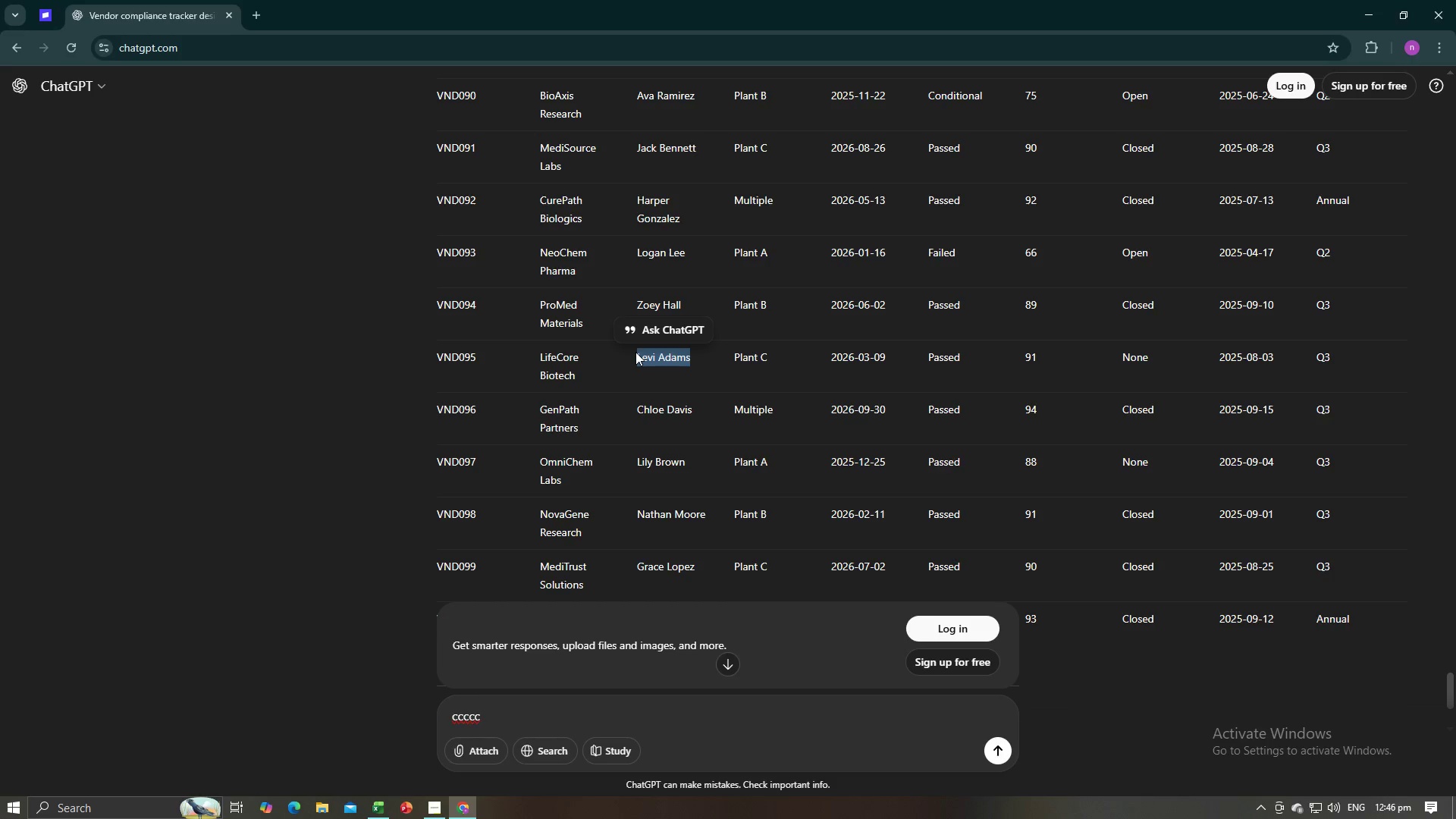 
key(Control+C)
 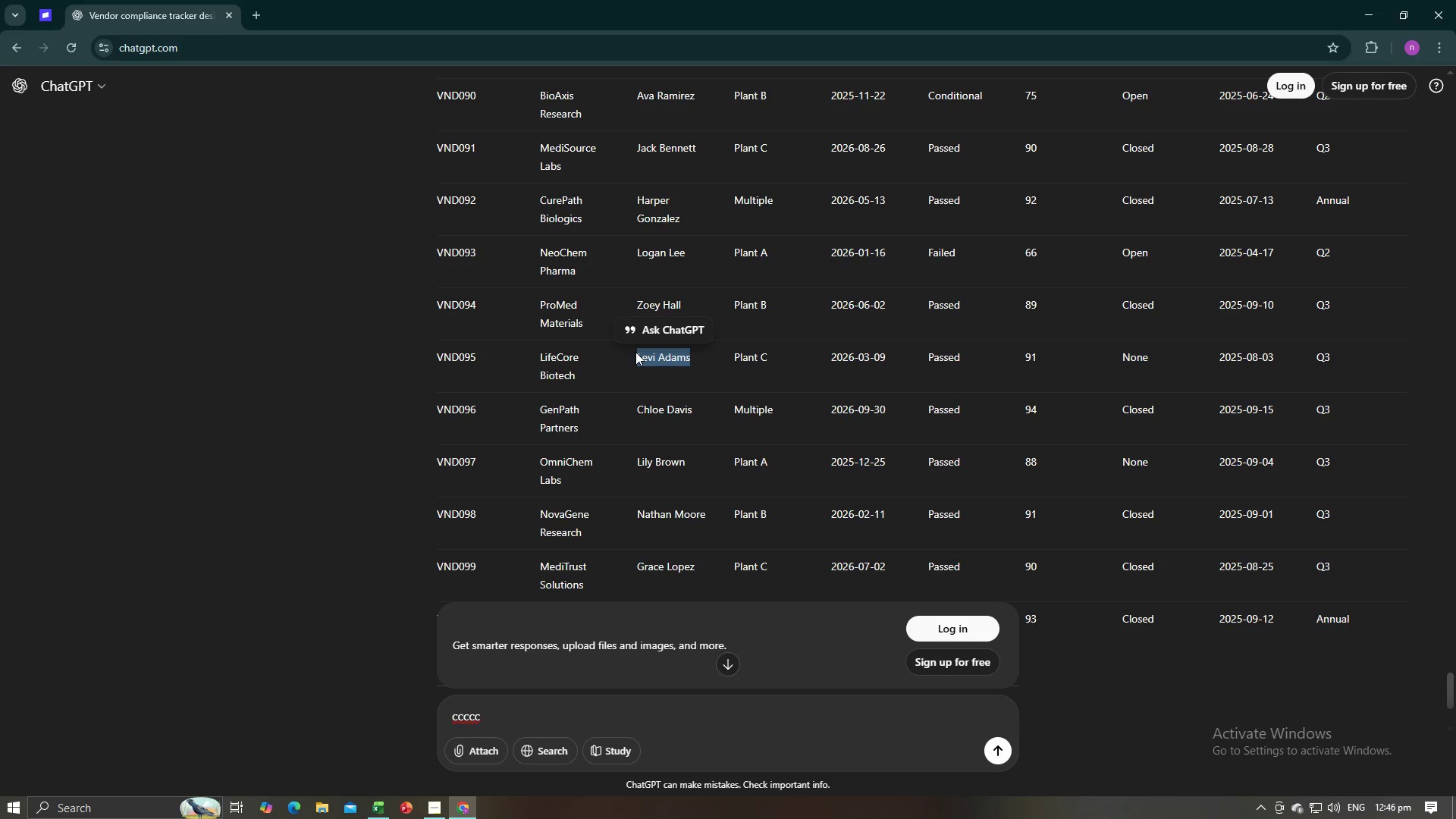 
key(Control+C)
 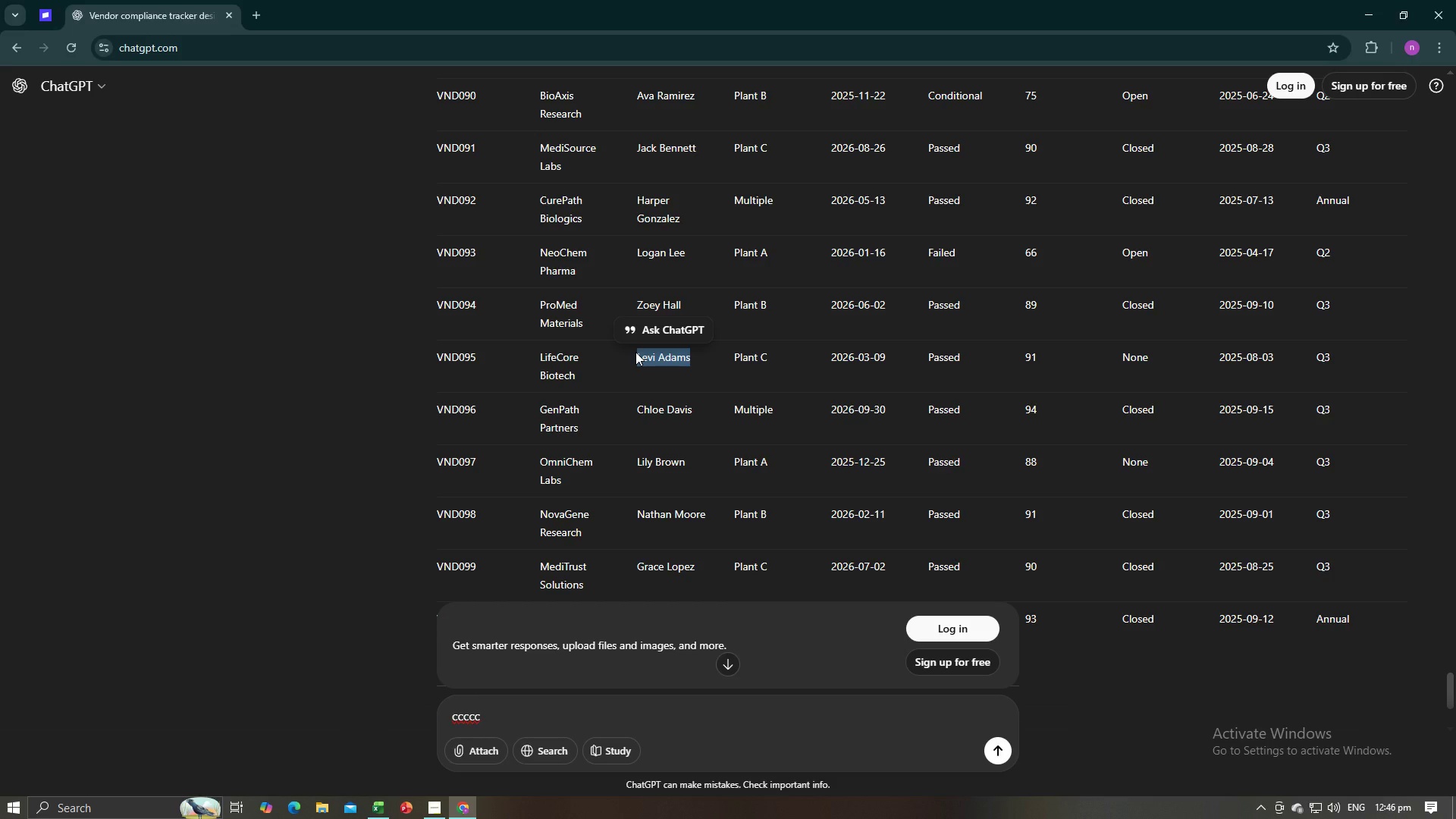 
key(Alt+Tab)
 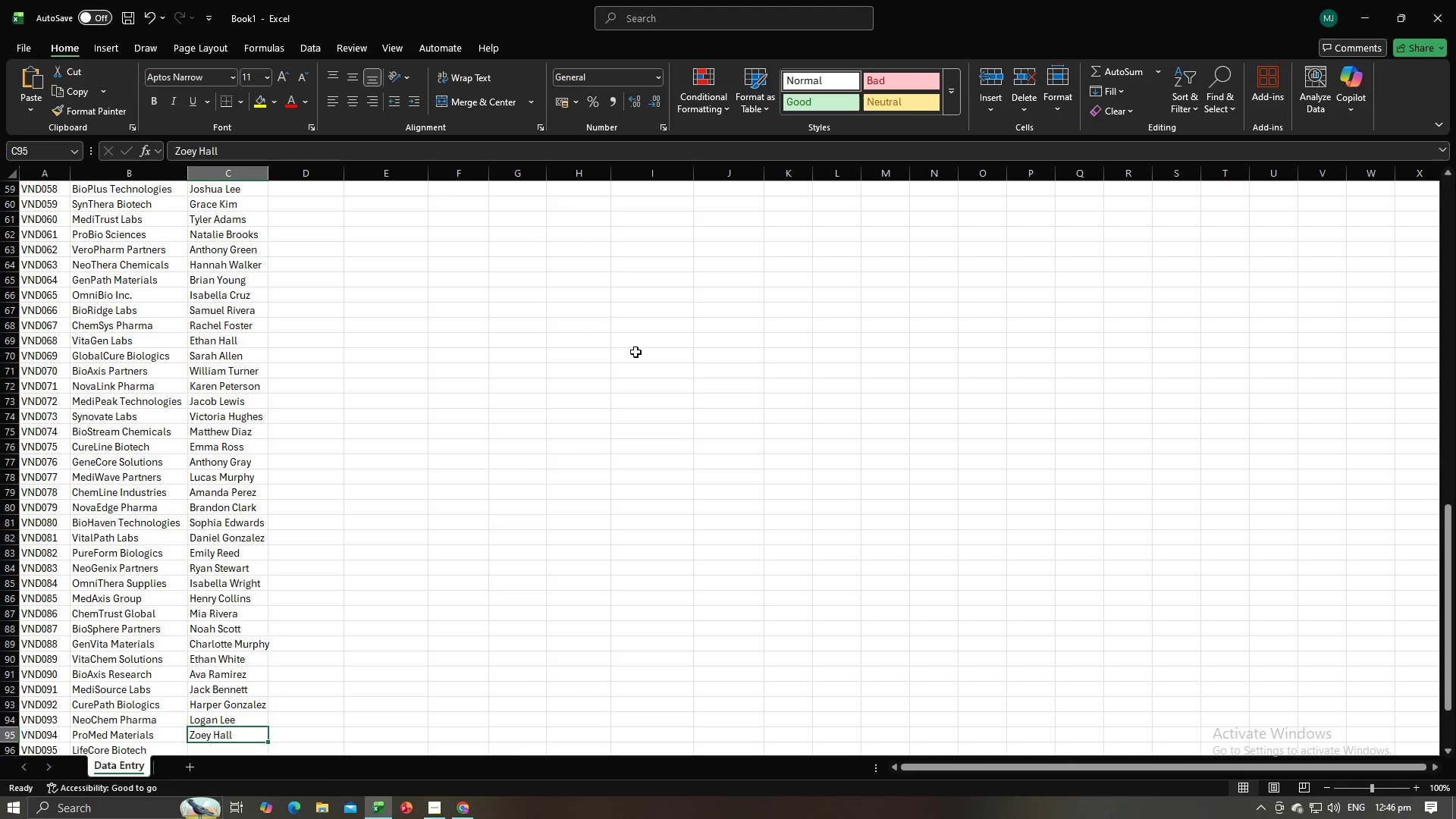 
key(Control+V)
 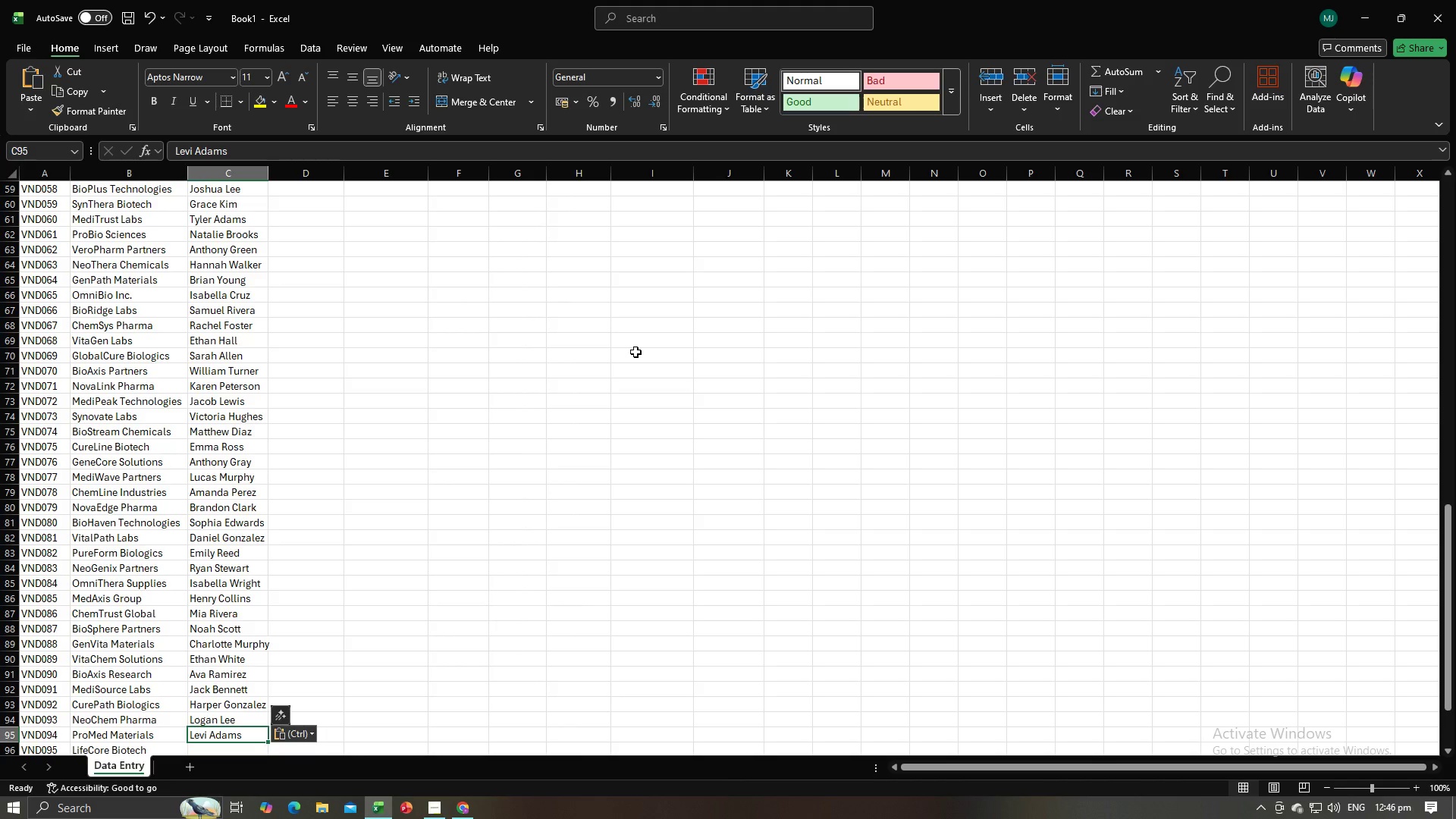 
key(Control+Z)
 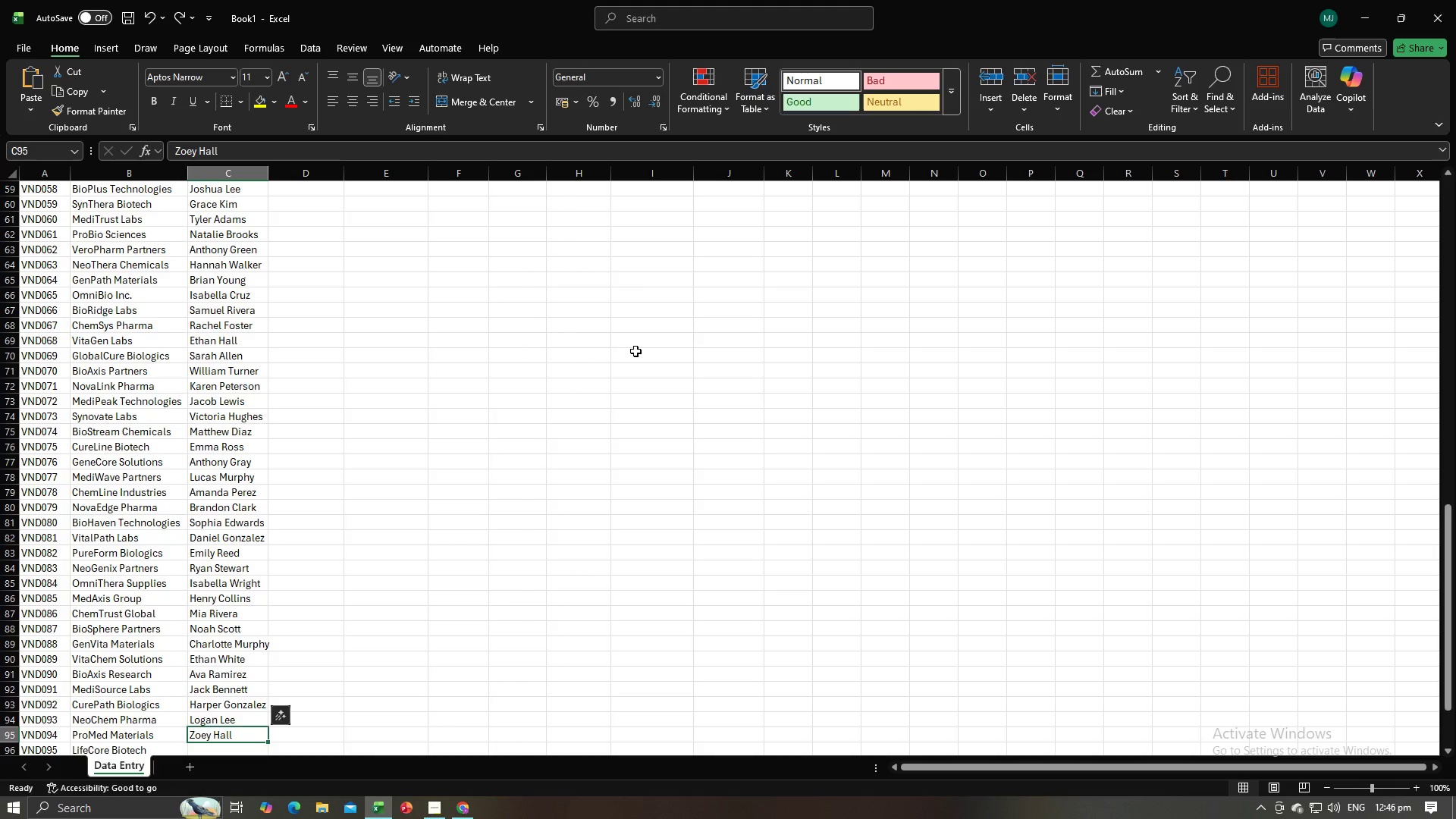 
key(NumpadEnter)
 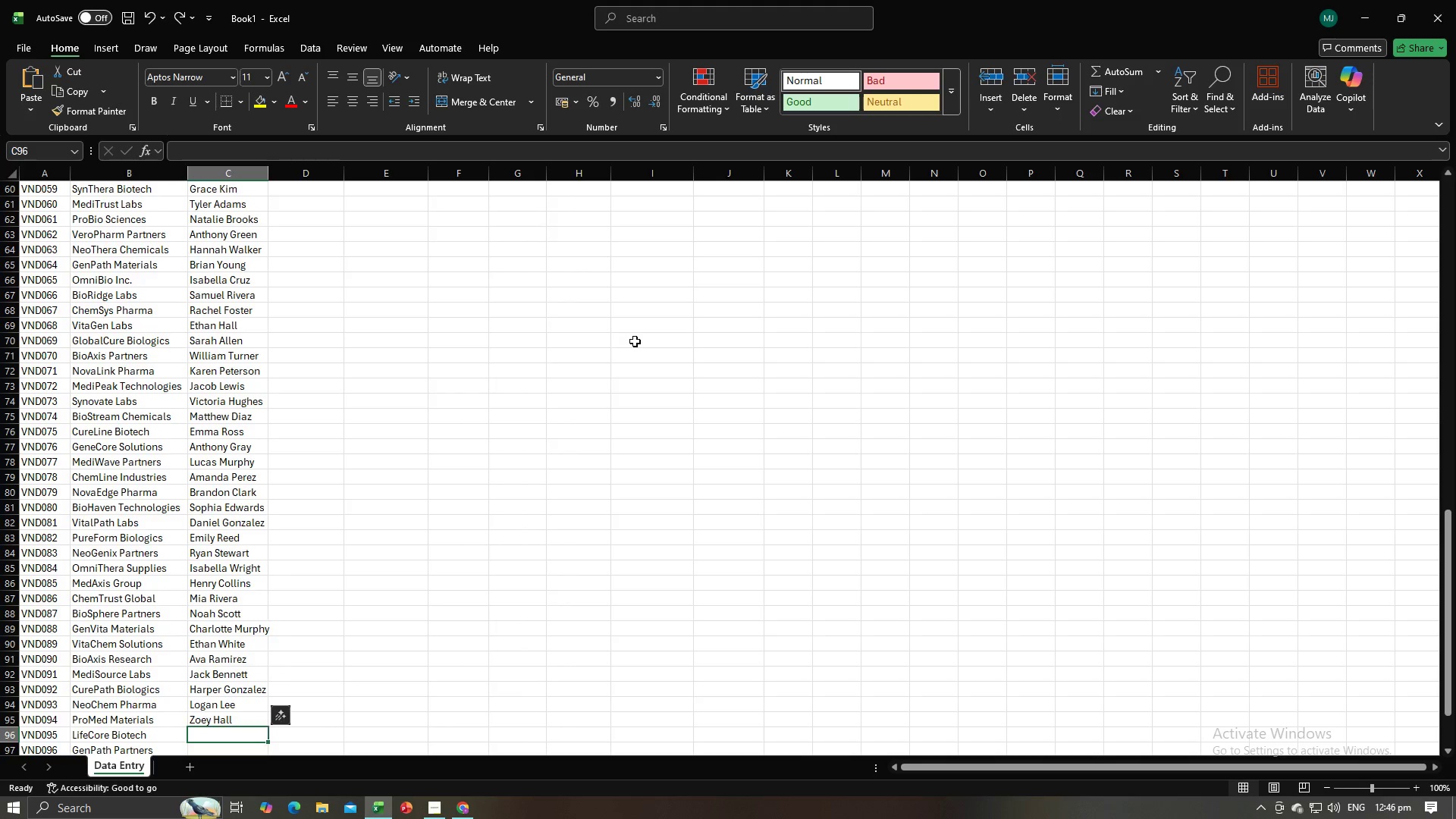 
key(Control+C)
 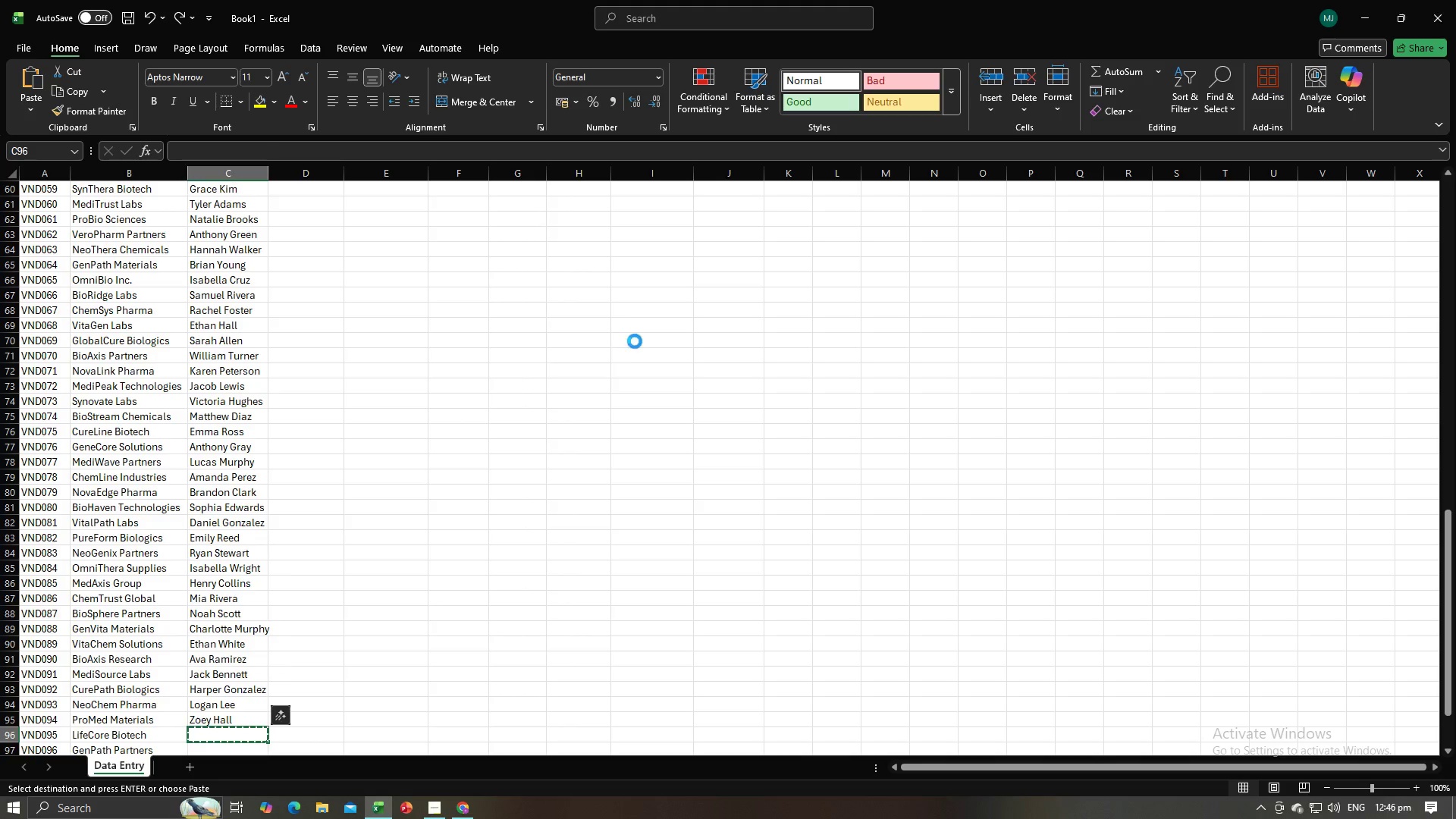 
key(NumpadEnter)
 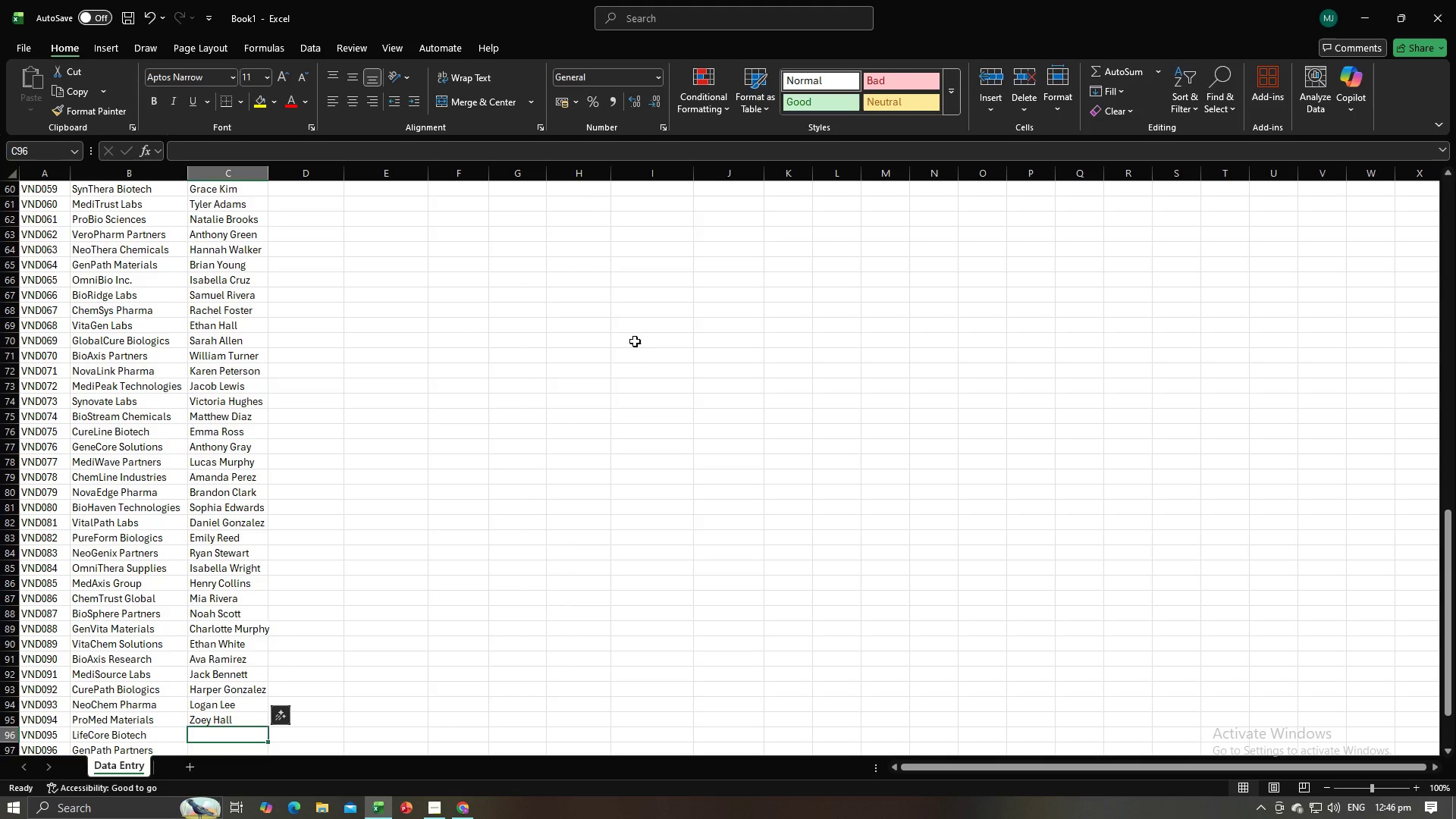 
key(Alt+AltLeft)
 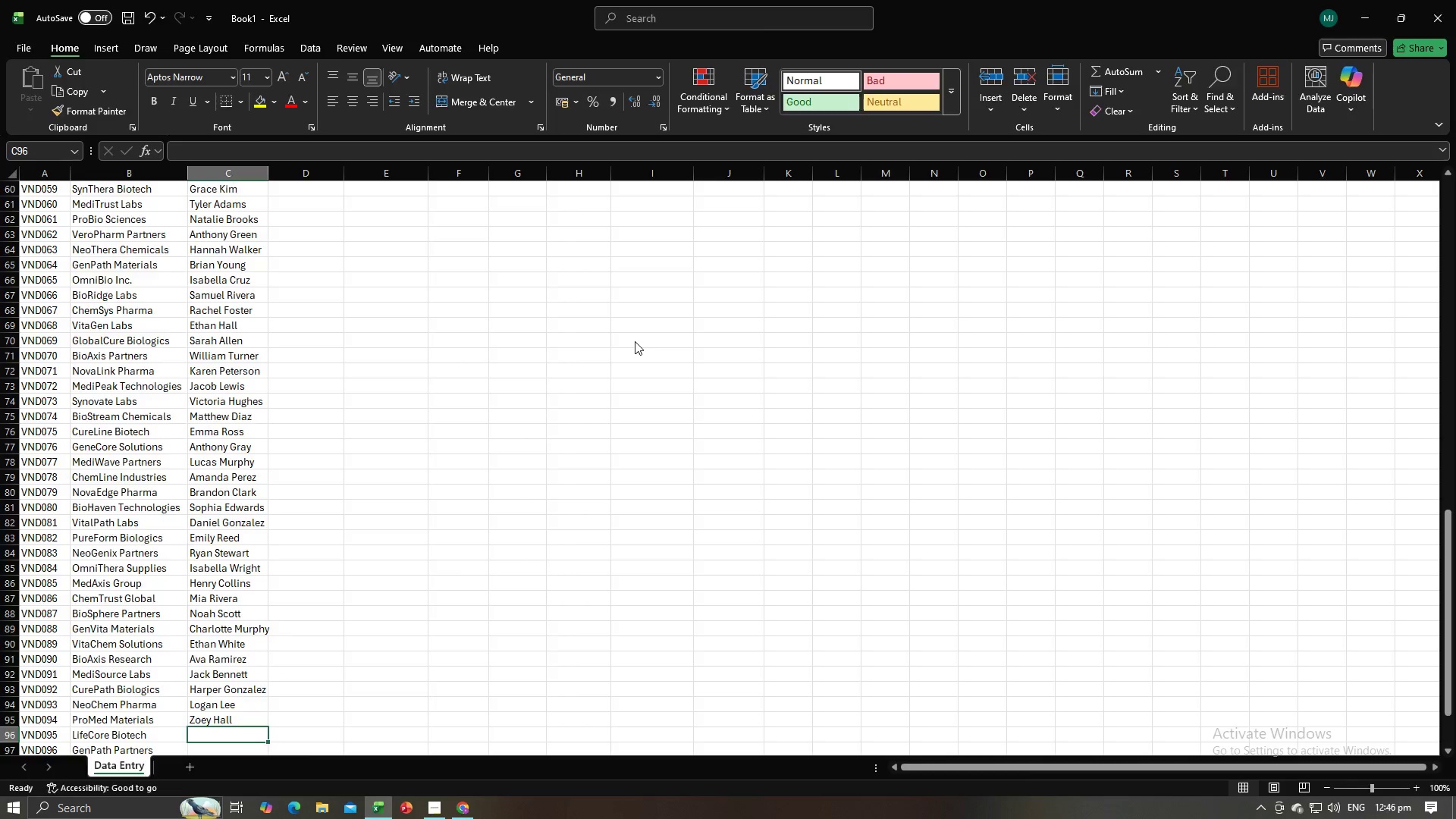 
key(Alt+Tab)
 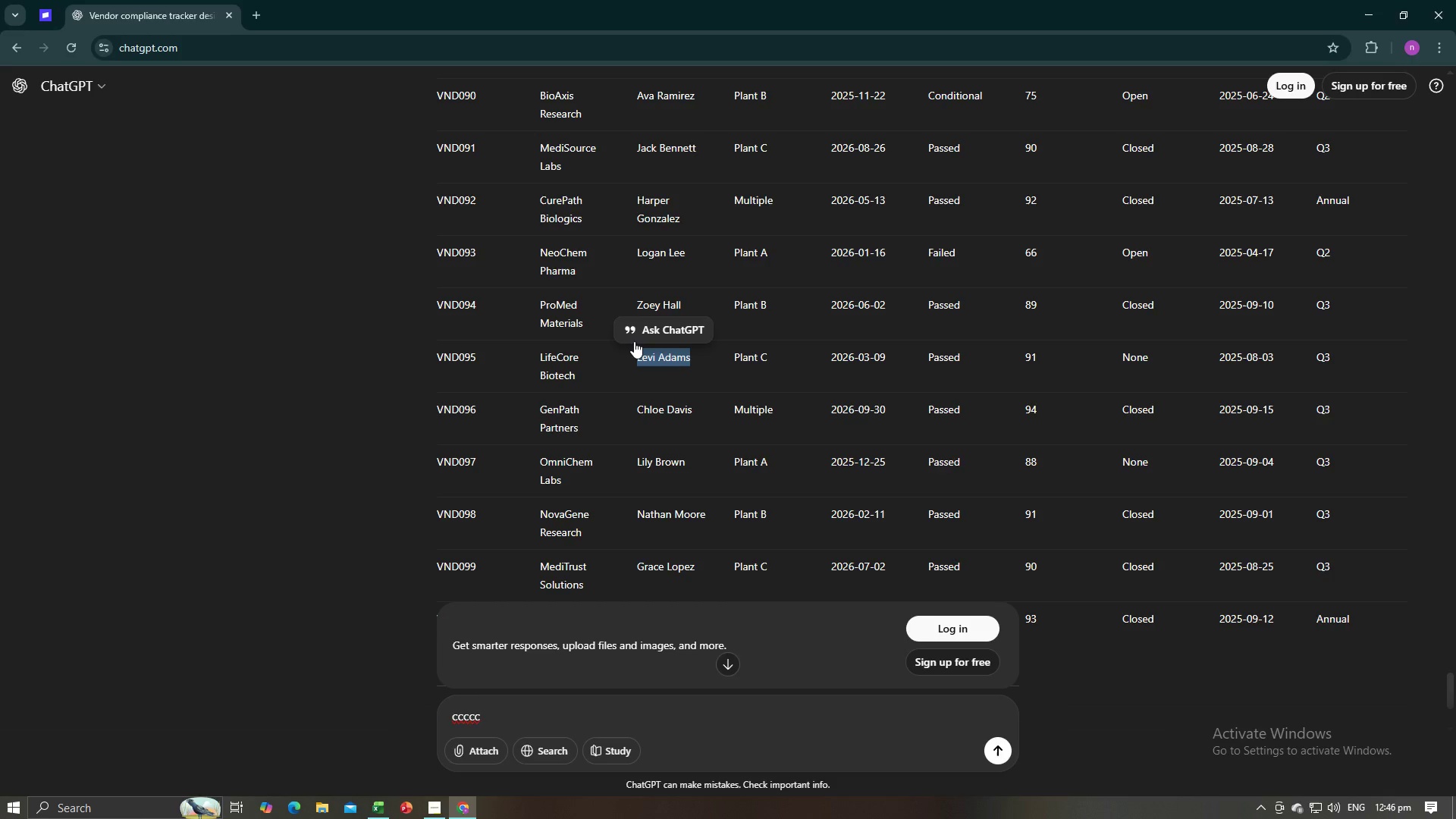 
key(Control+C)
 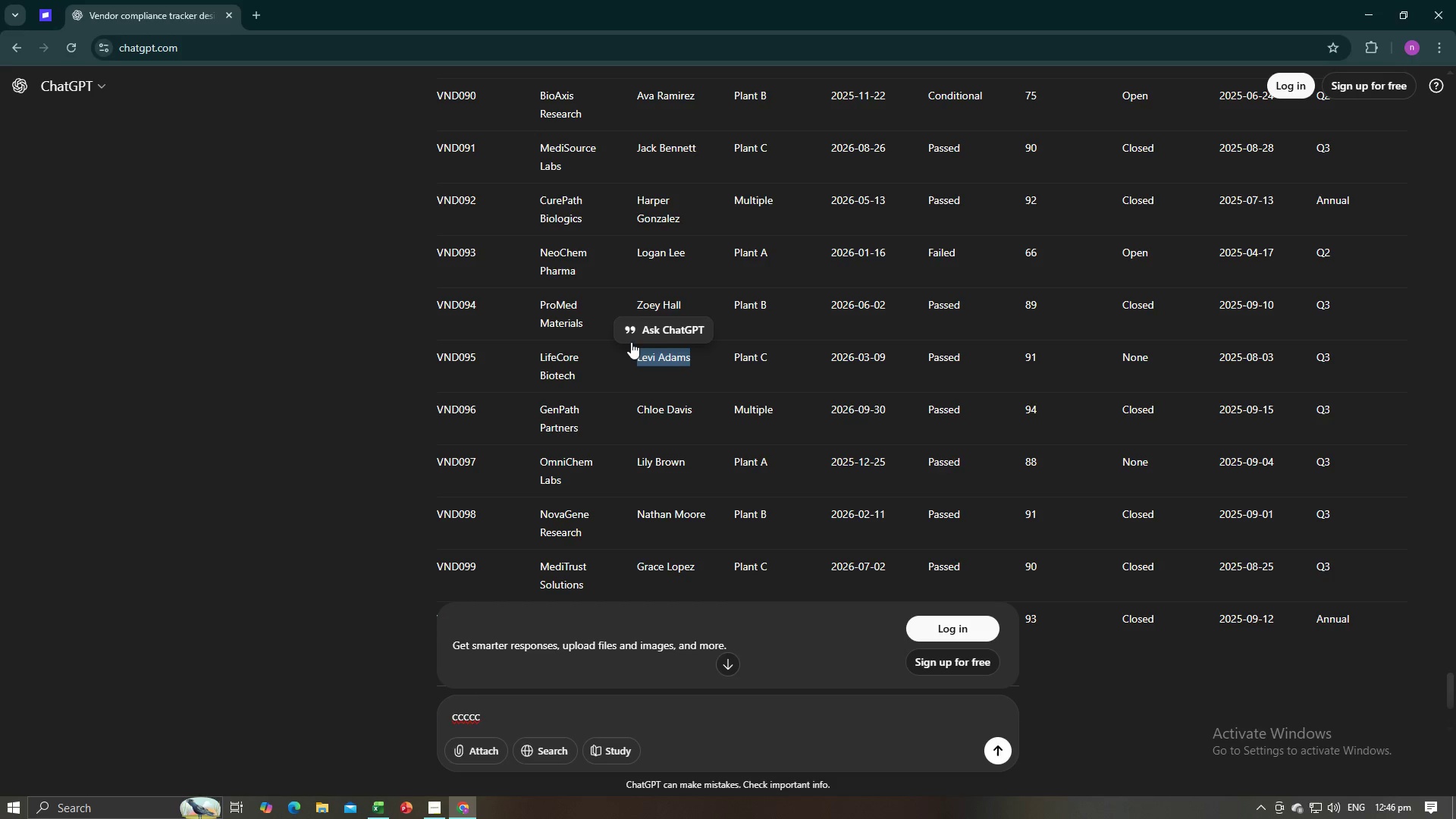 
key(Control+C)
 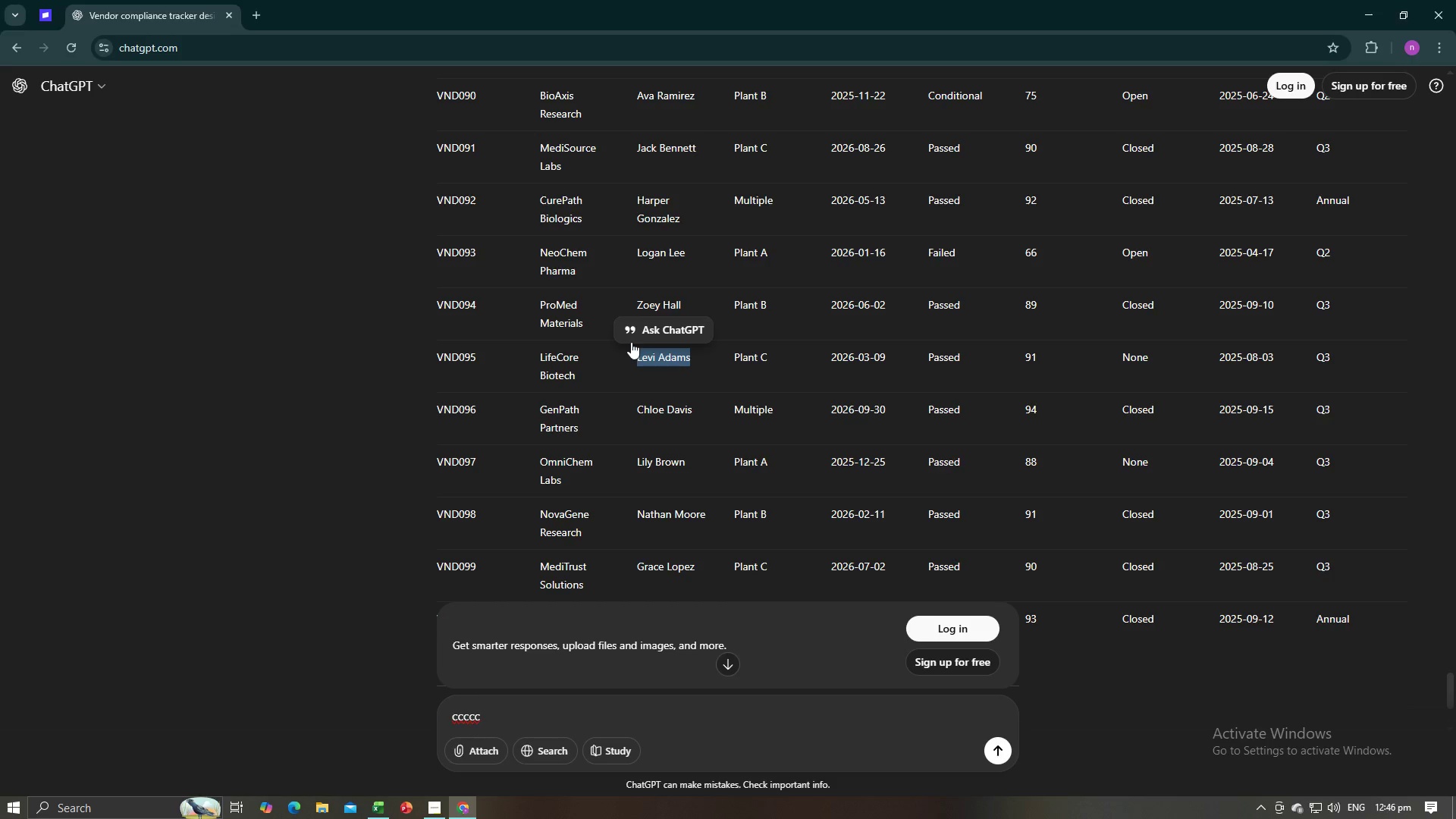 
key(Alt+AltLeft)
 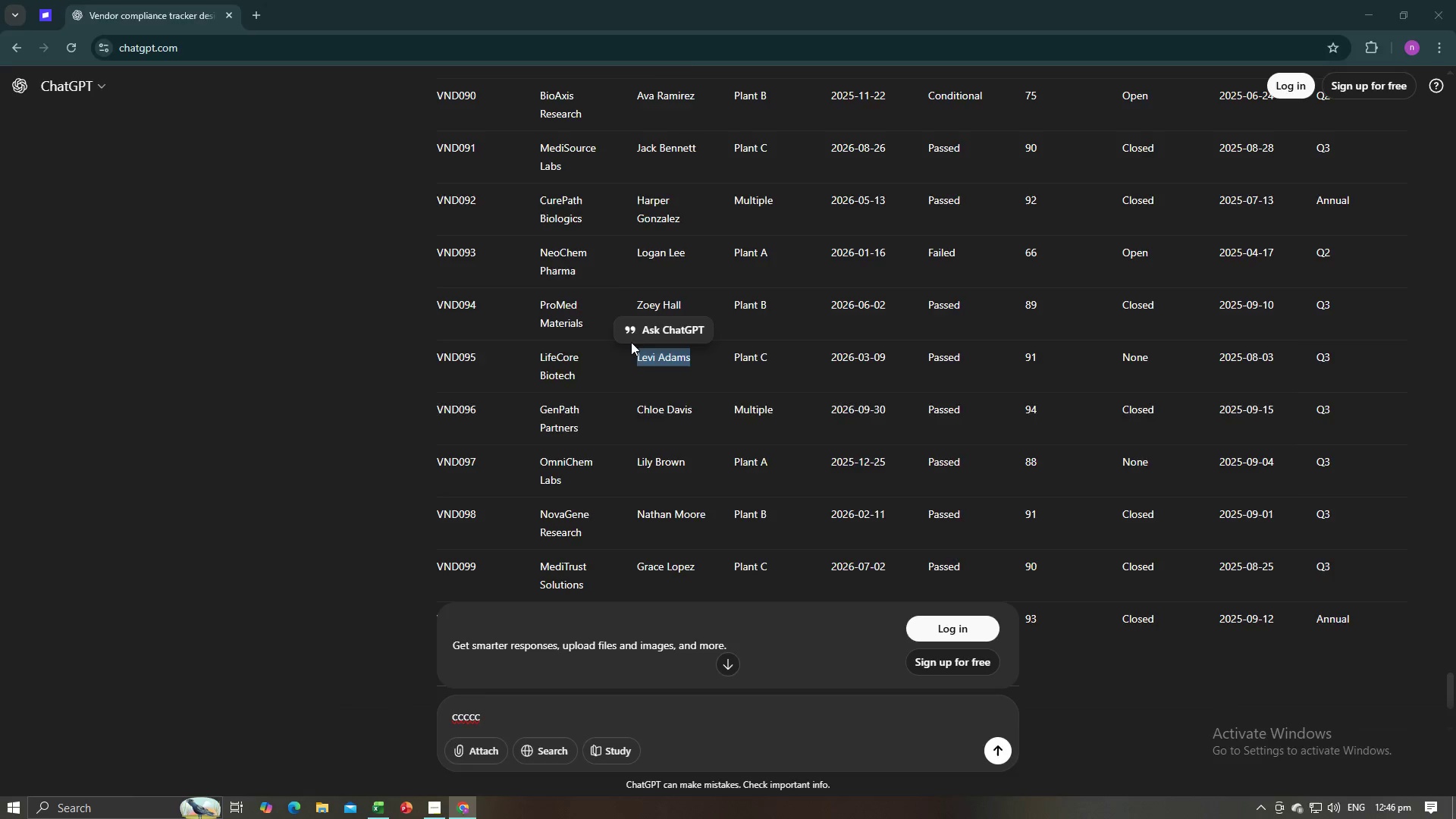 
key(Alt+Tab)
 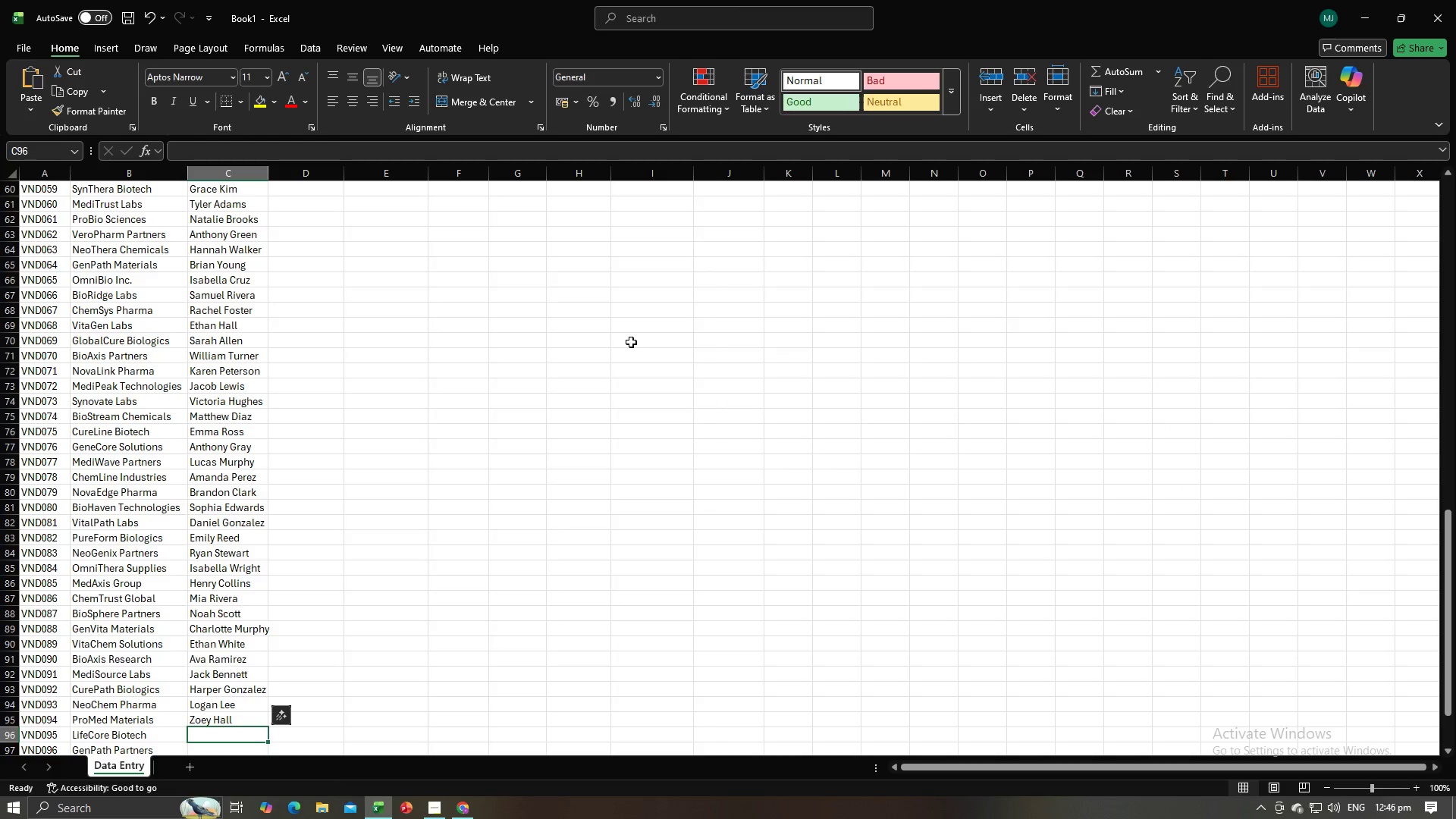 
key(Control+V)
 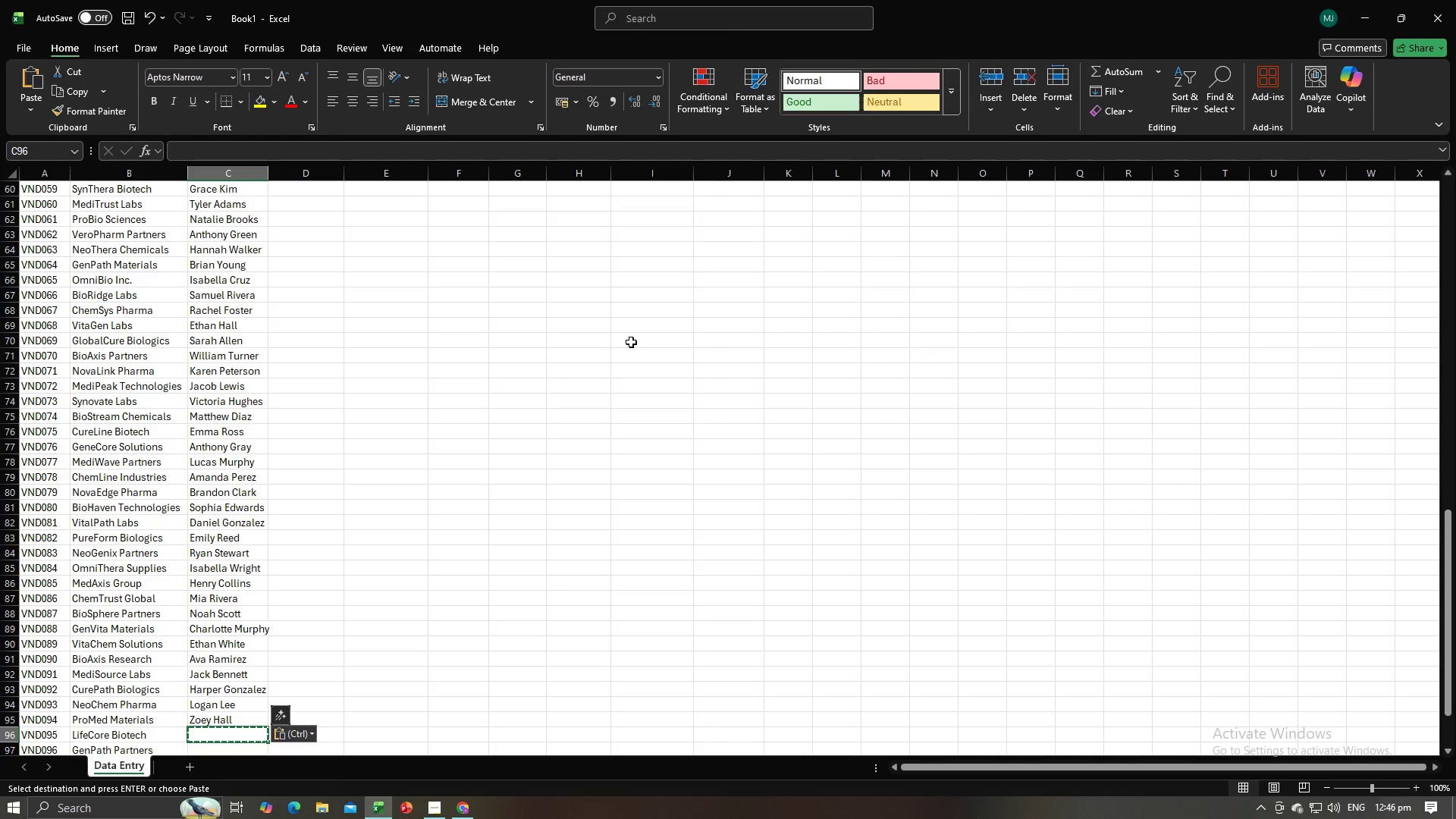 
key(Control+C)
 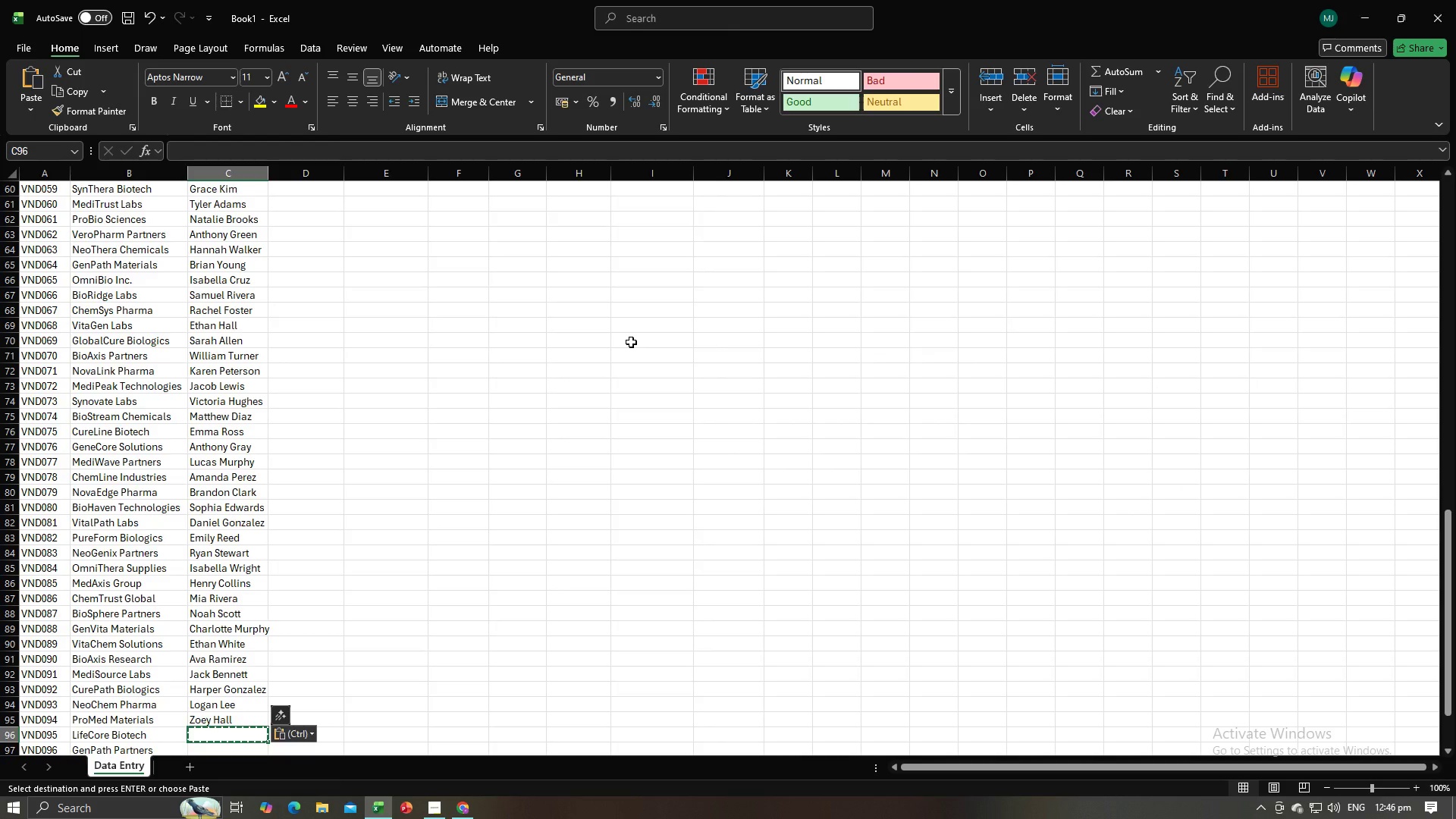 
key(Alt+AltLeft)
 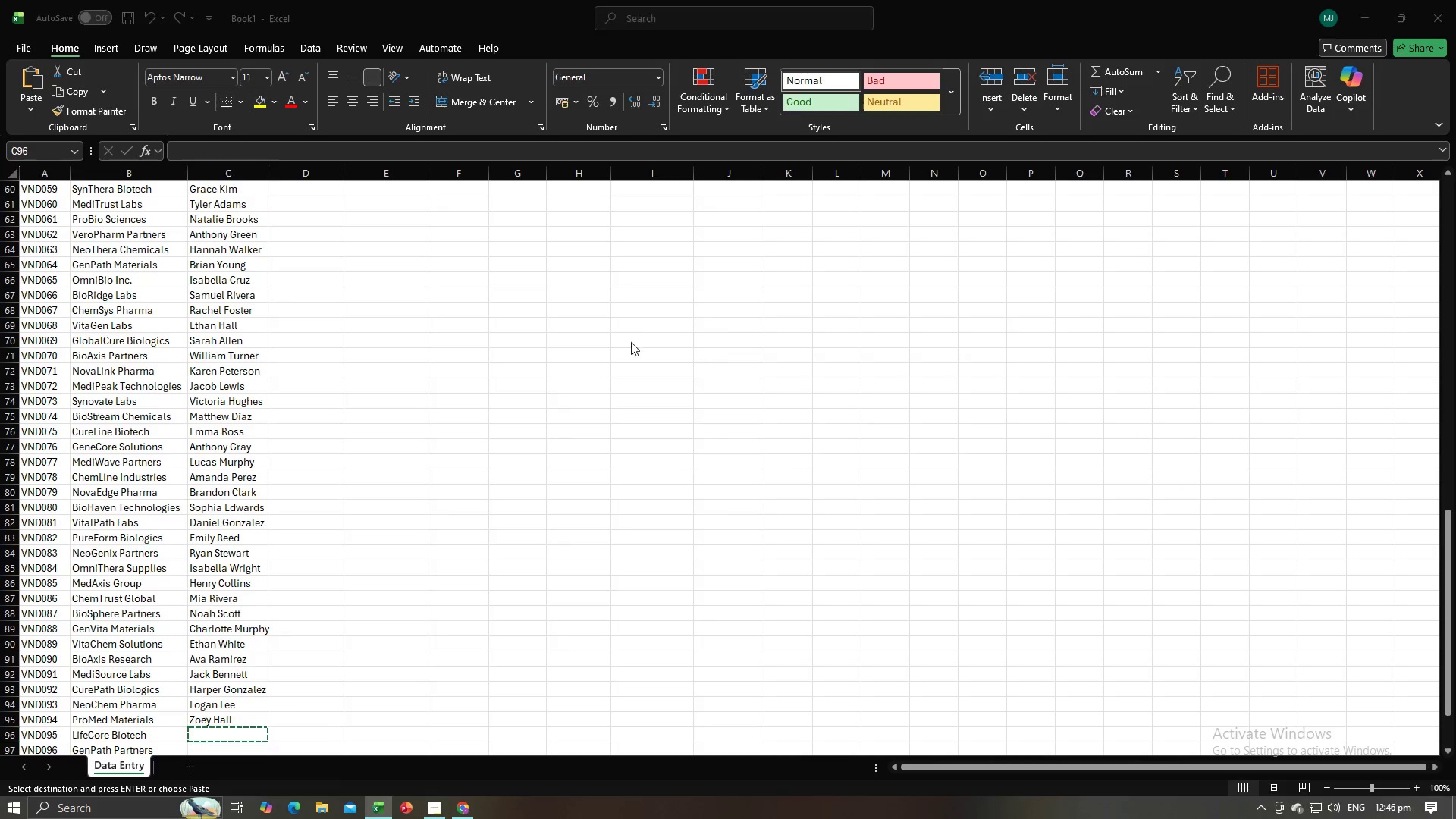 
key(Alt+Tab)
 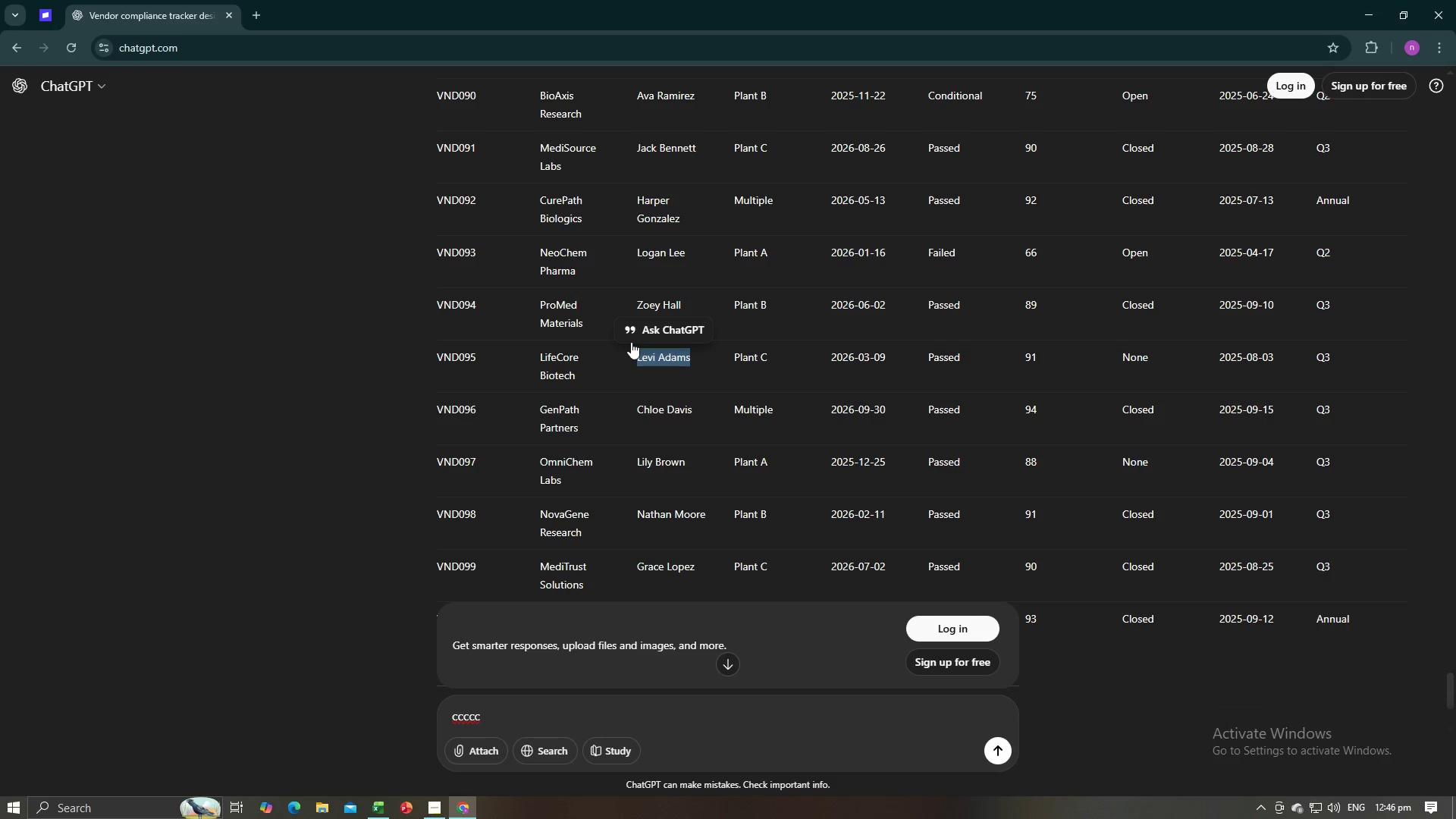 
key(Control+V)
 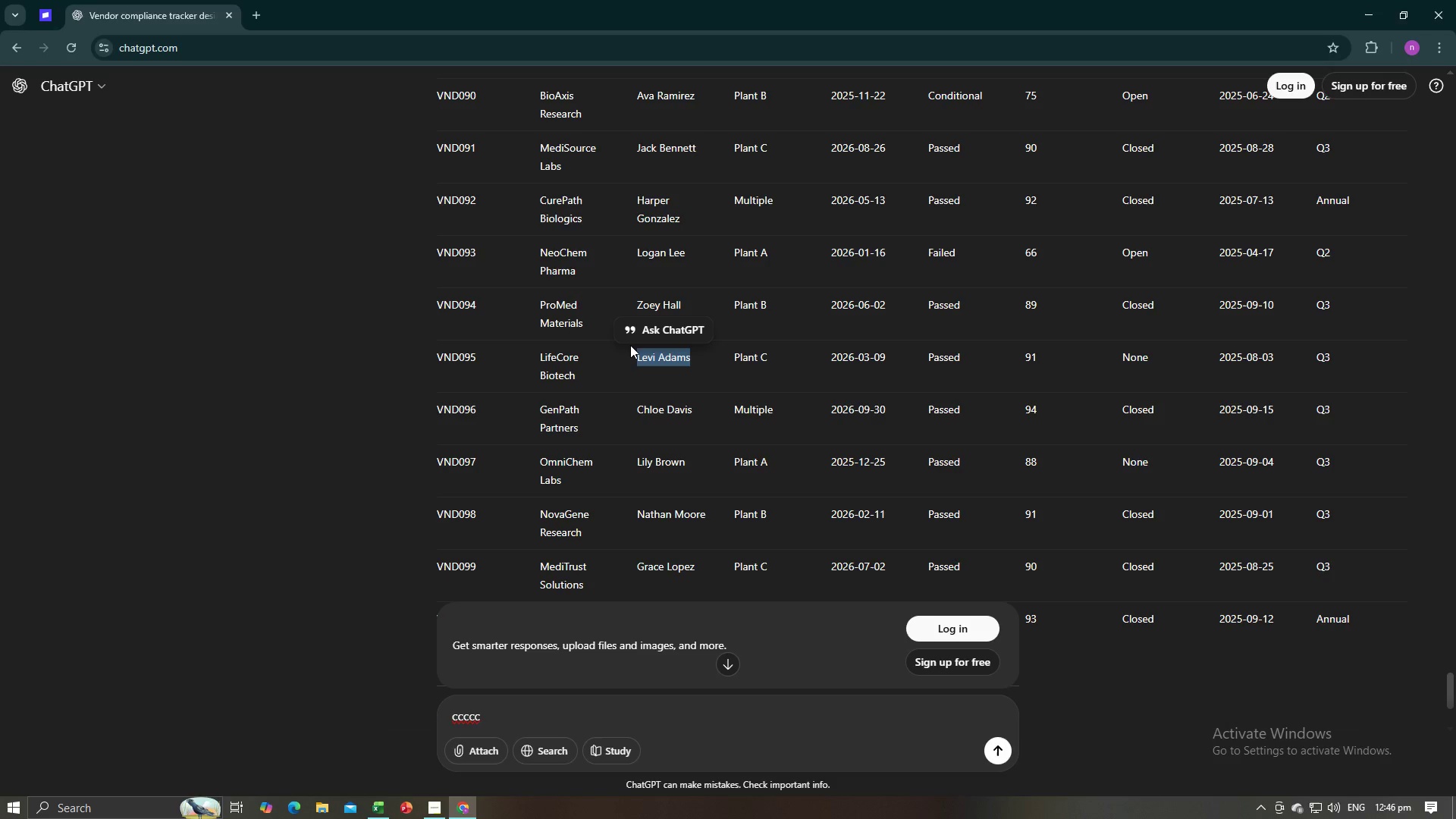 
key(Control+C)
 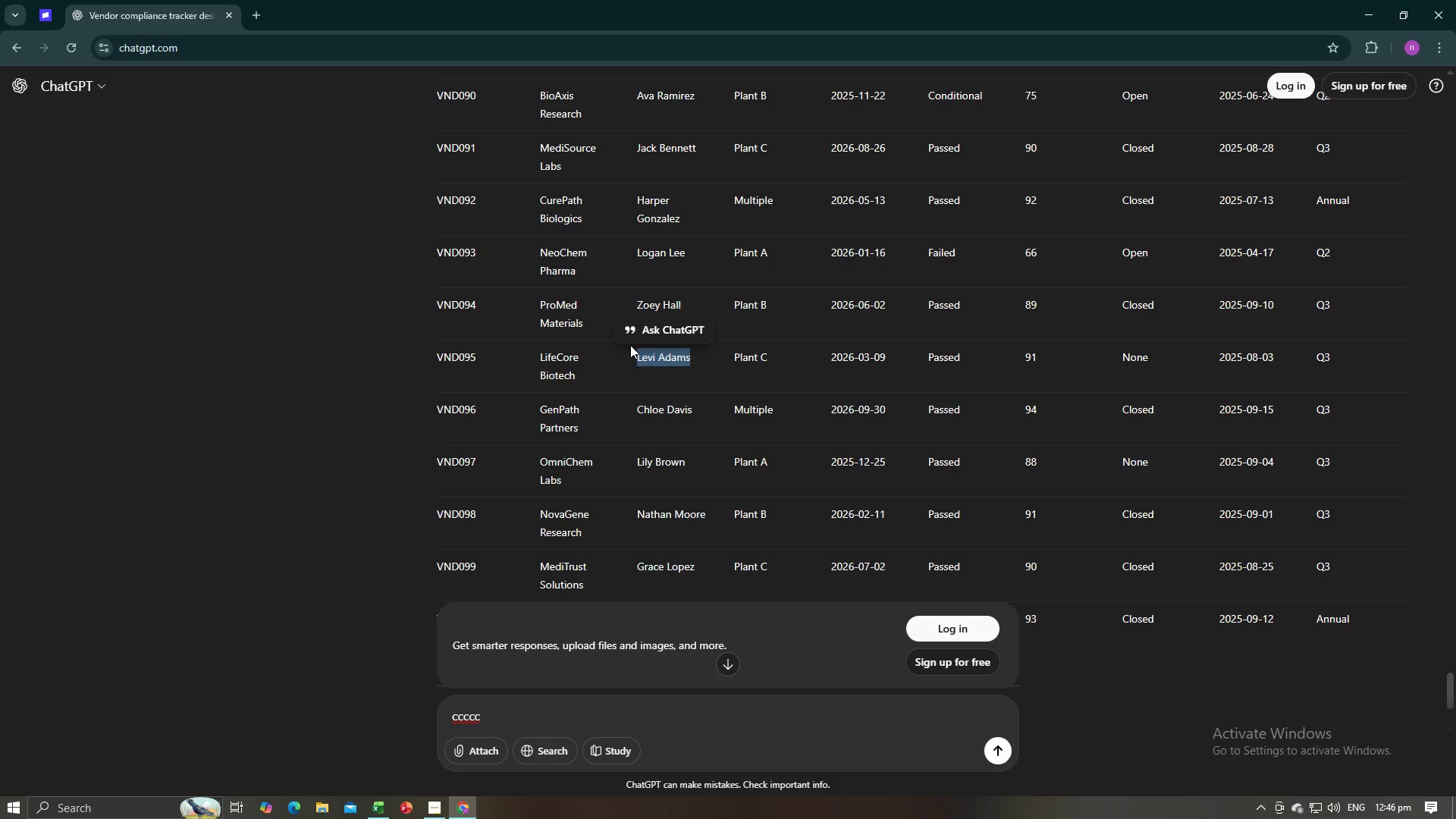 
key(Control+C)
 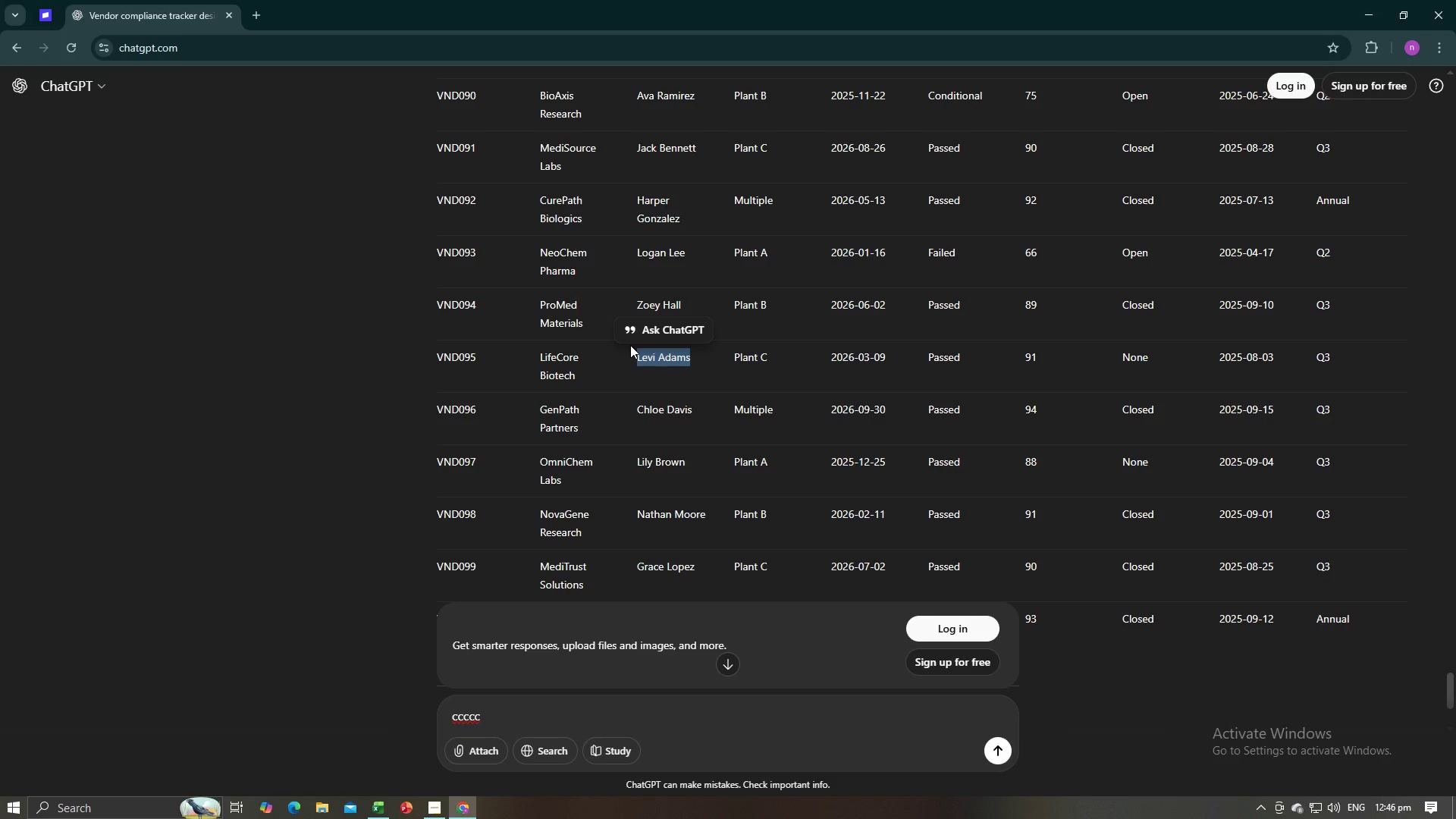 
key(Alt+AltLeft)
 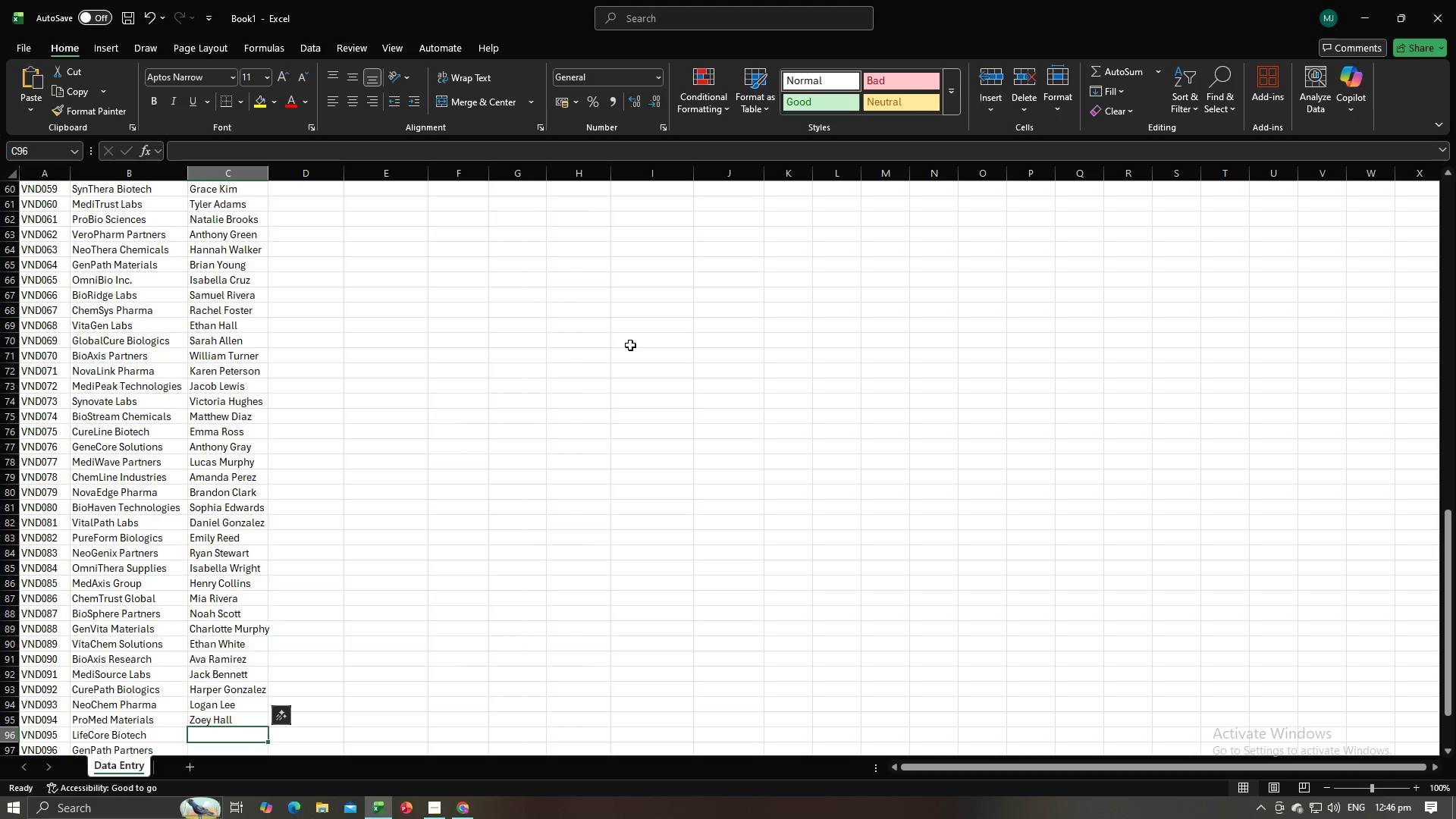 
key(Alt+Tab)
 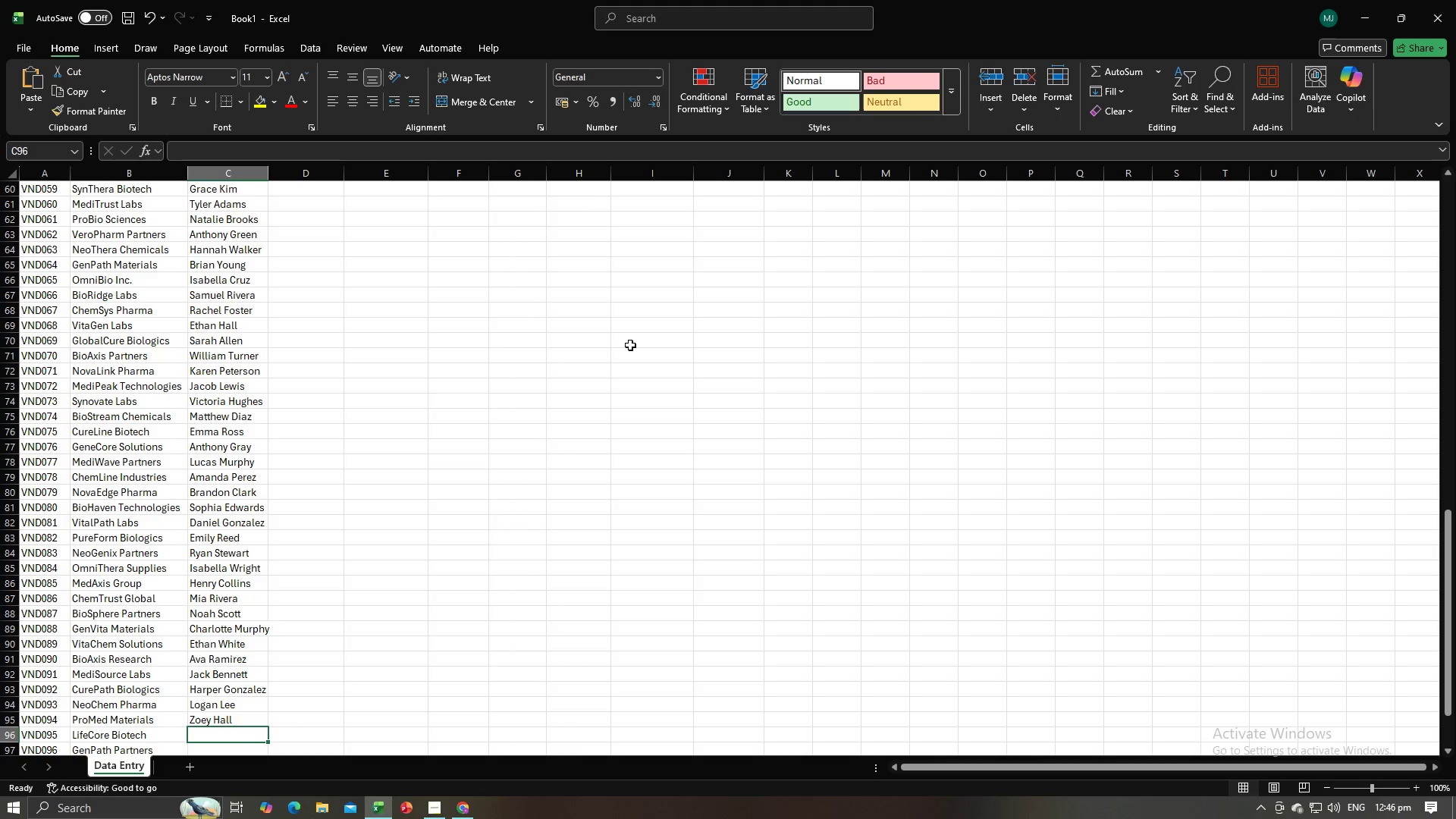 
key(Control+V)
 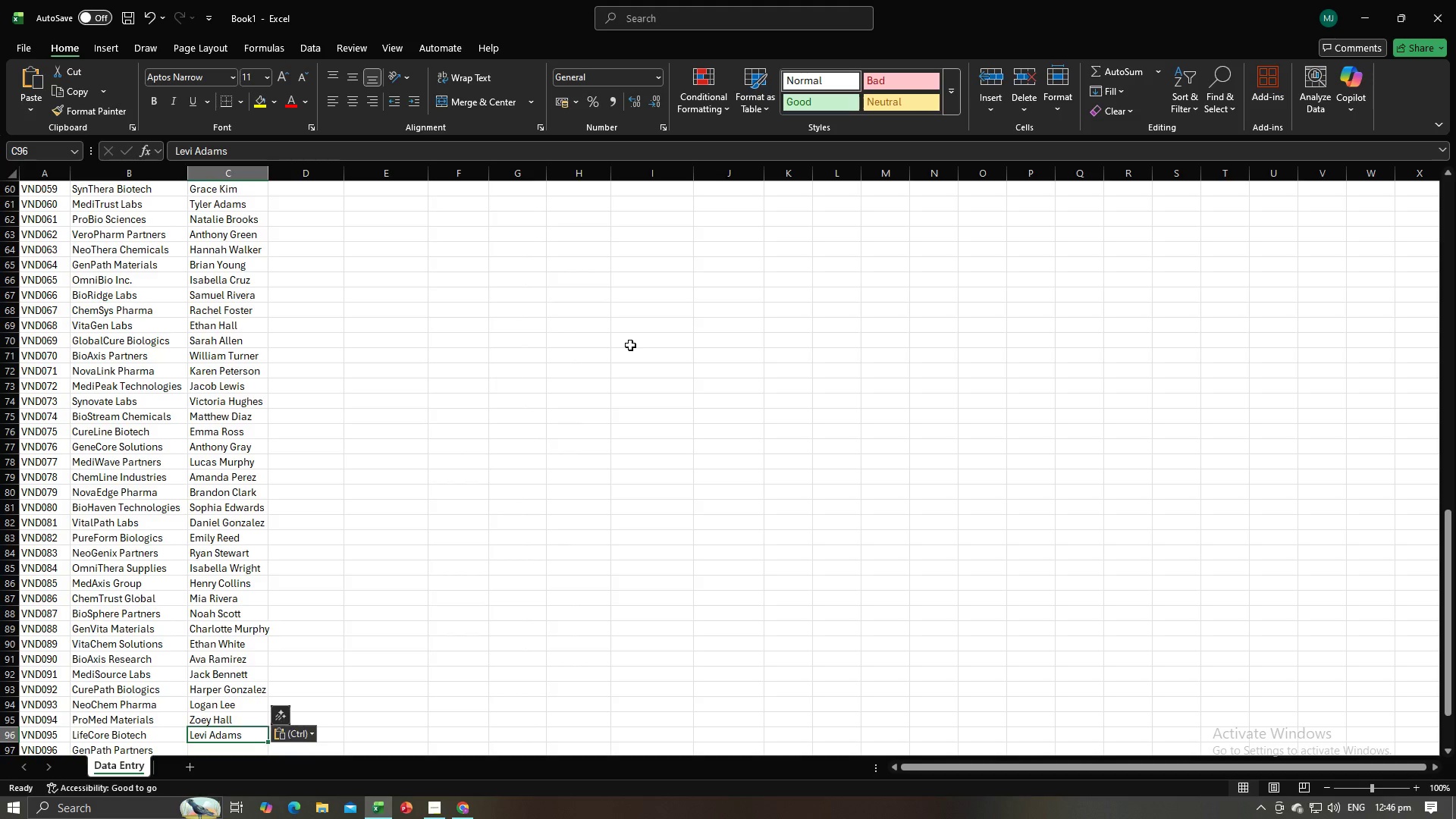 
key(NumpadEnter)
 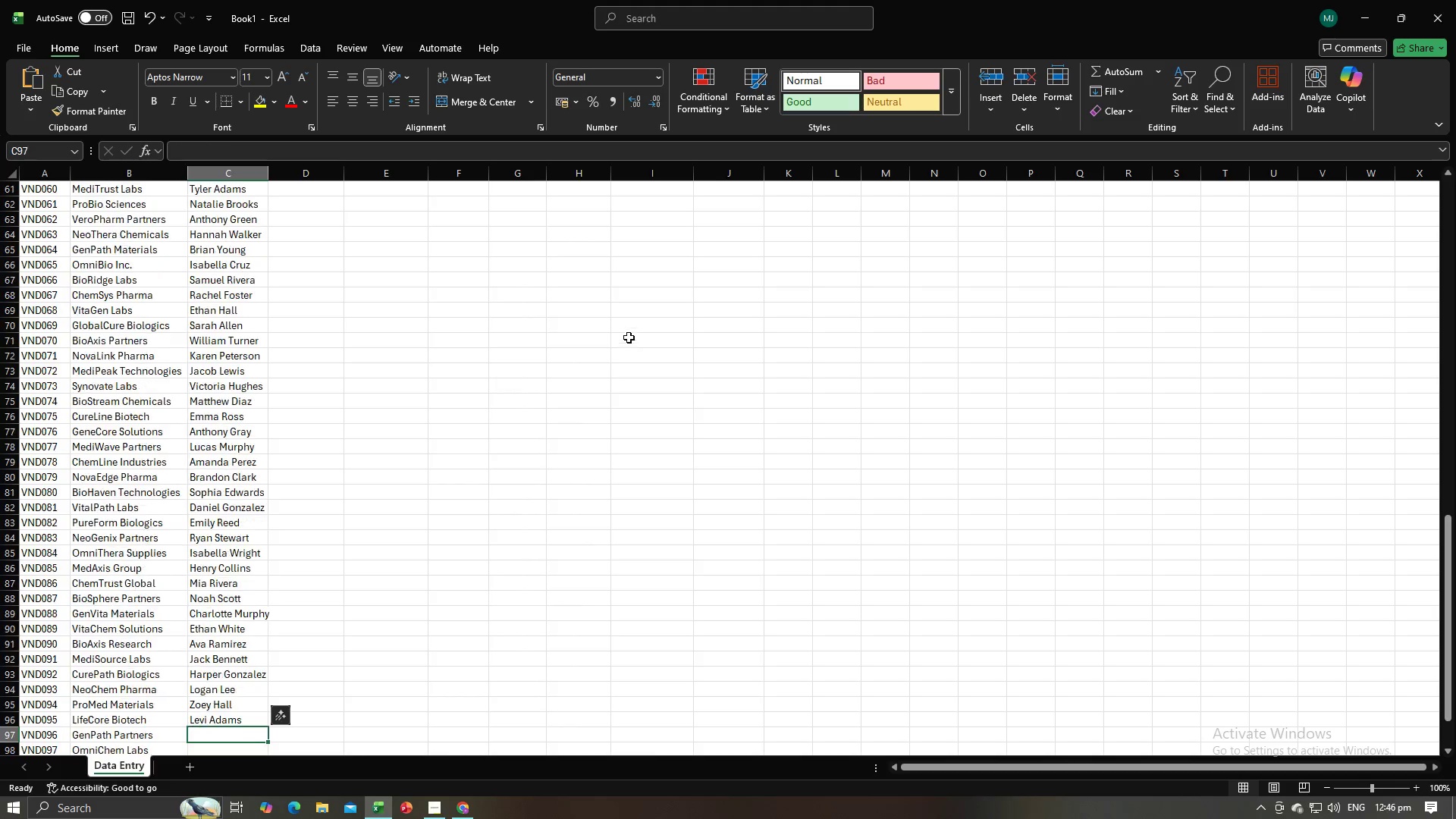 
key(Alt+AltLeft)
 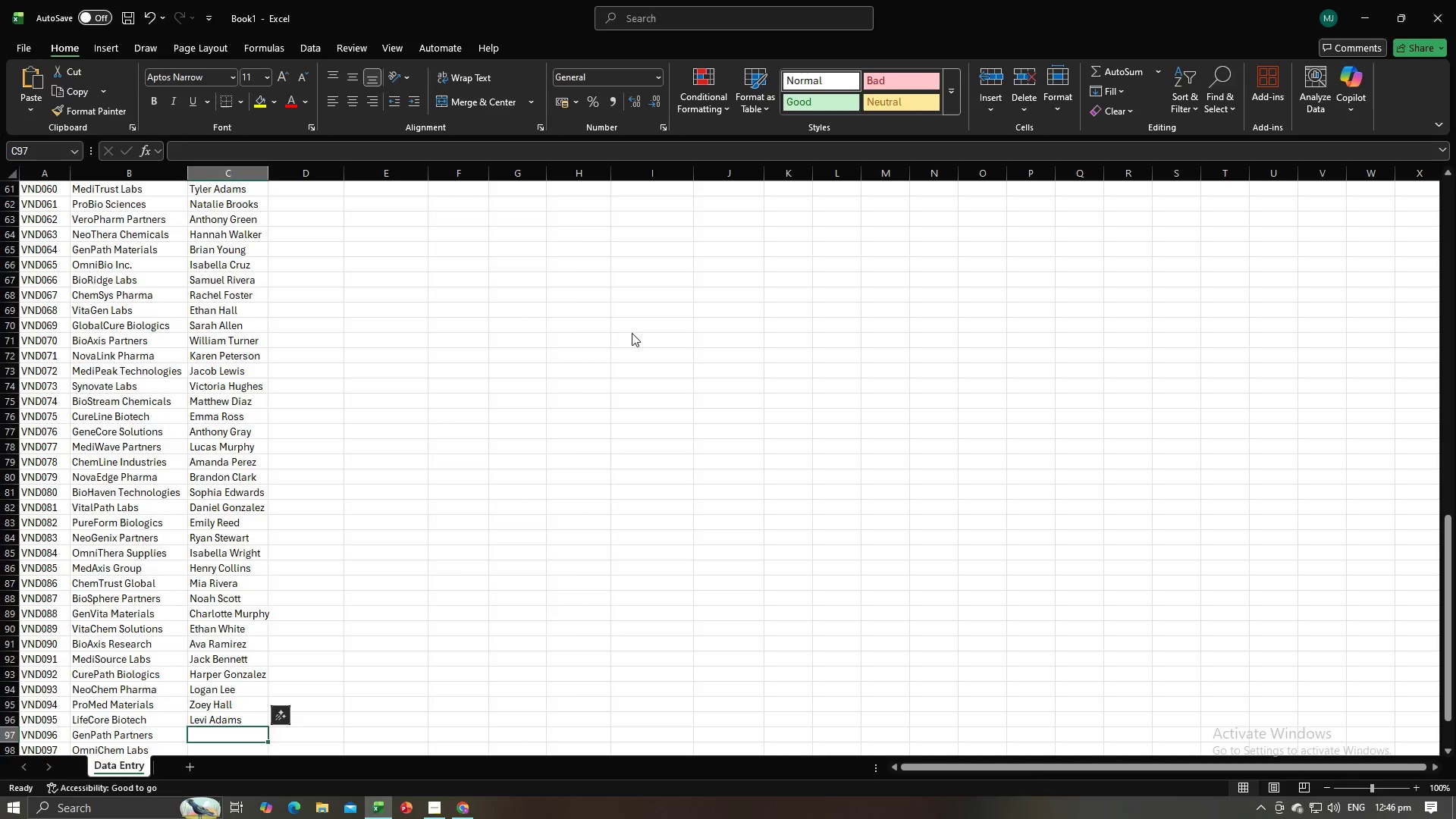 
key(Alt+Tab)
 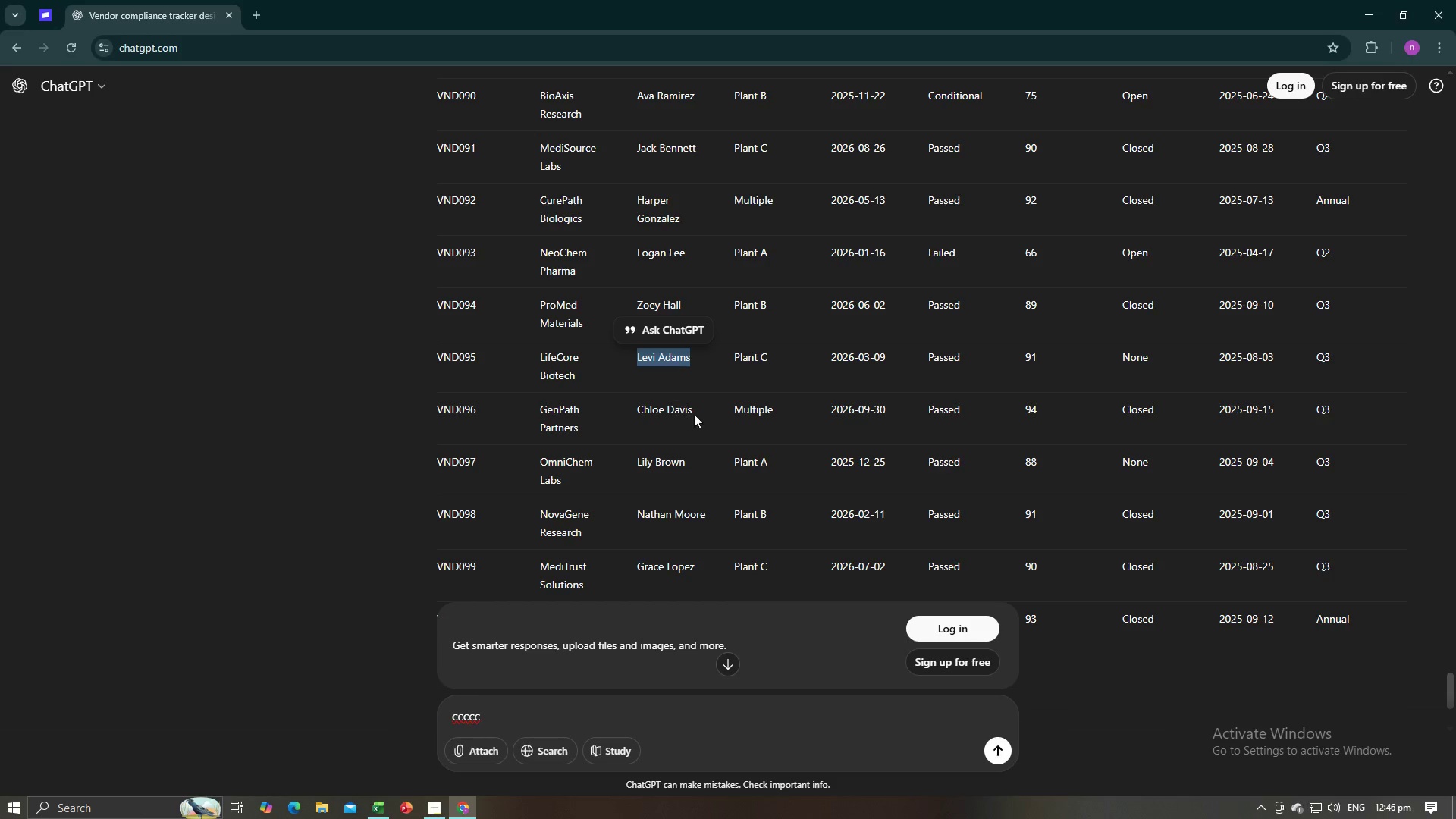 
left_click_drag(start_coordinate=[695, 415], to_coordinate=[634, 411])
 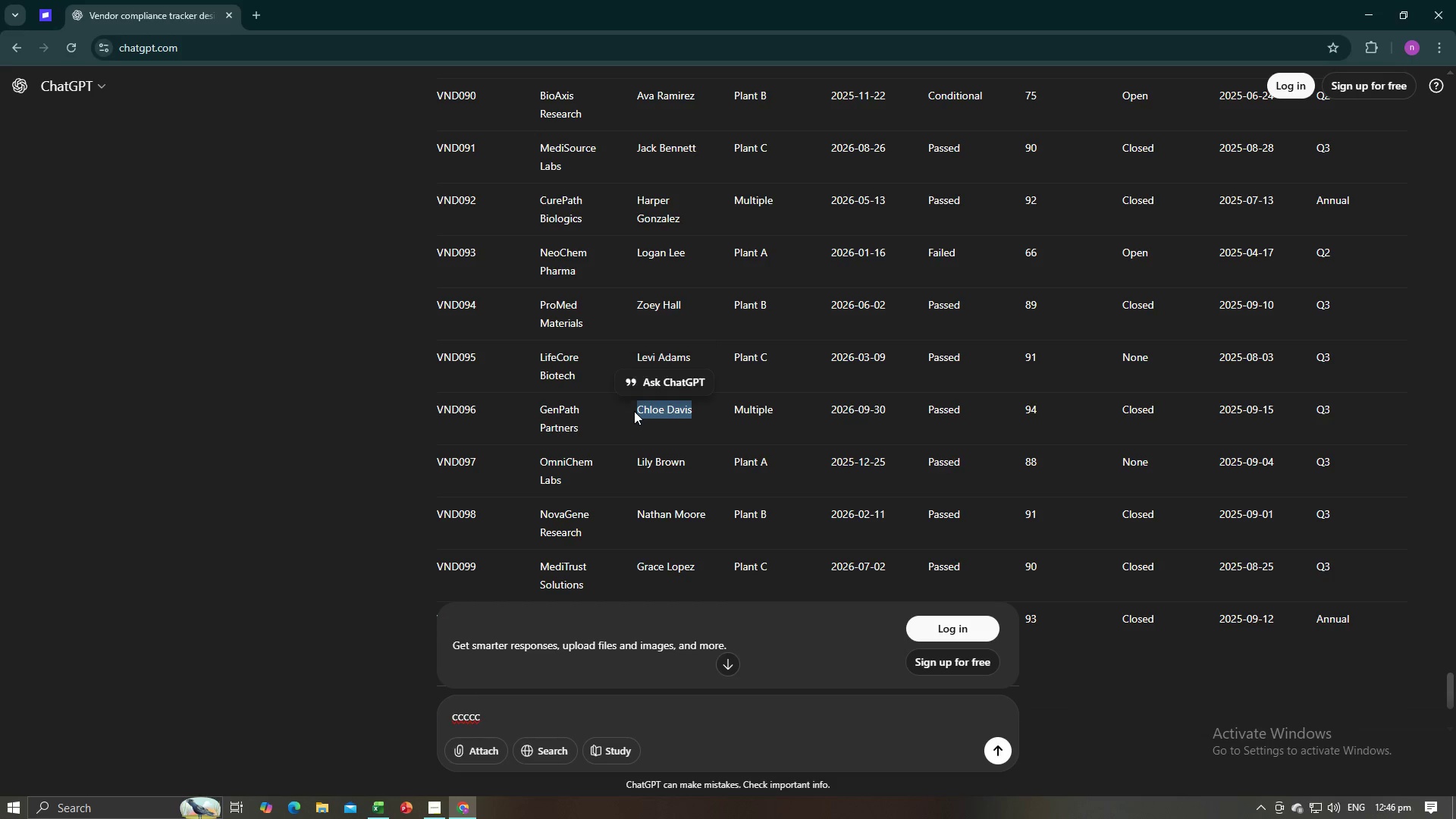 
key(Control+C)
 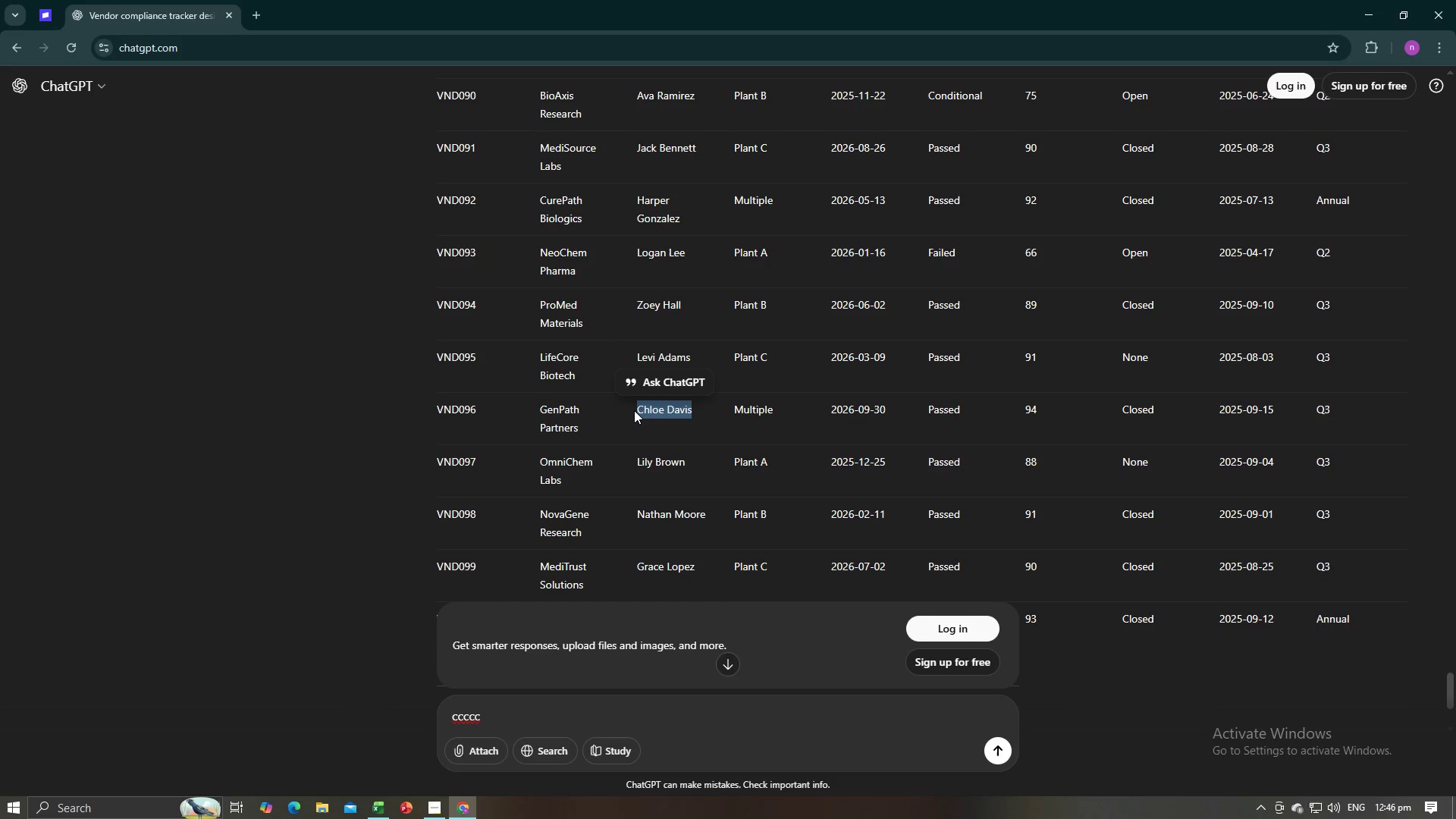 
key(Control+C)
 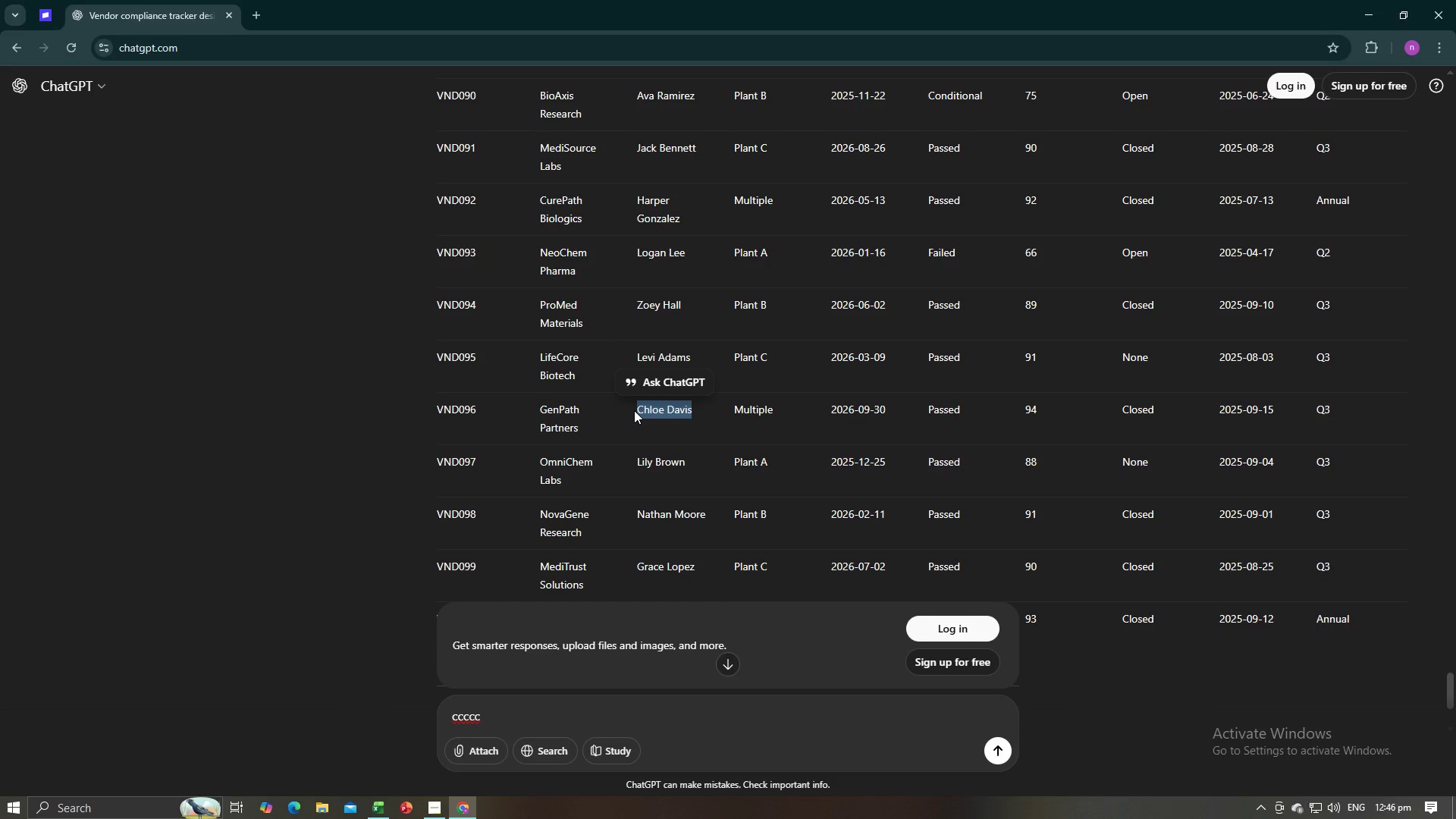 
key(Alt+AltLeft)
 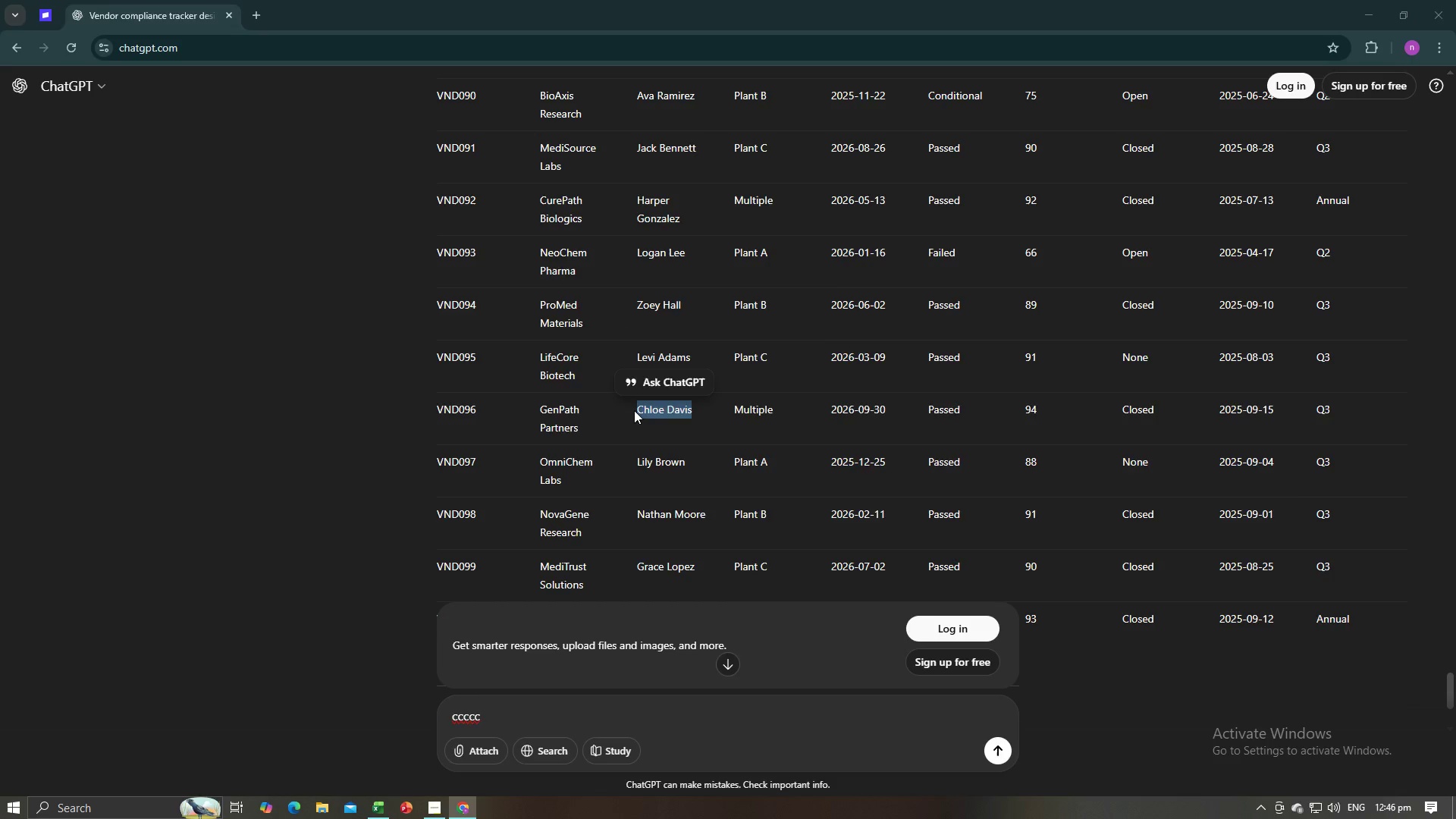 
key(Alt+Tab)
 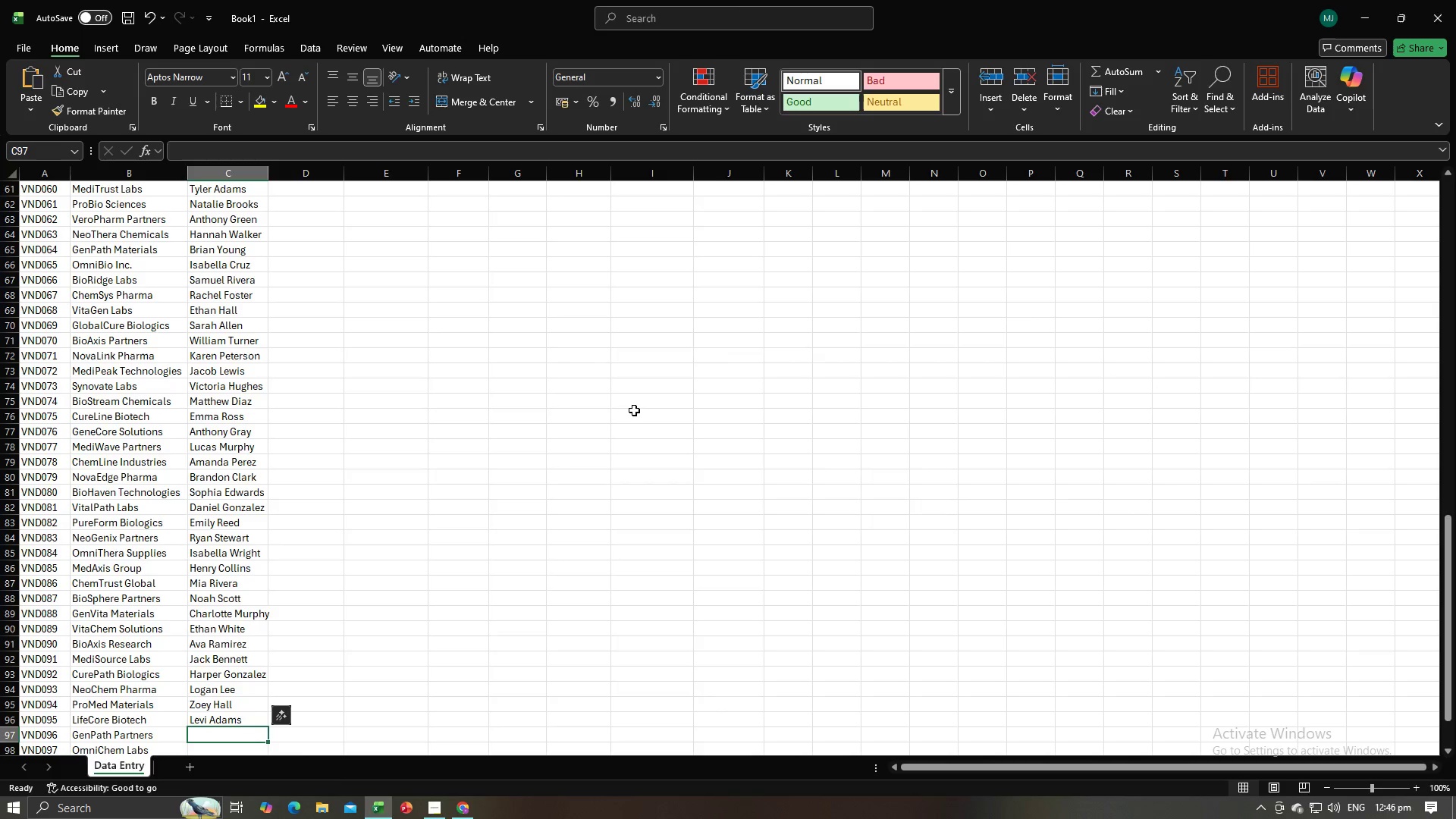 
key(Control+V)
 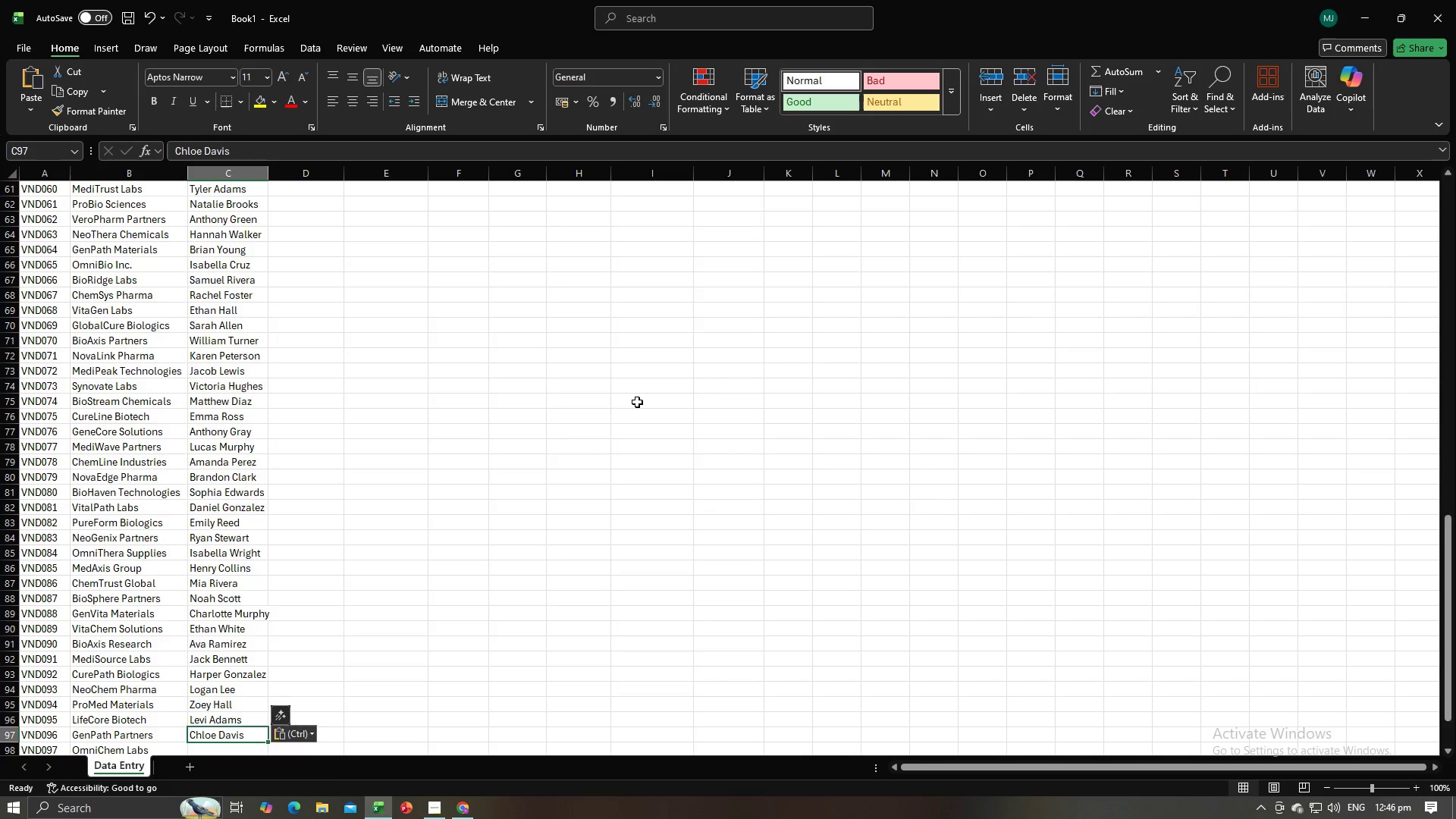 
key(NumpadEnter)
 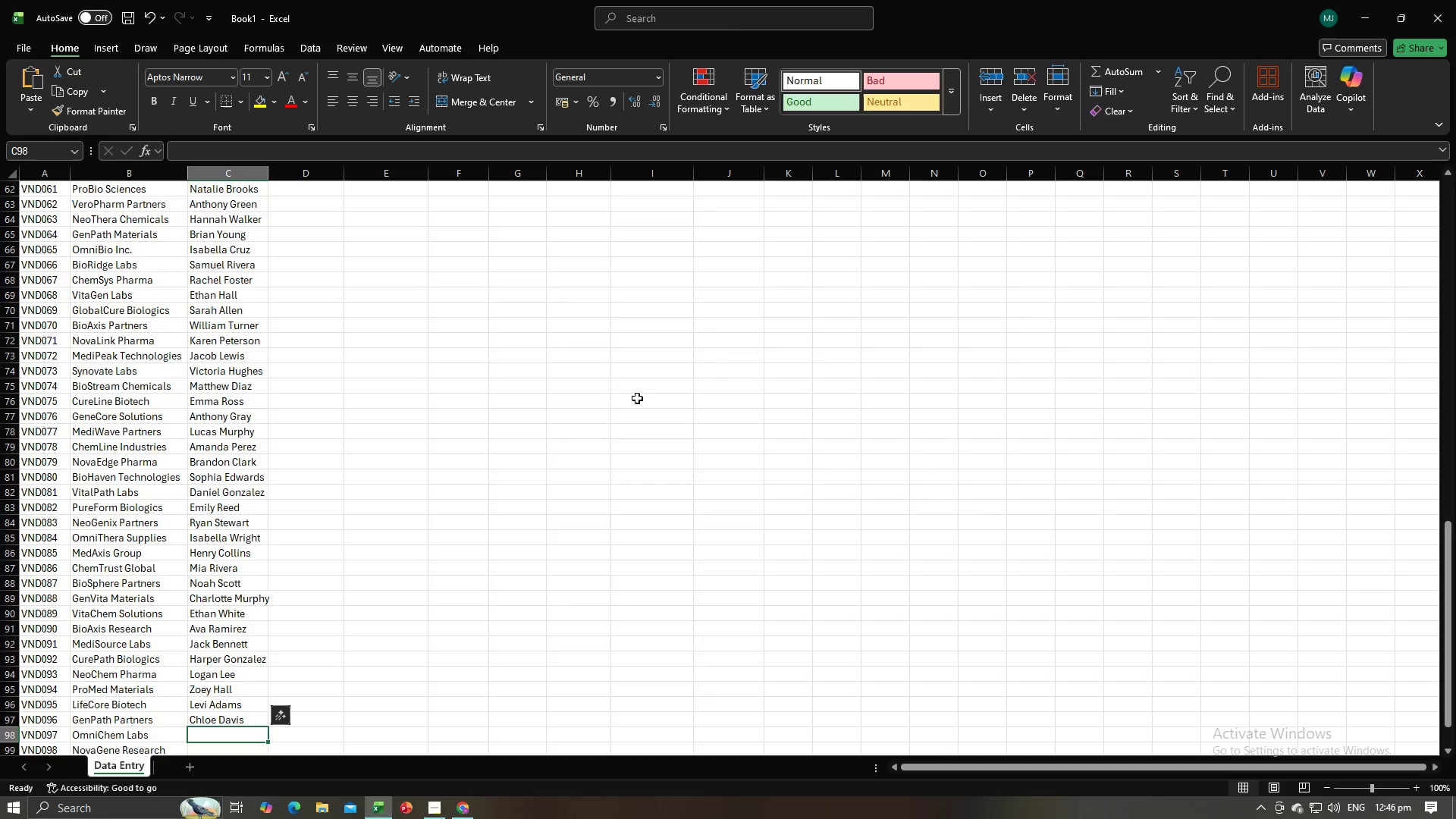 
key(Alt+AltLeft)
 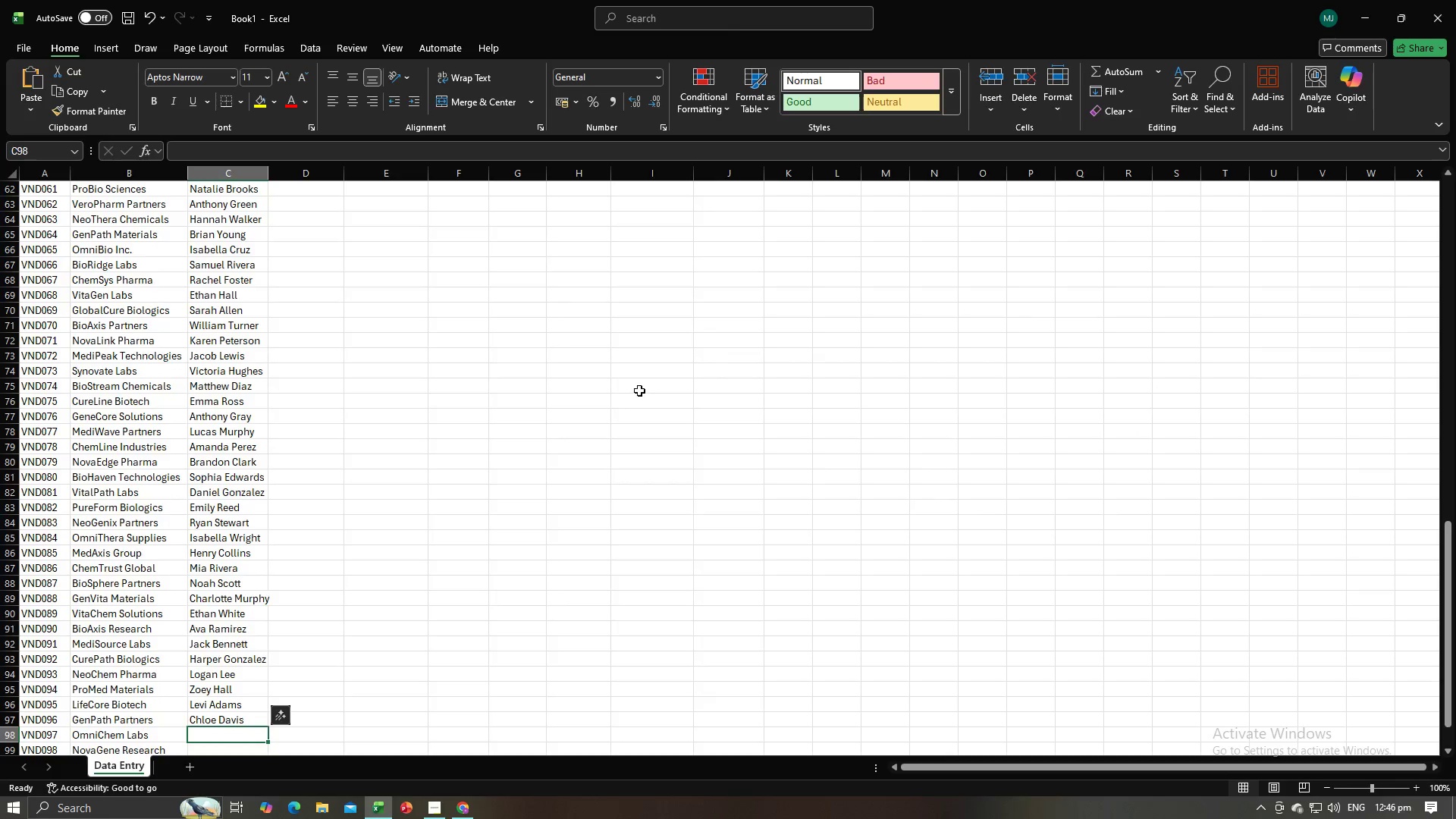 
key(Alt+Tab)
 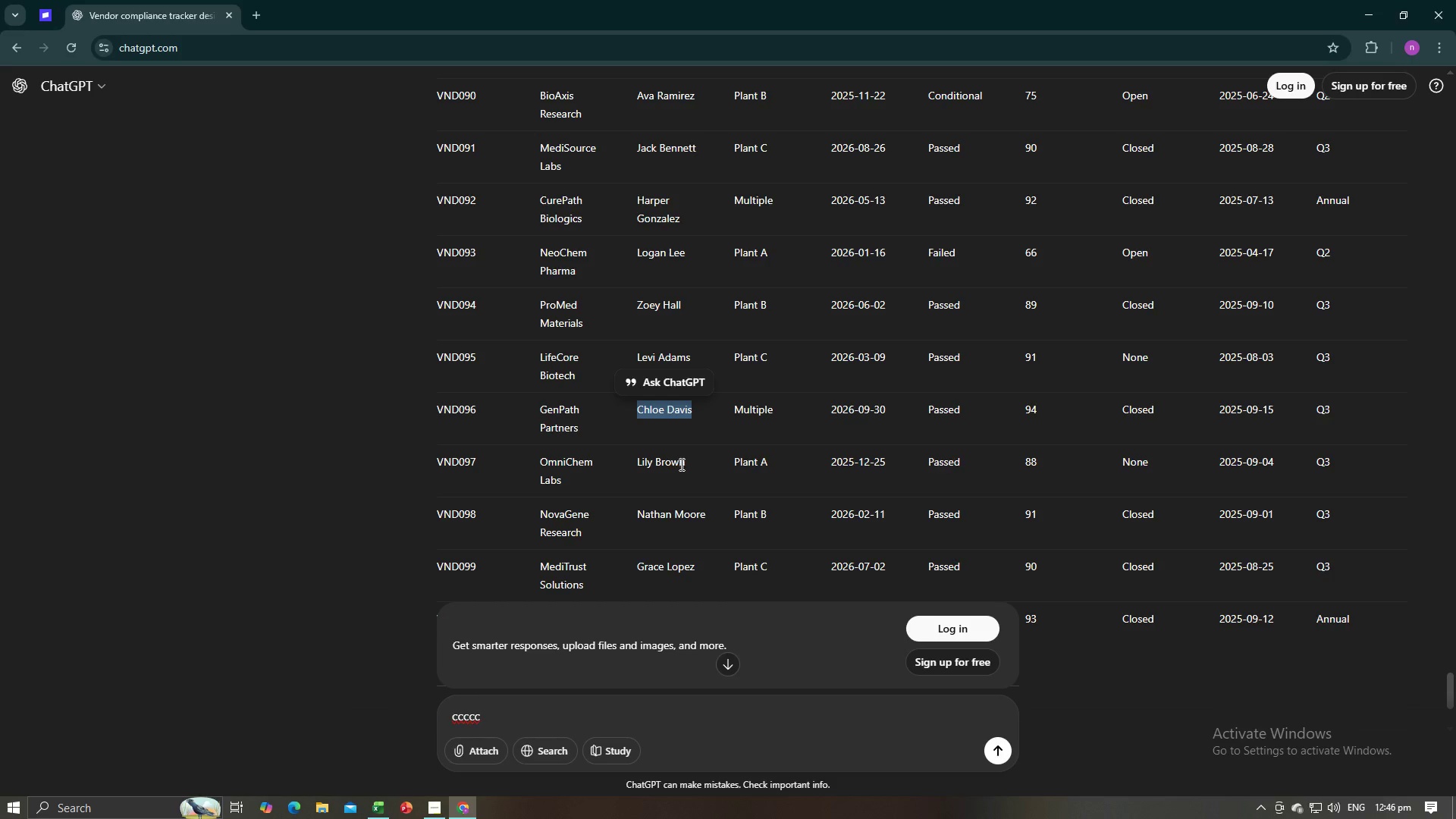 
left_click_drag(start_coordinate=[685, 466], to_coordinate=[634, 461])
 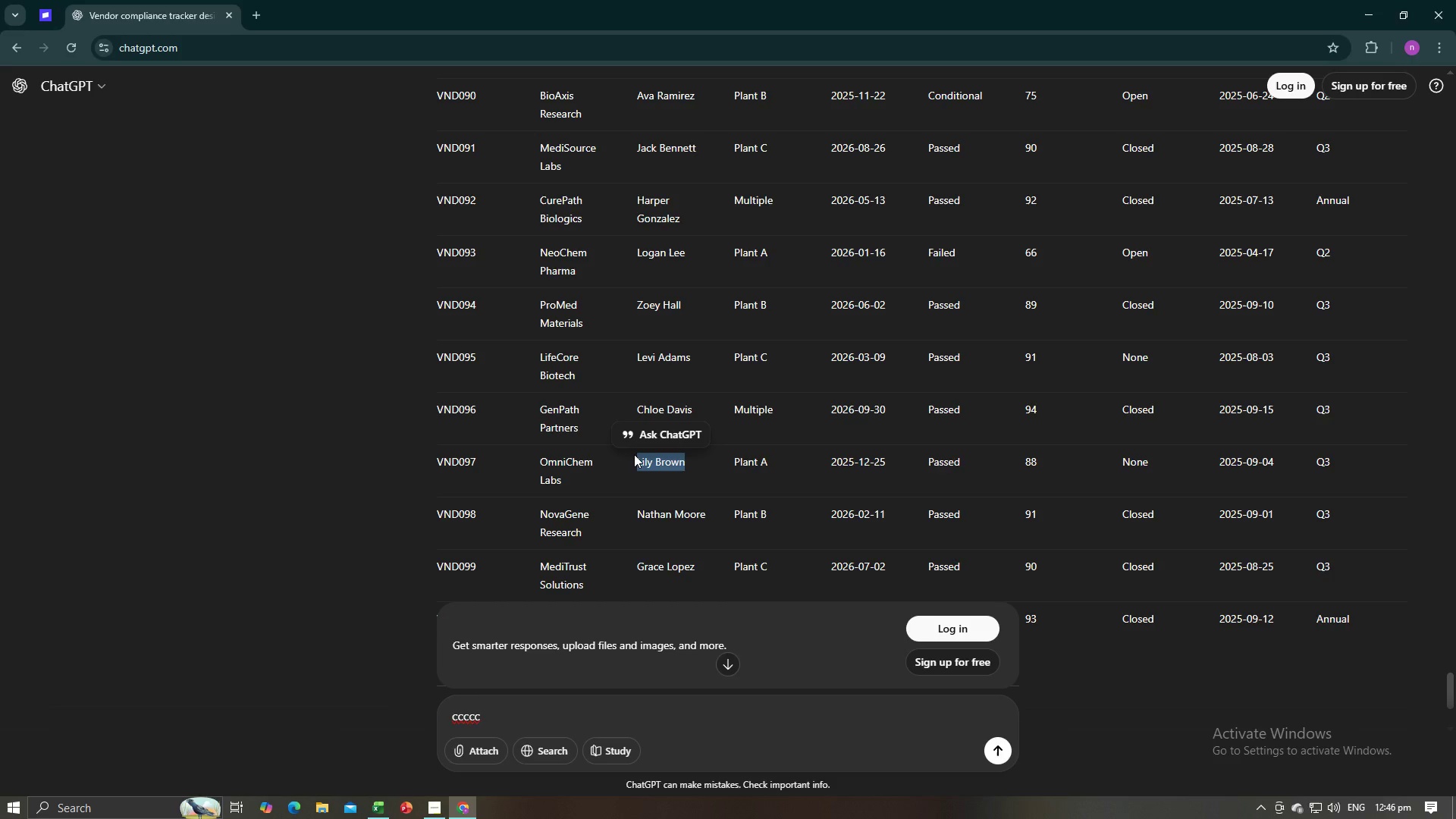 
key(Control+C)
 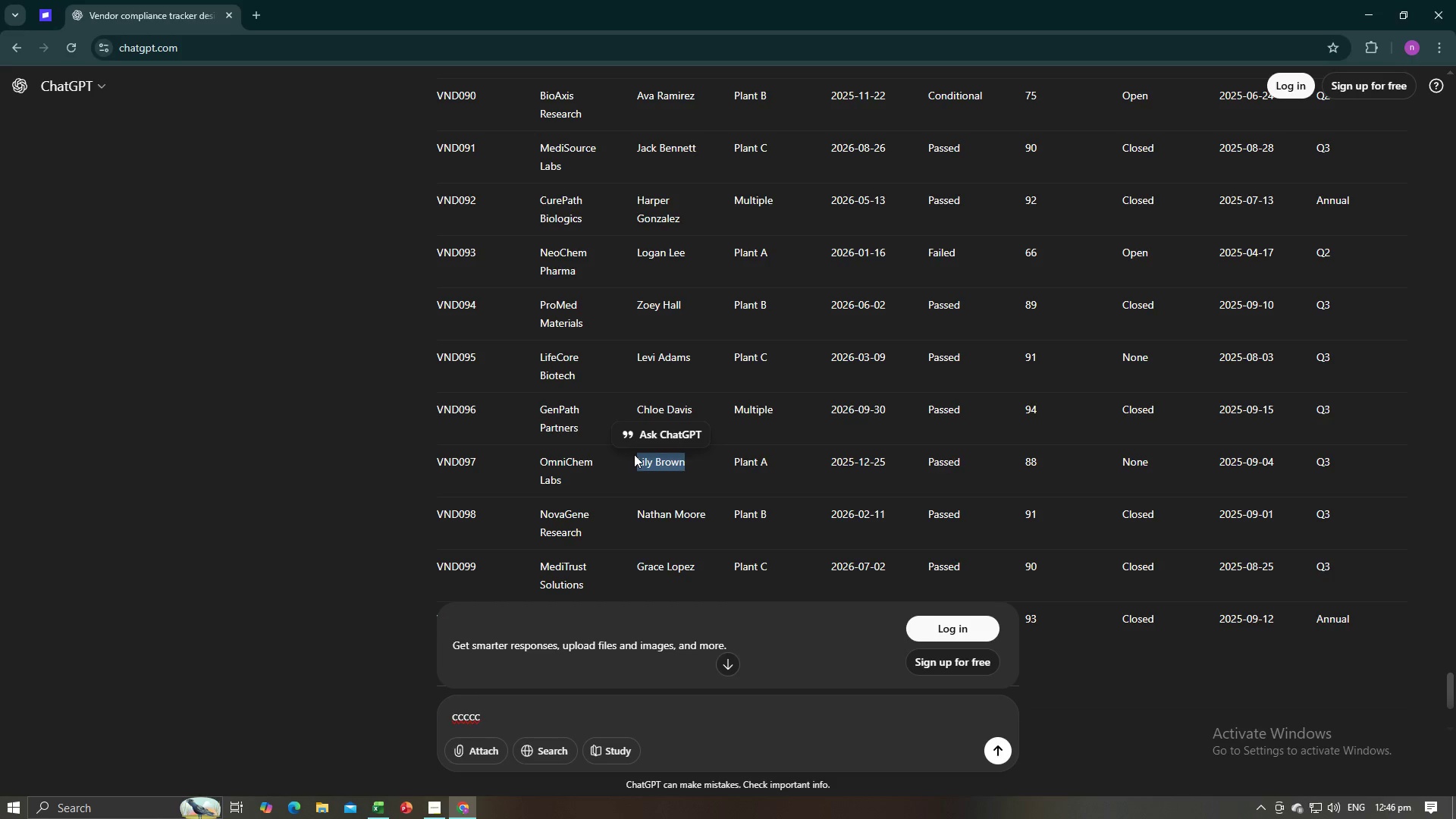 
key(Control+C)
 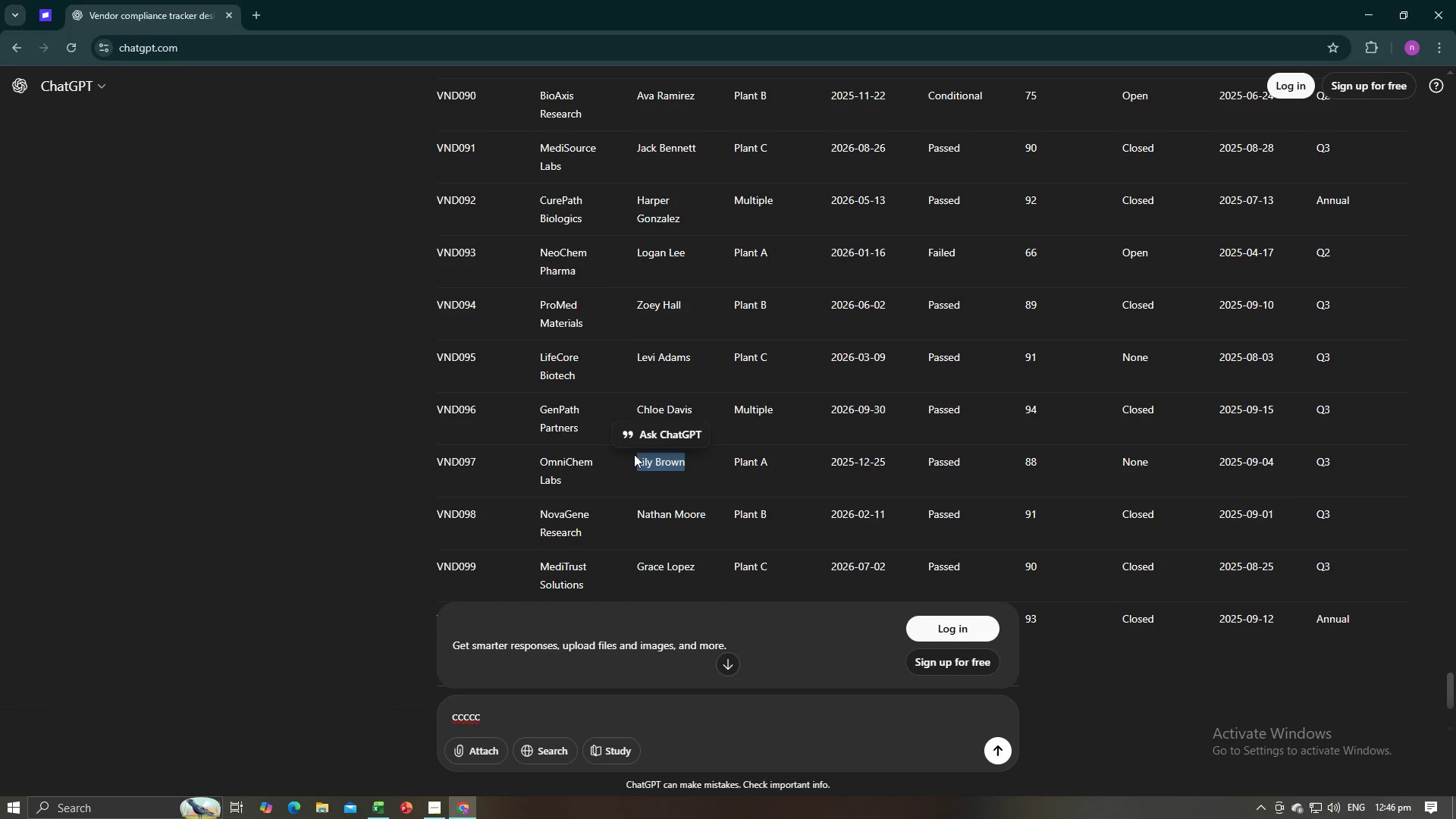 
key(Alt+AltLeft)
 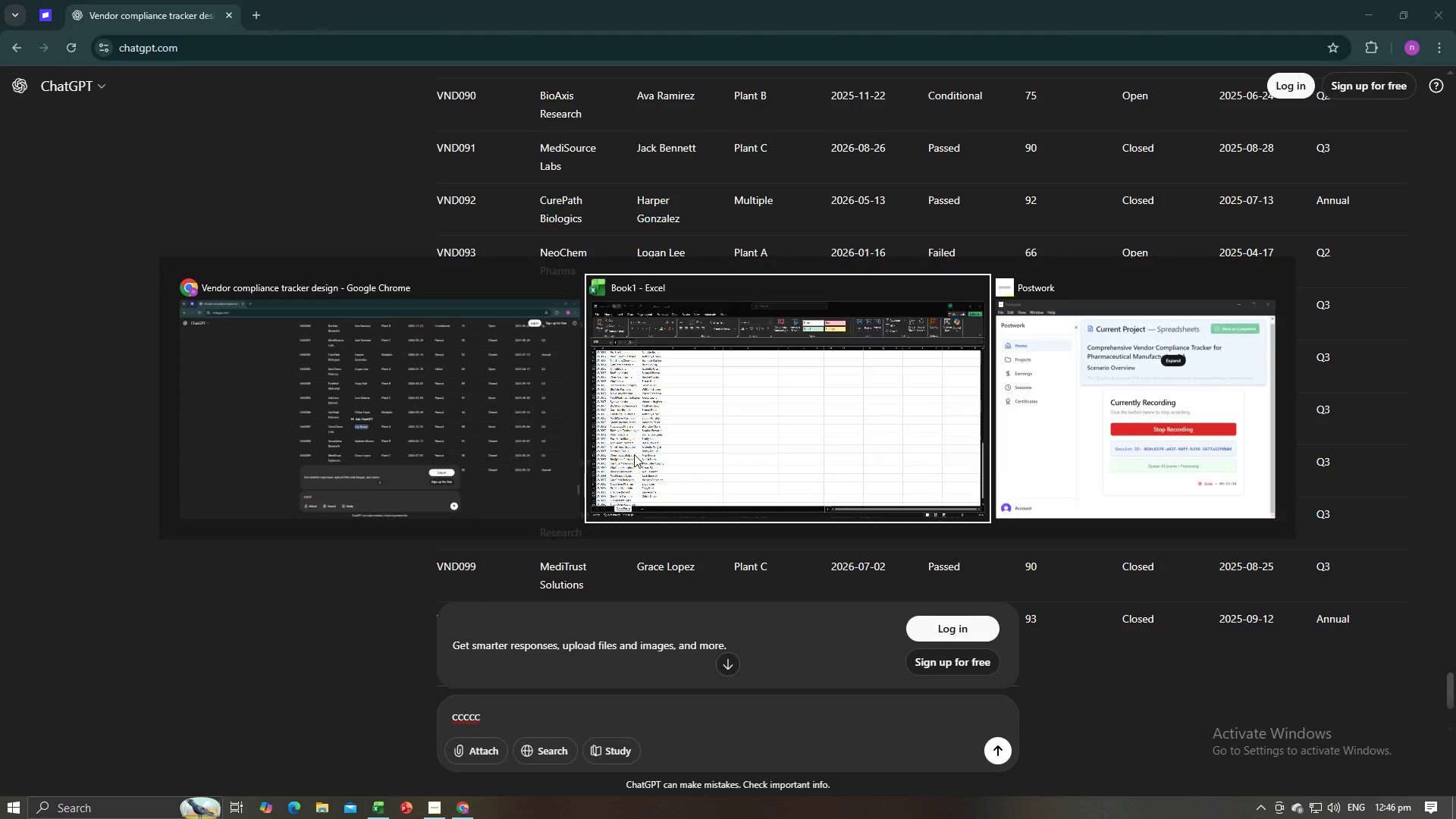 
key(Alt+Tab)
 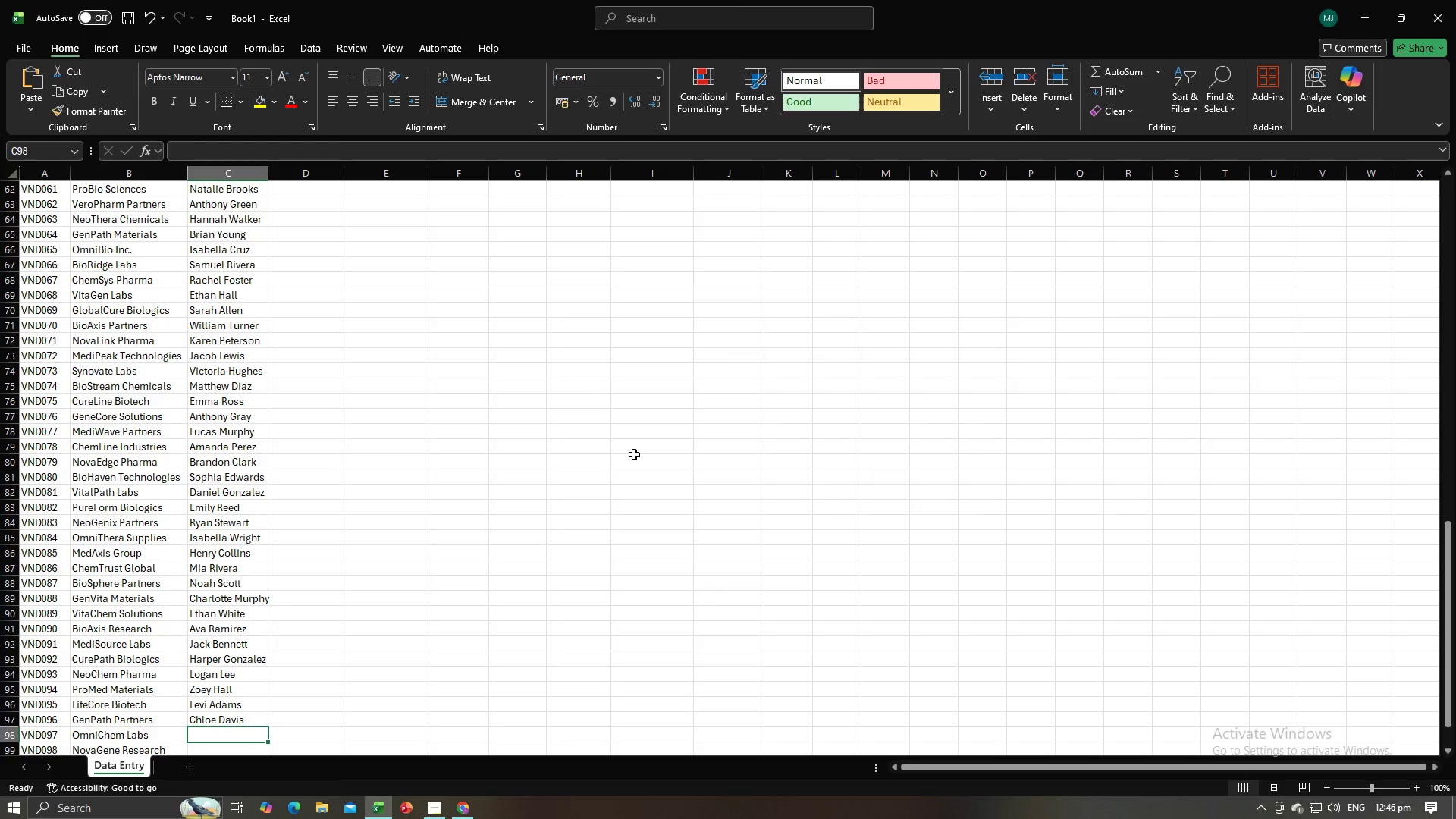 
key(Control+V)
 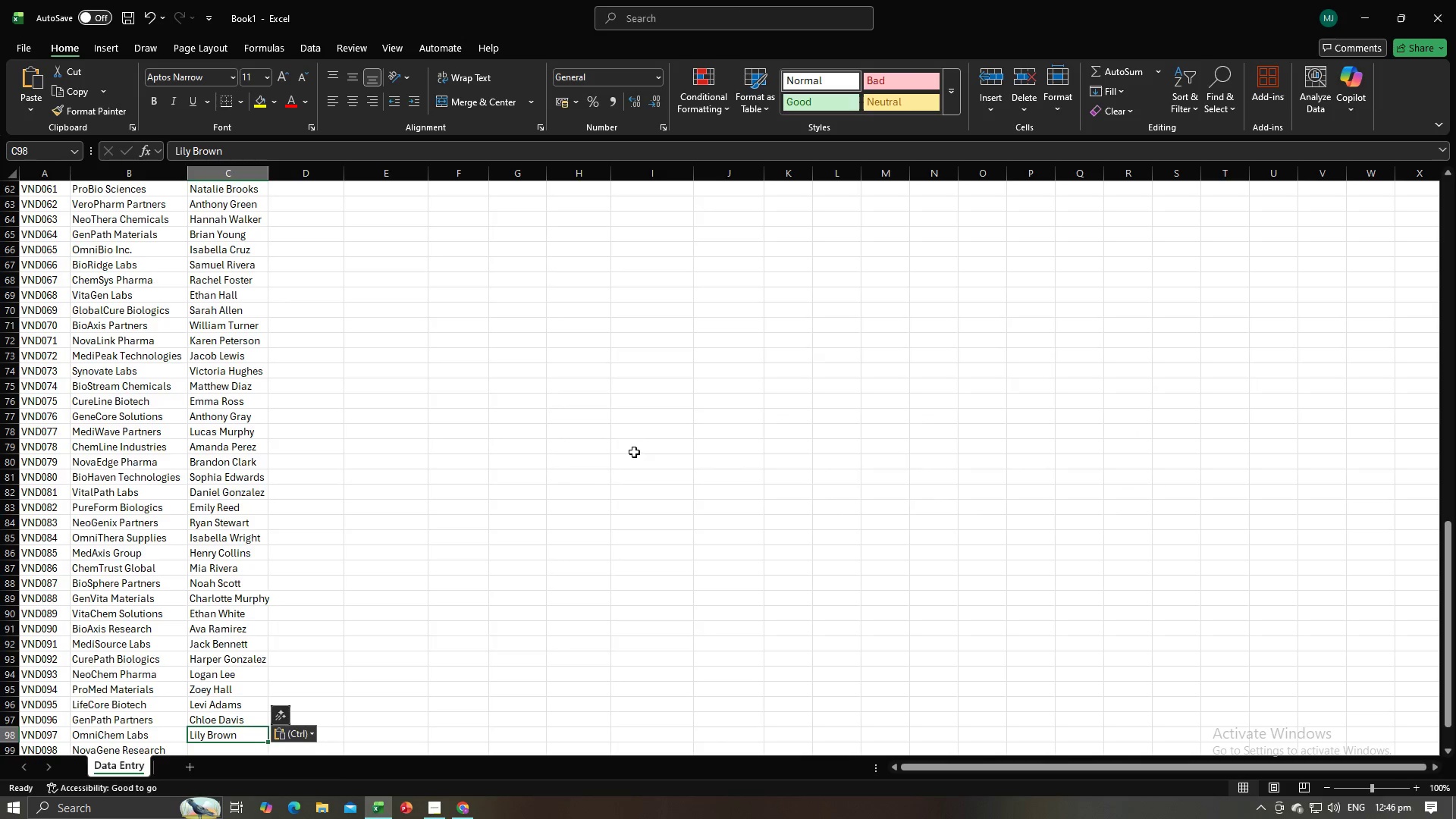 
key(NumpadEnter)
 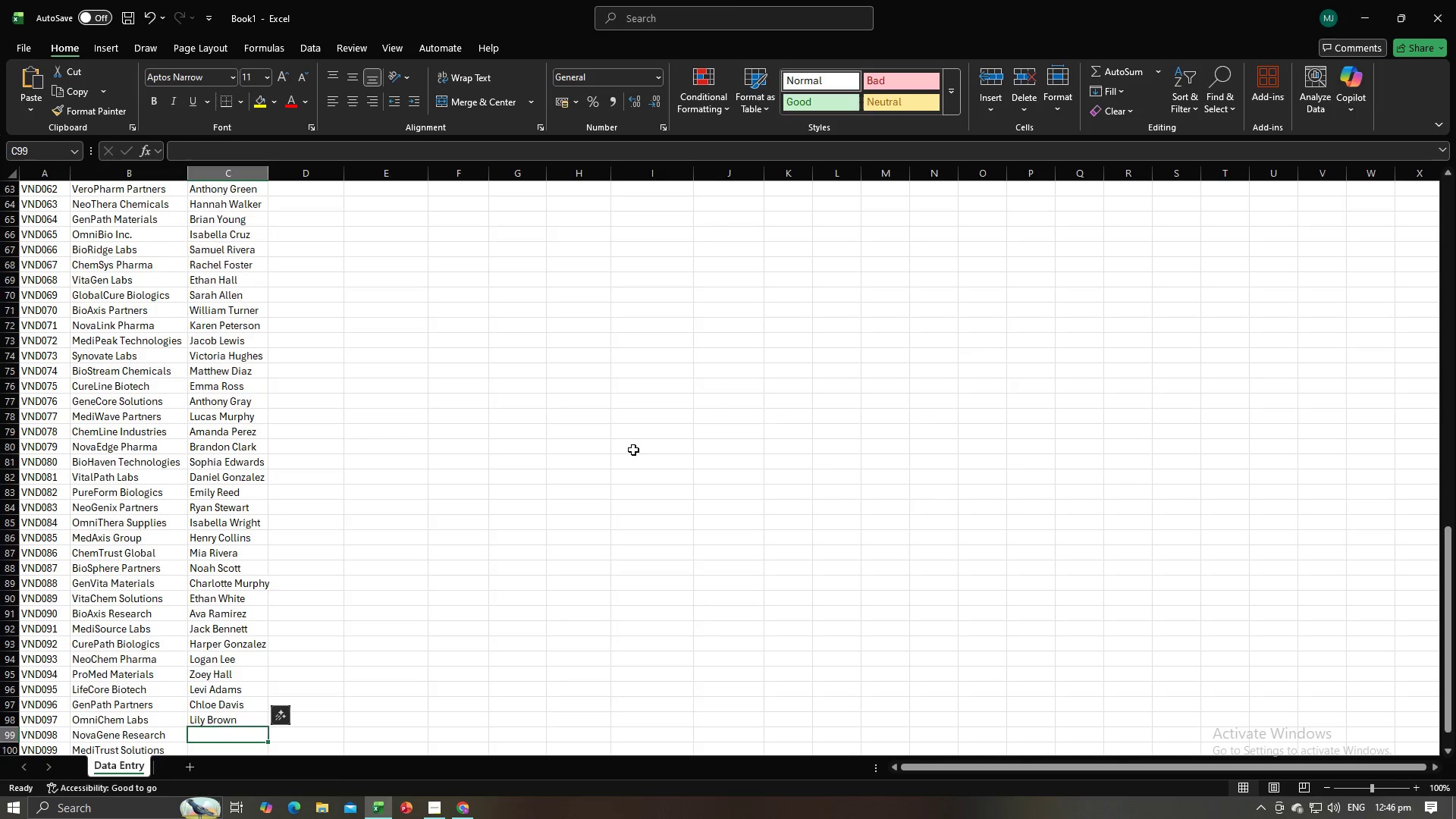 
key(Alt+AltLeft)
 